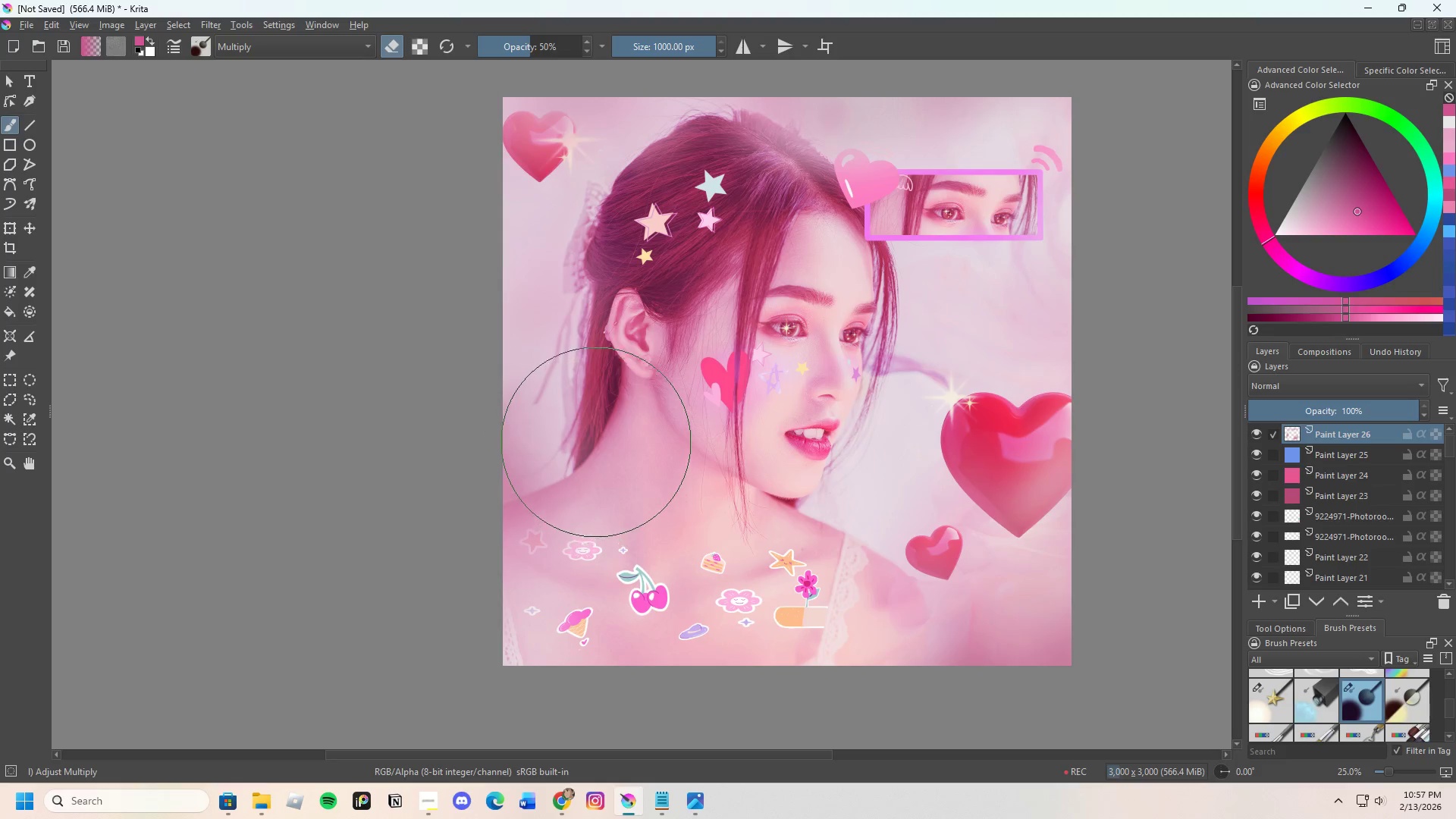 
left_click_drag(start_coordinate=[573, 389], to_coordinate=[556, 330])
 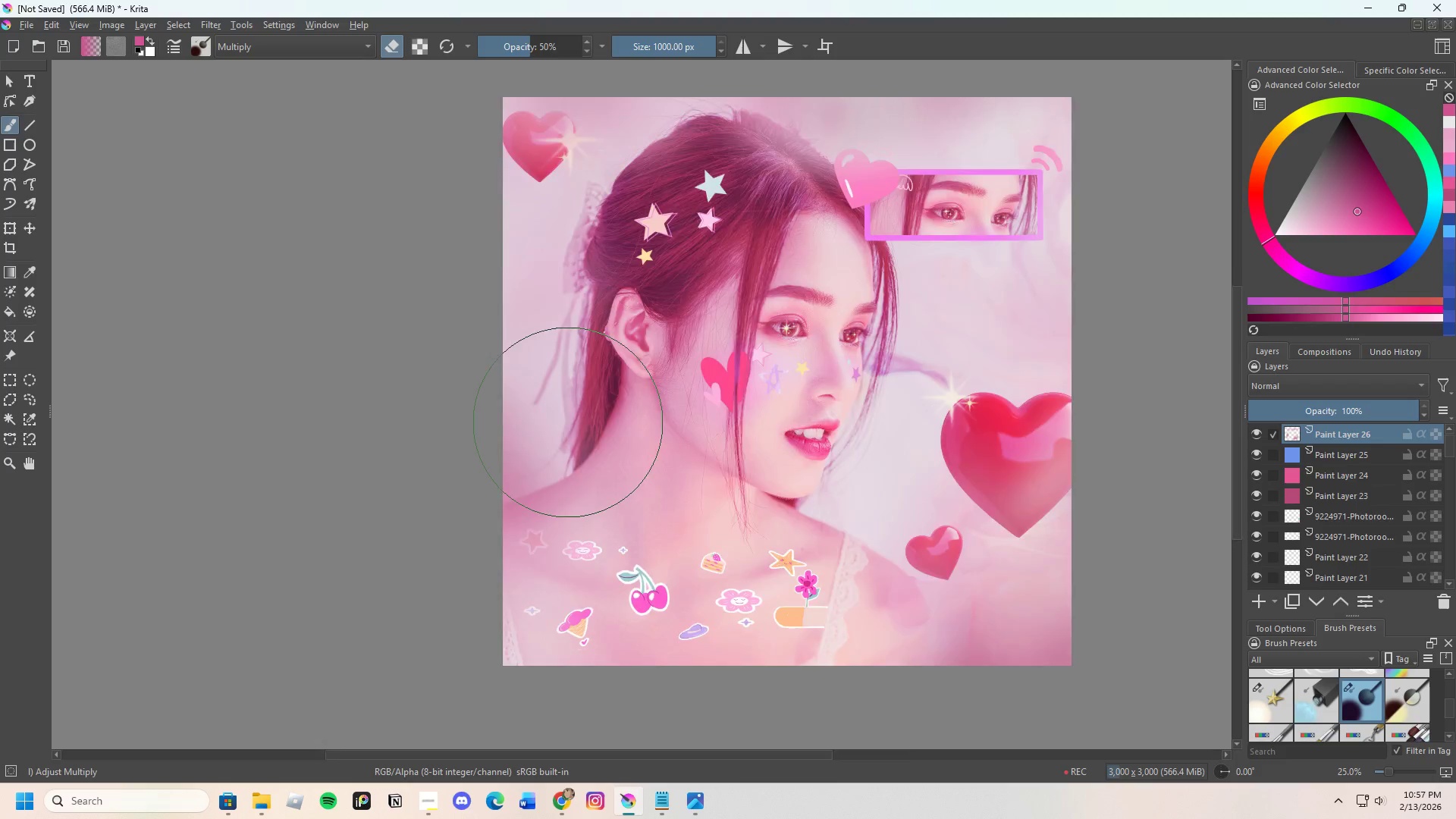 
scroll: coordinate [561, 416], scroll_direction: down, amount: 2.0
 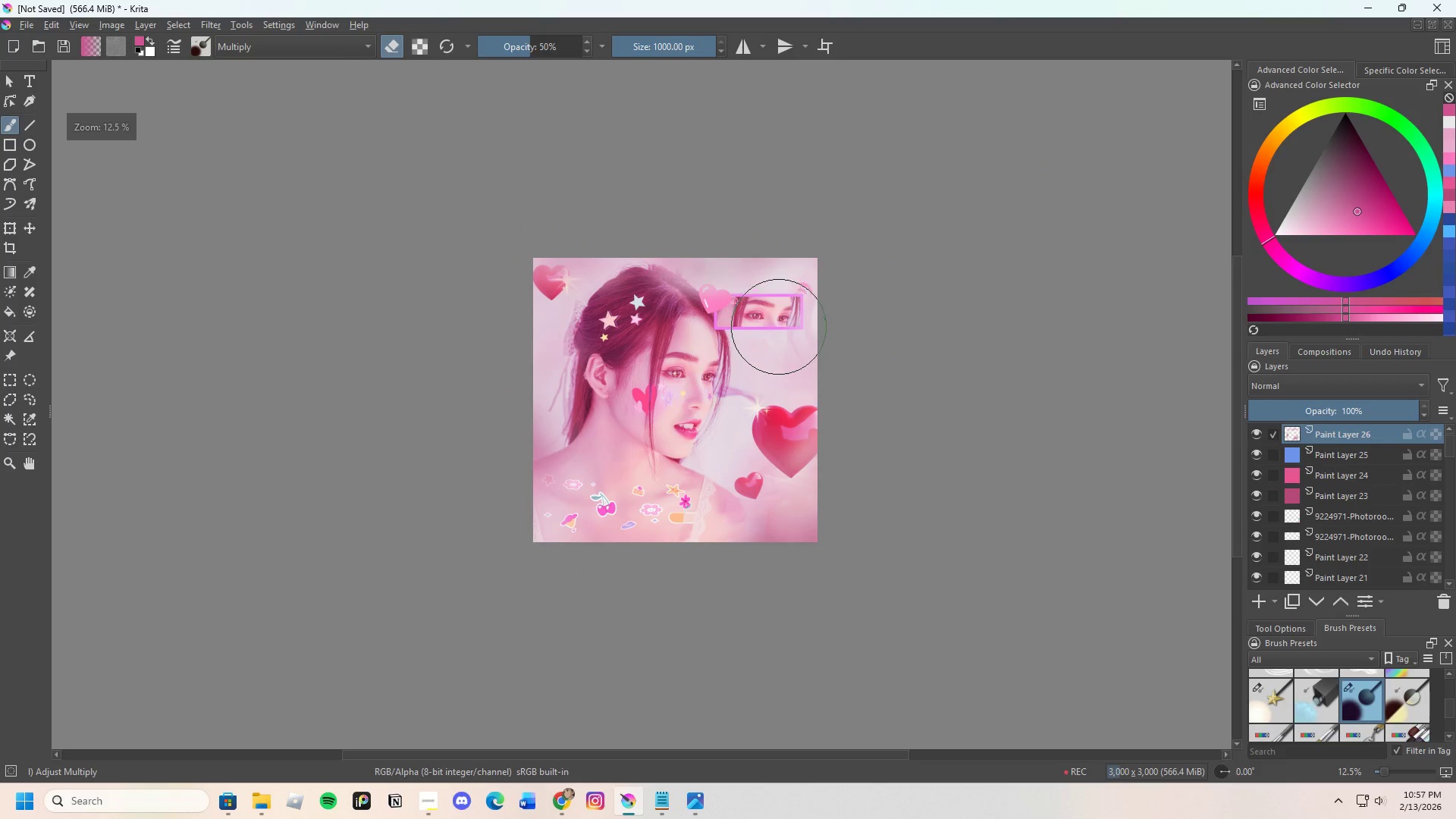 
scroll: coordinate [744, 254], scroll_direction: up, amount: 1.0
 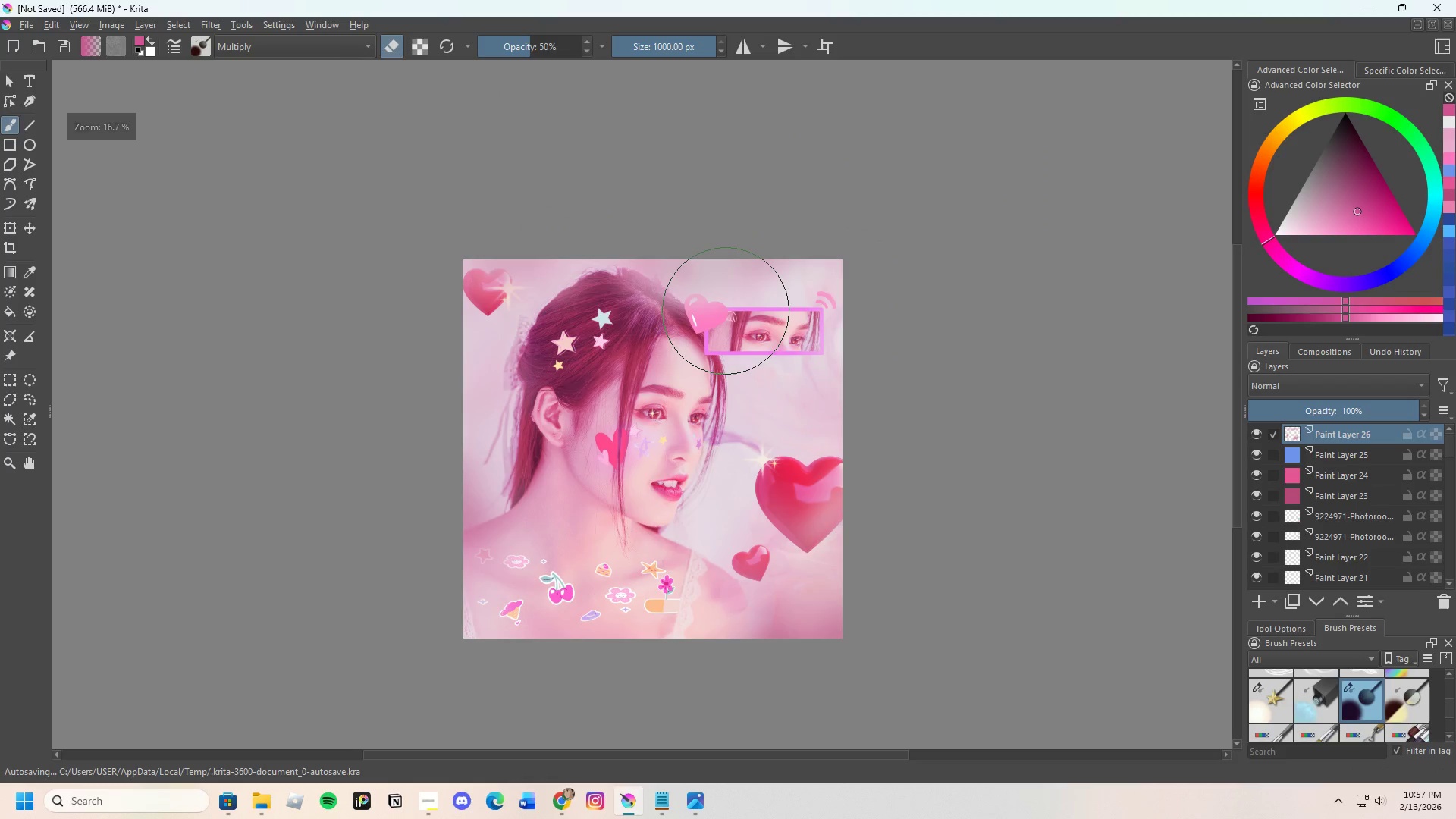 
left_click_drag(start_coordinate=[725, 307], to_coordinate=[817, 259])
 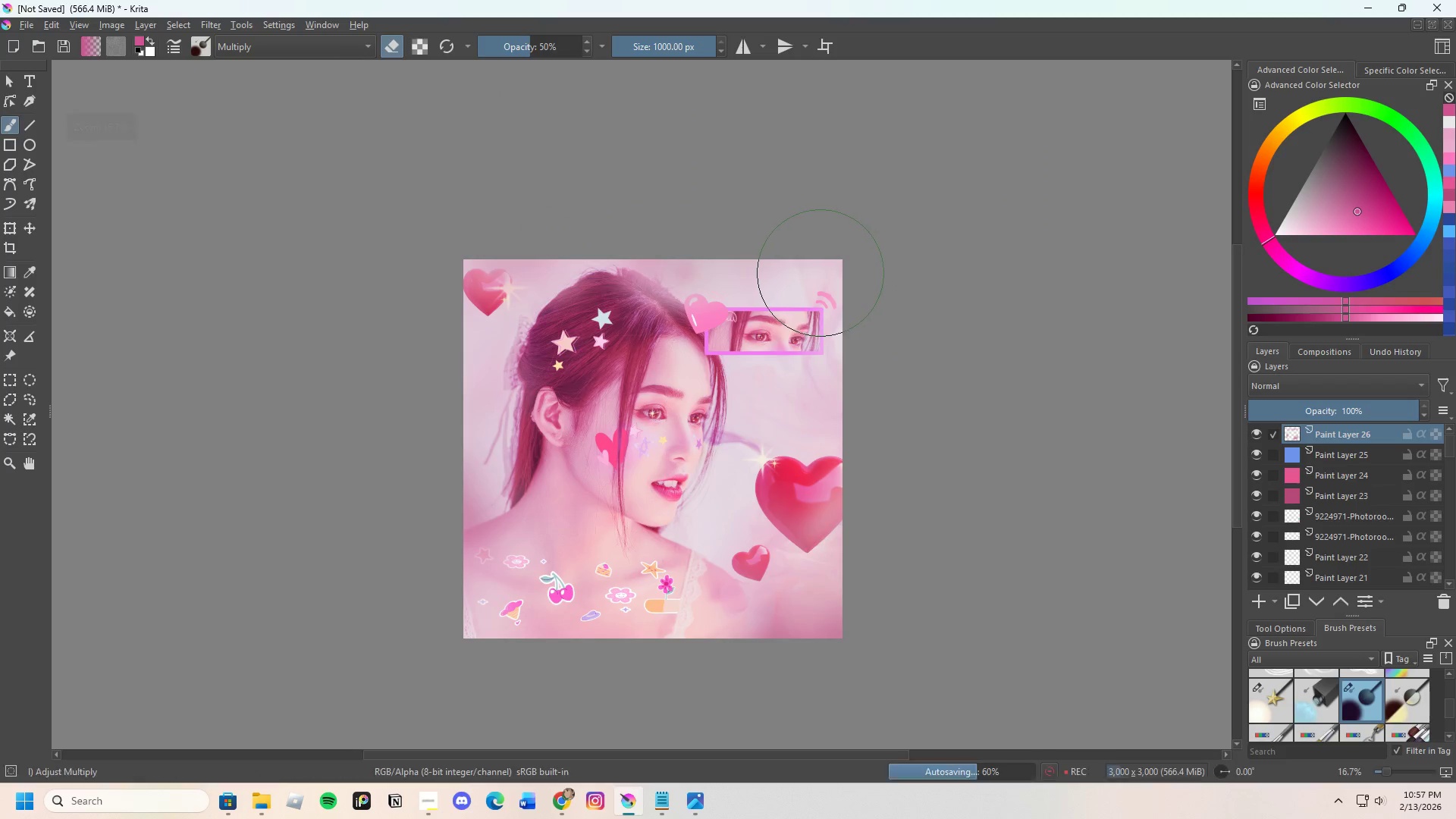 
left_click_drag(start_coordinate=[841, 262], to_coordinate=[883, 240])
 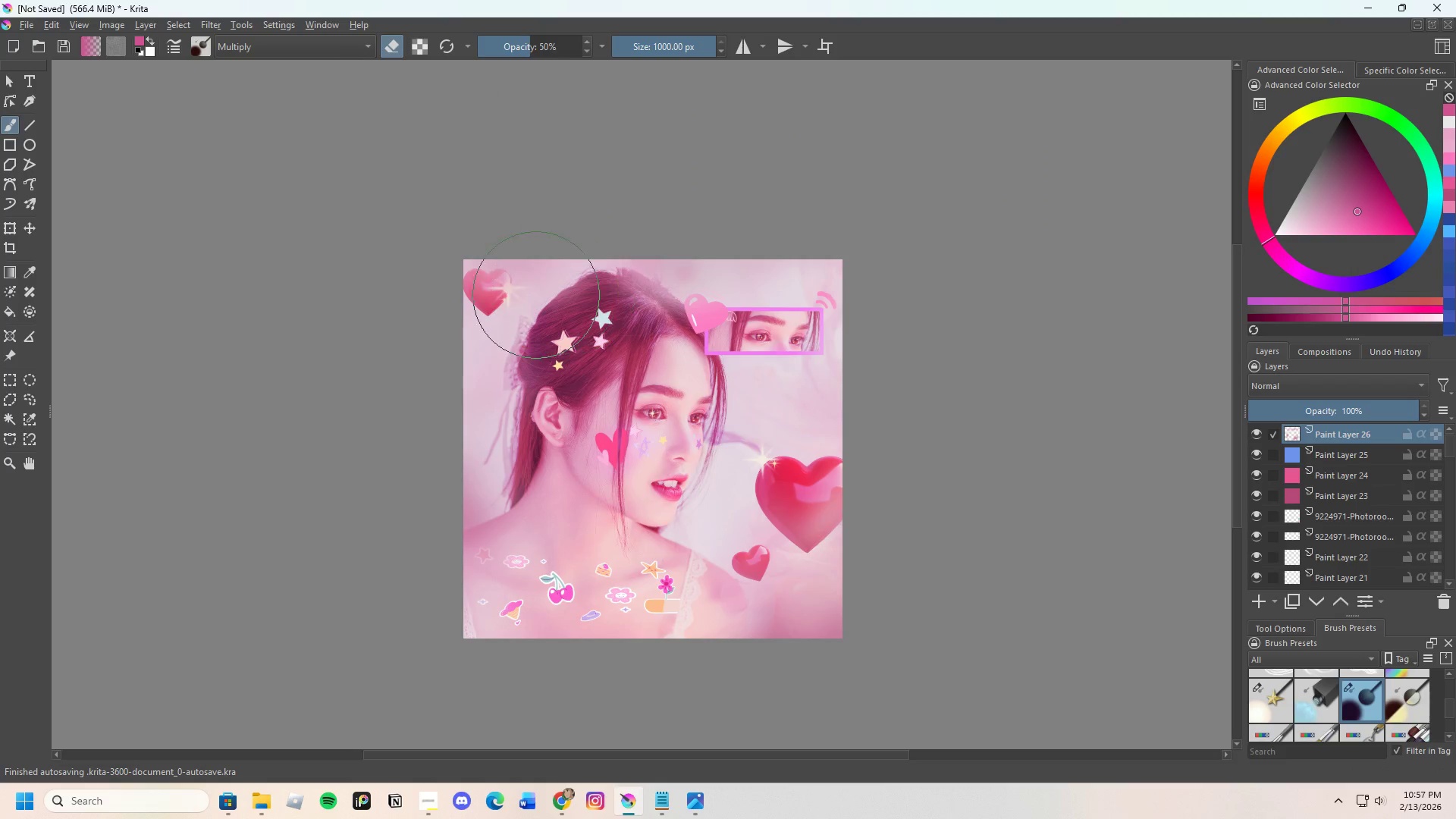 
type(eee)
 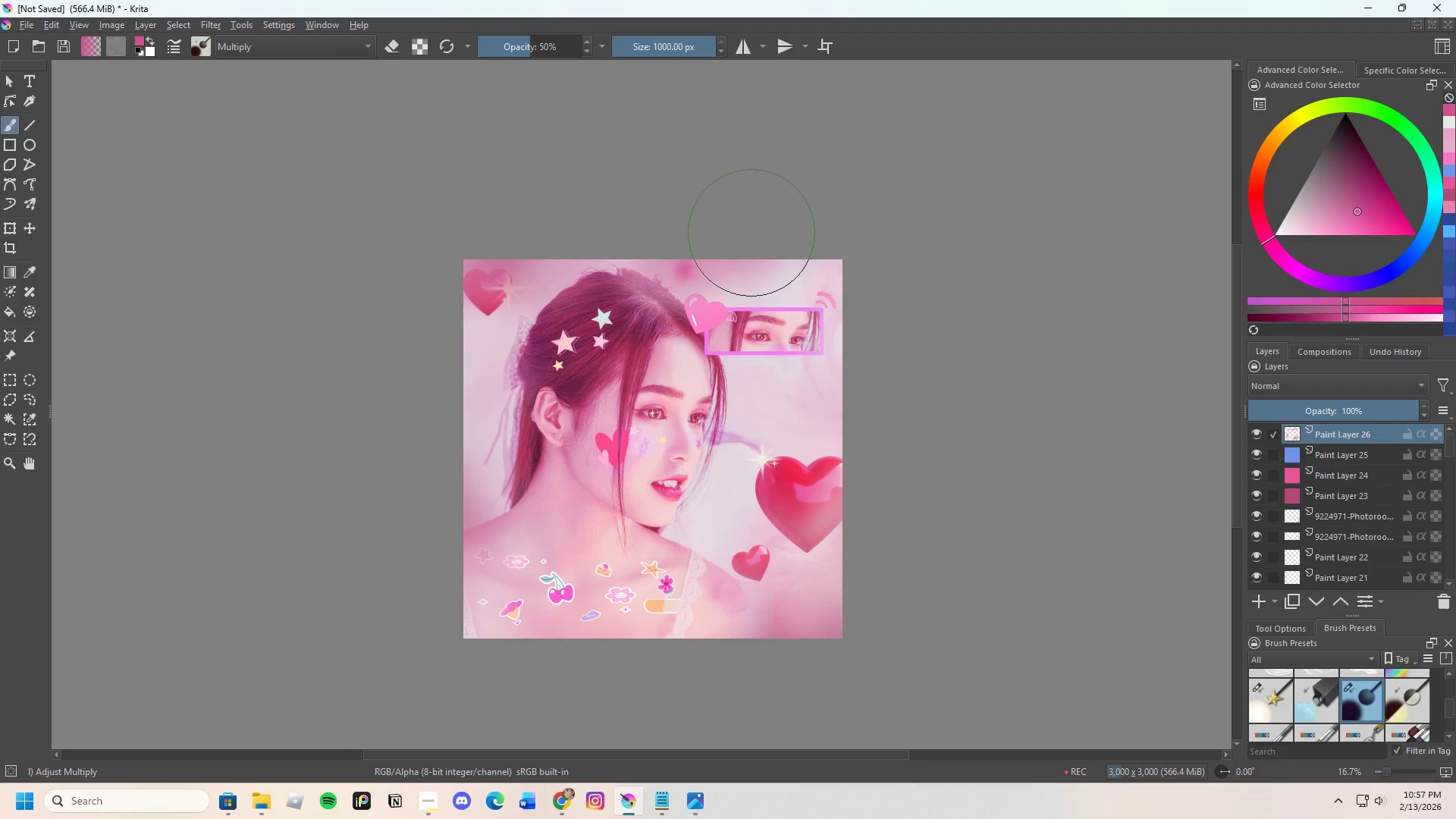 
left_click_drag(start_coordinate=[535, 280], to_coordinate=[591, 239])
 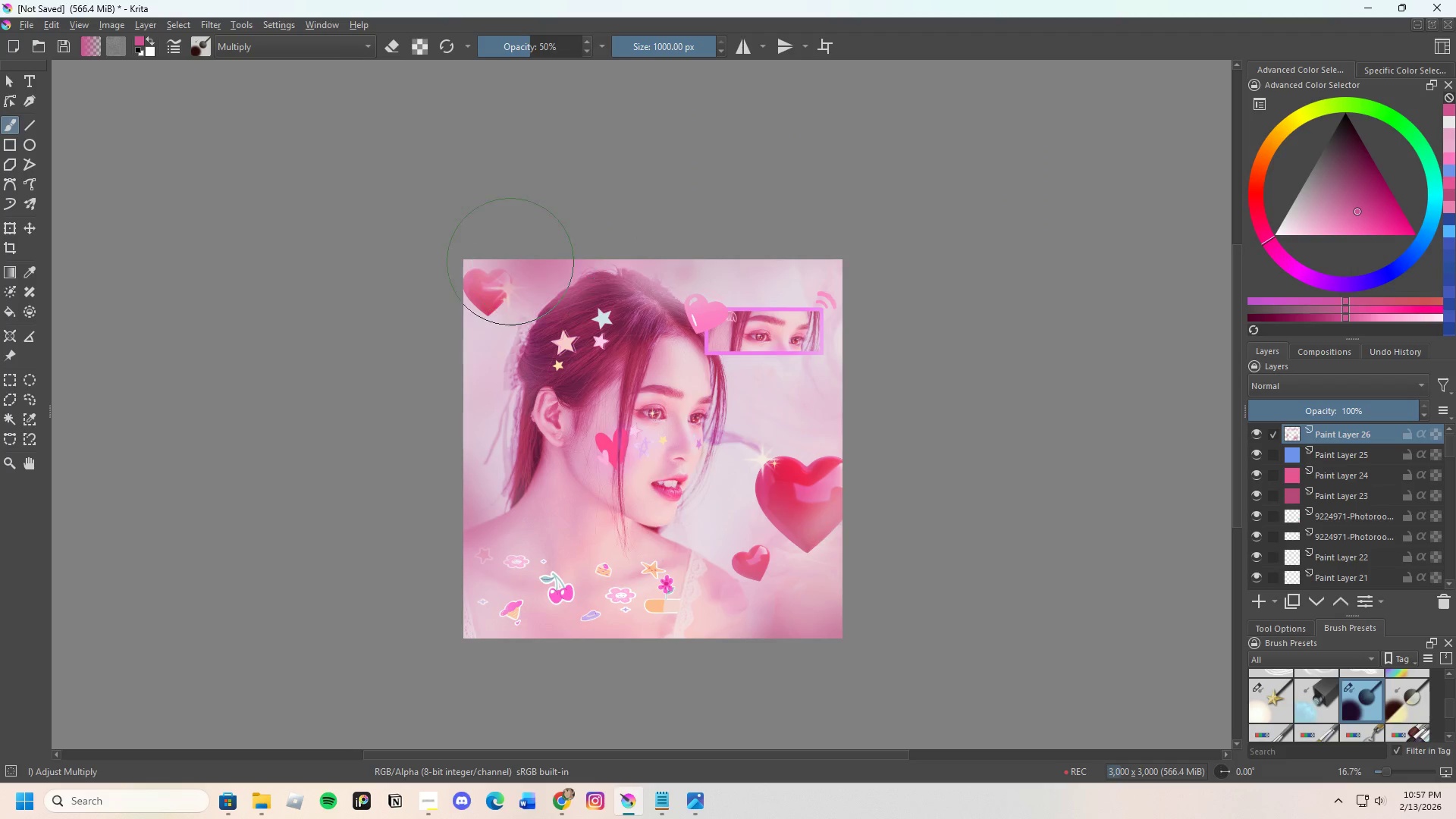 
left_click_drag(start_coordinate=[509, 262], to_coordinate=[444, 259])
 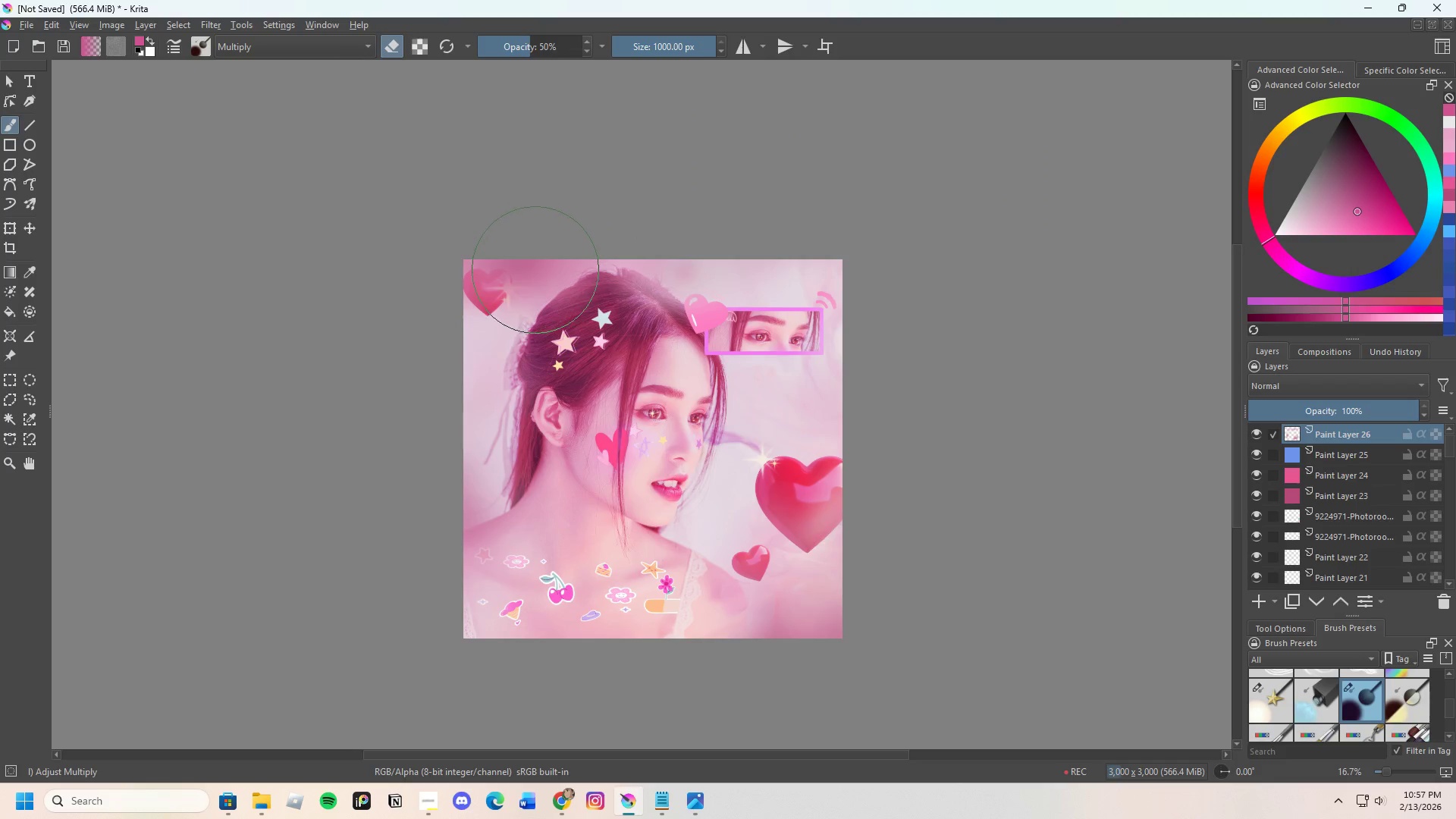 
left_click_drag(start_coordinate=[543, 289], to_coordinate=[625, 219])
 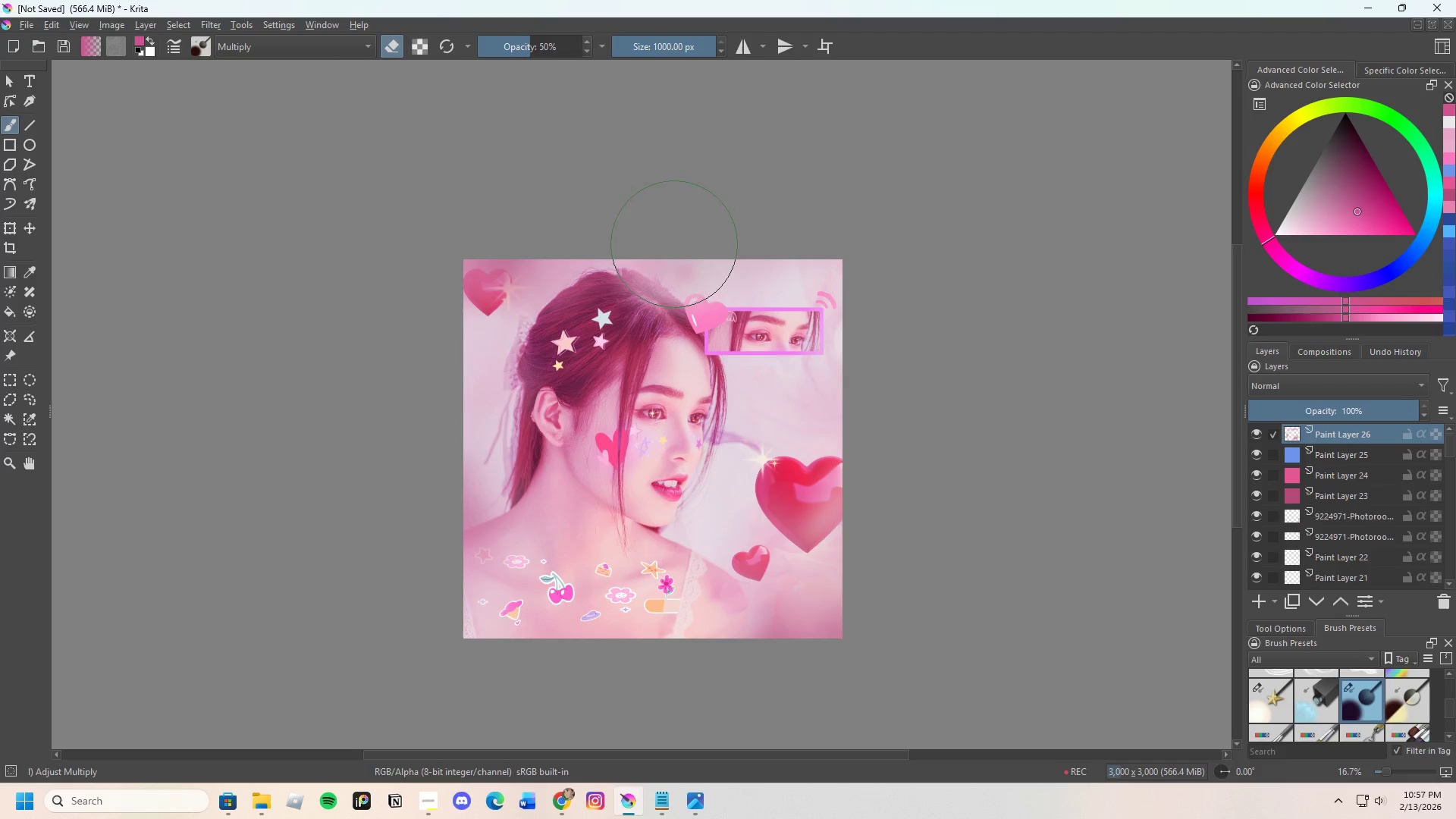 
left_click_drag(start_coordinate=[657, 256], to_coordinate=[750, 219])
 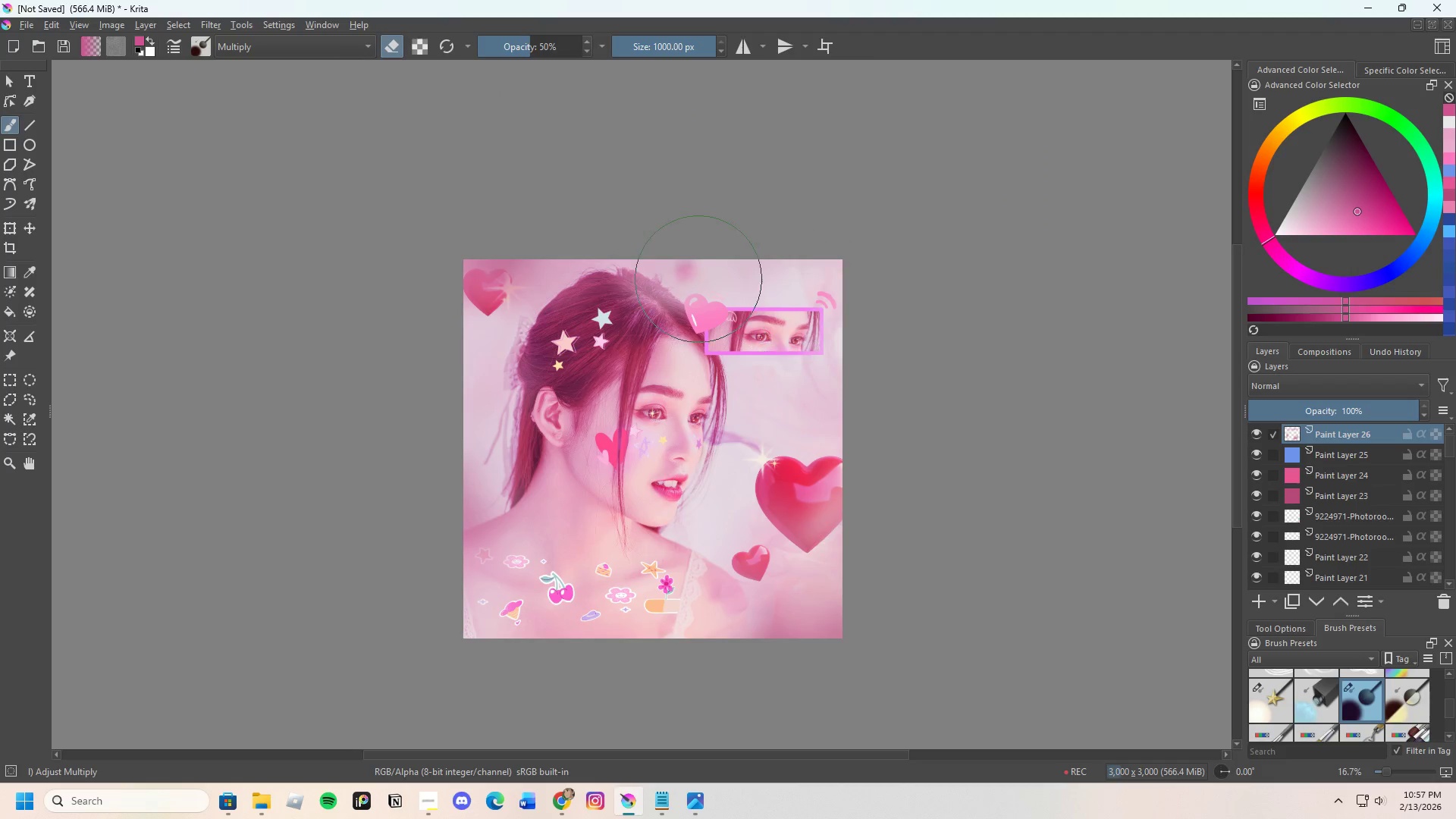 
left_click_drag(start_coordinate=[693, 279], to_coordinate=[724, 215])
 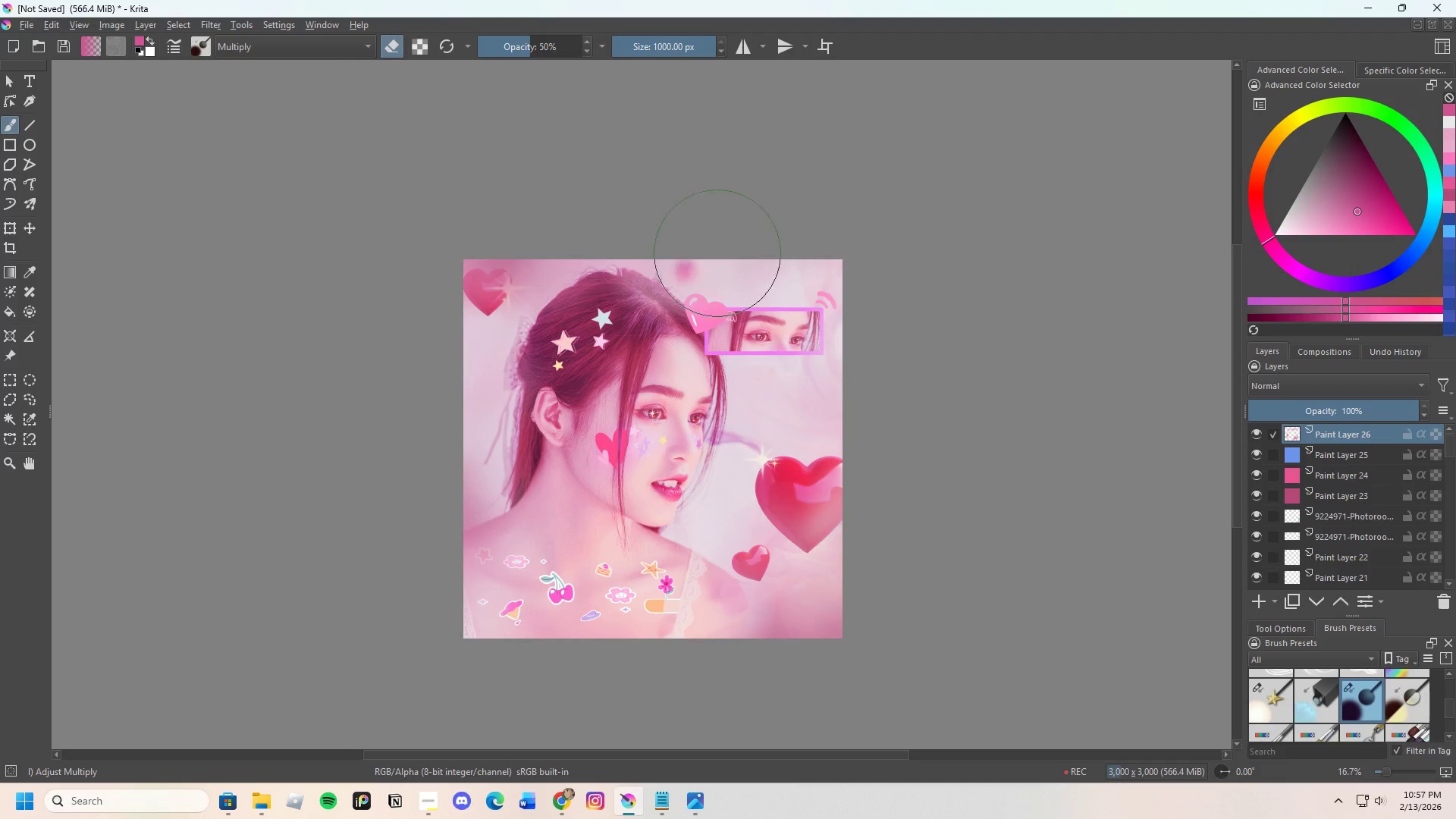 
left_click_drag(start_coordinate=[708, 278], to_coordinate=[710, 221])
 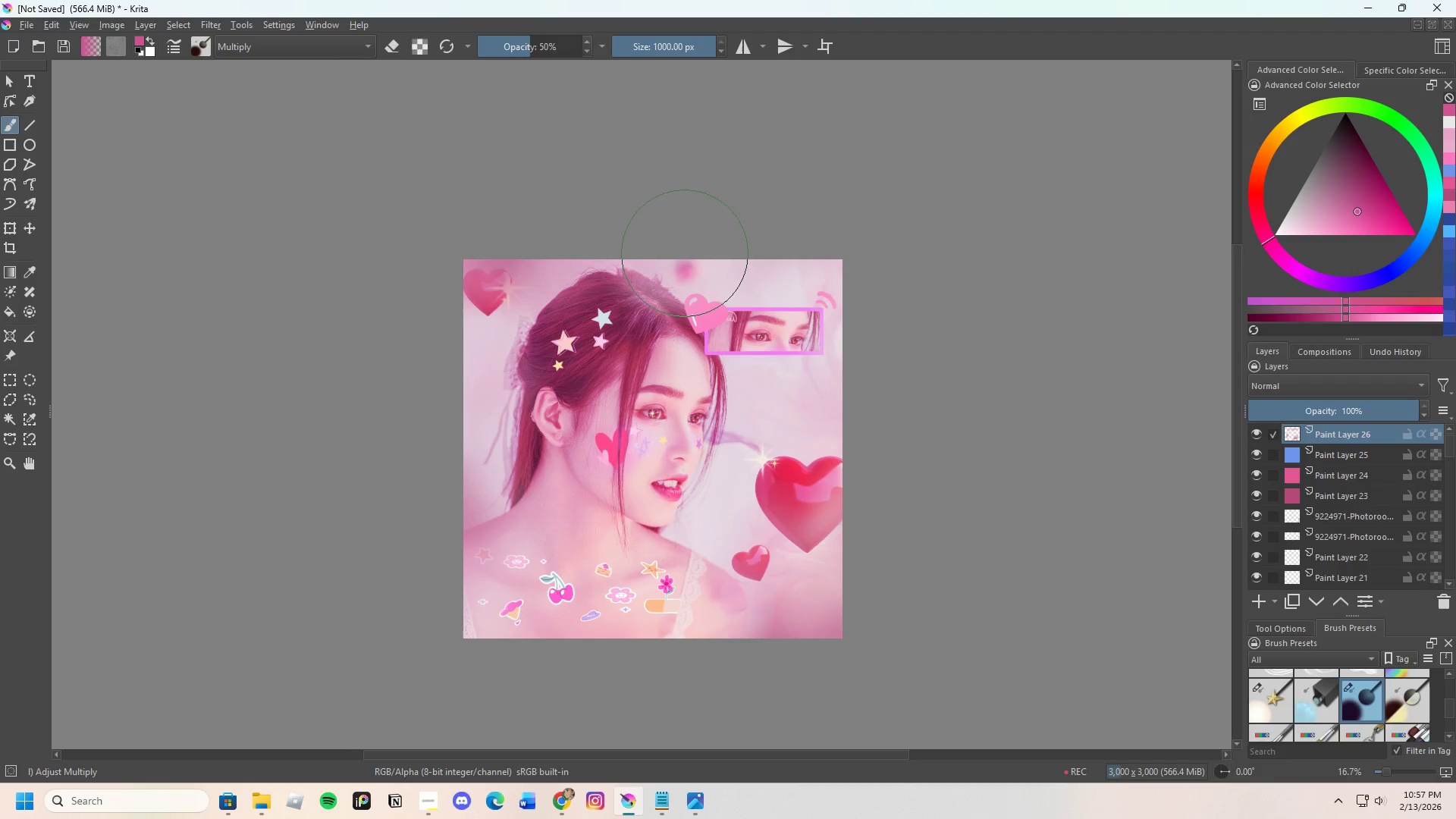 
left_click_drag(start_coordinate=[675, 261], to_coordinate=[745, 233])
 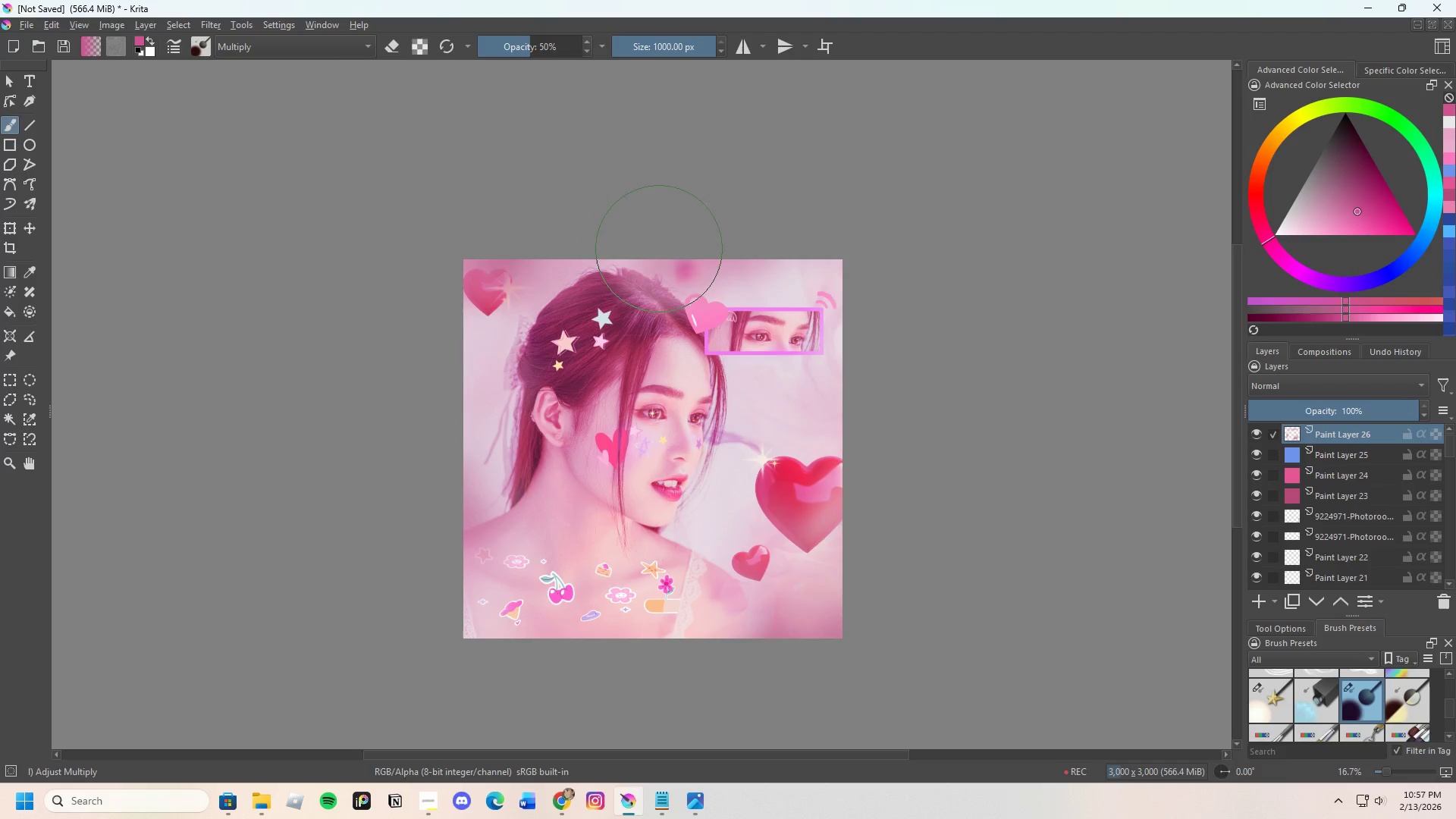 
left_click_drag(start_coordinate=[724, 231], to_coordinate=[813, 193])
 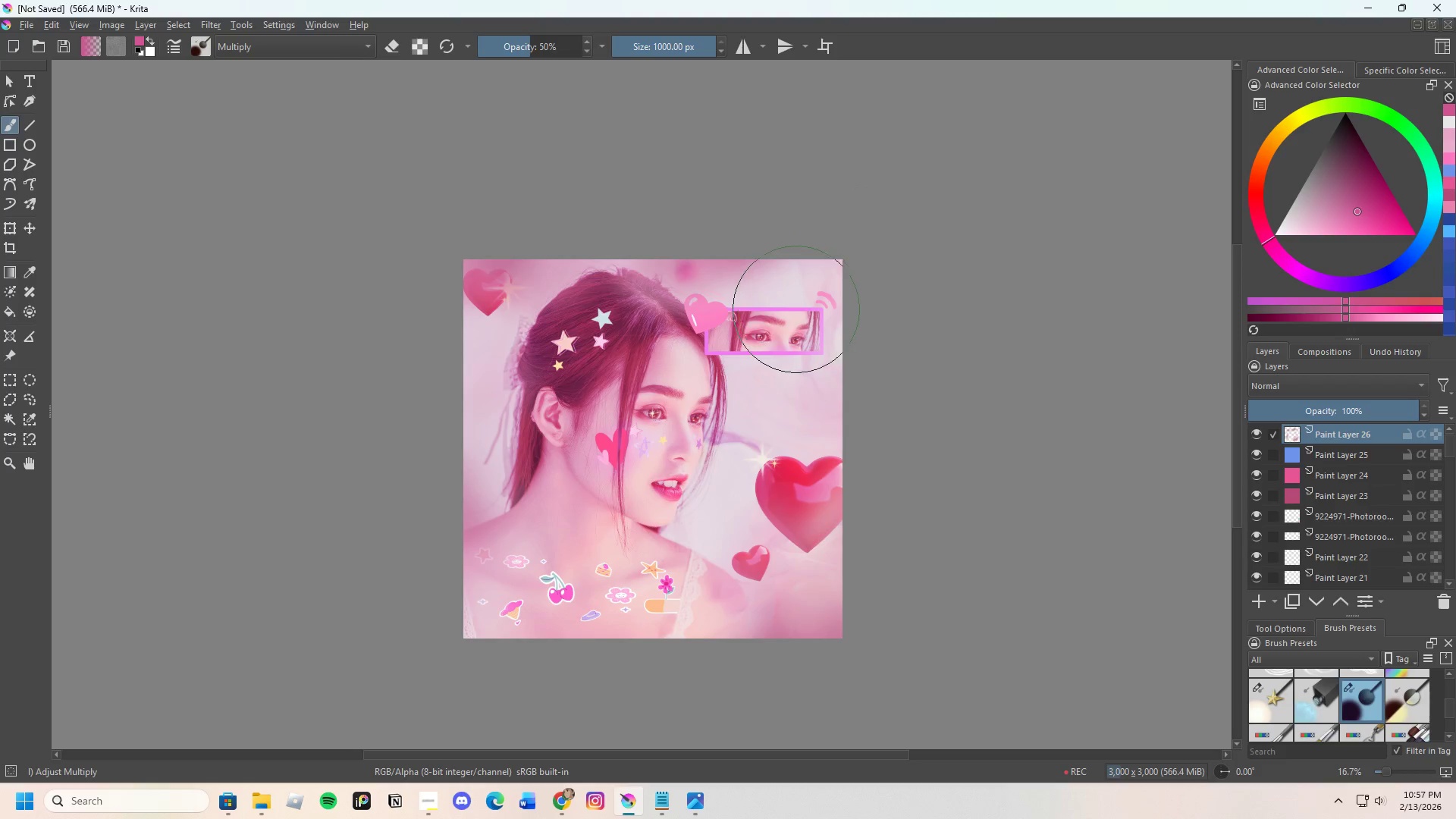 
key(E)
 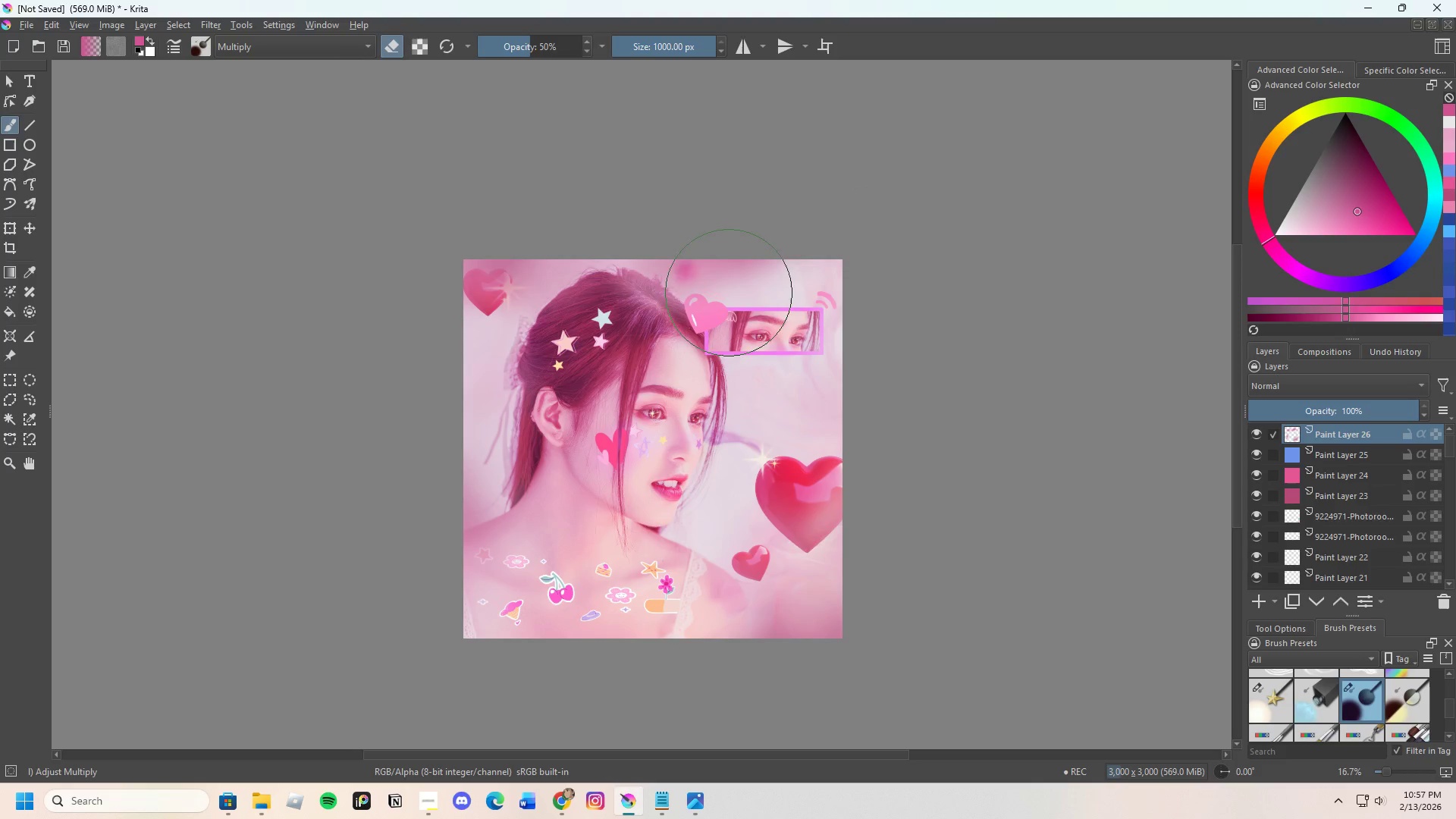 
left_click_drag(start_coordinate=[752, 281], to_coordinate=[815, 250])
 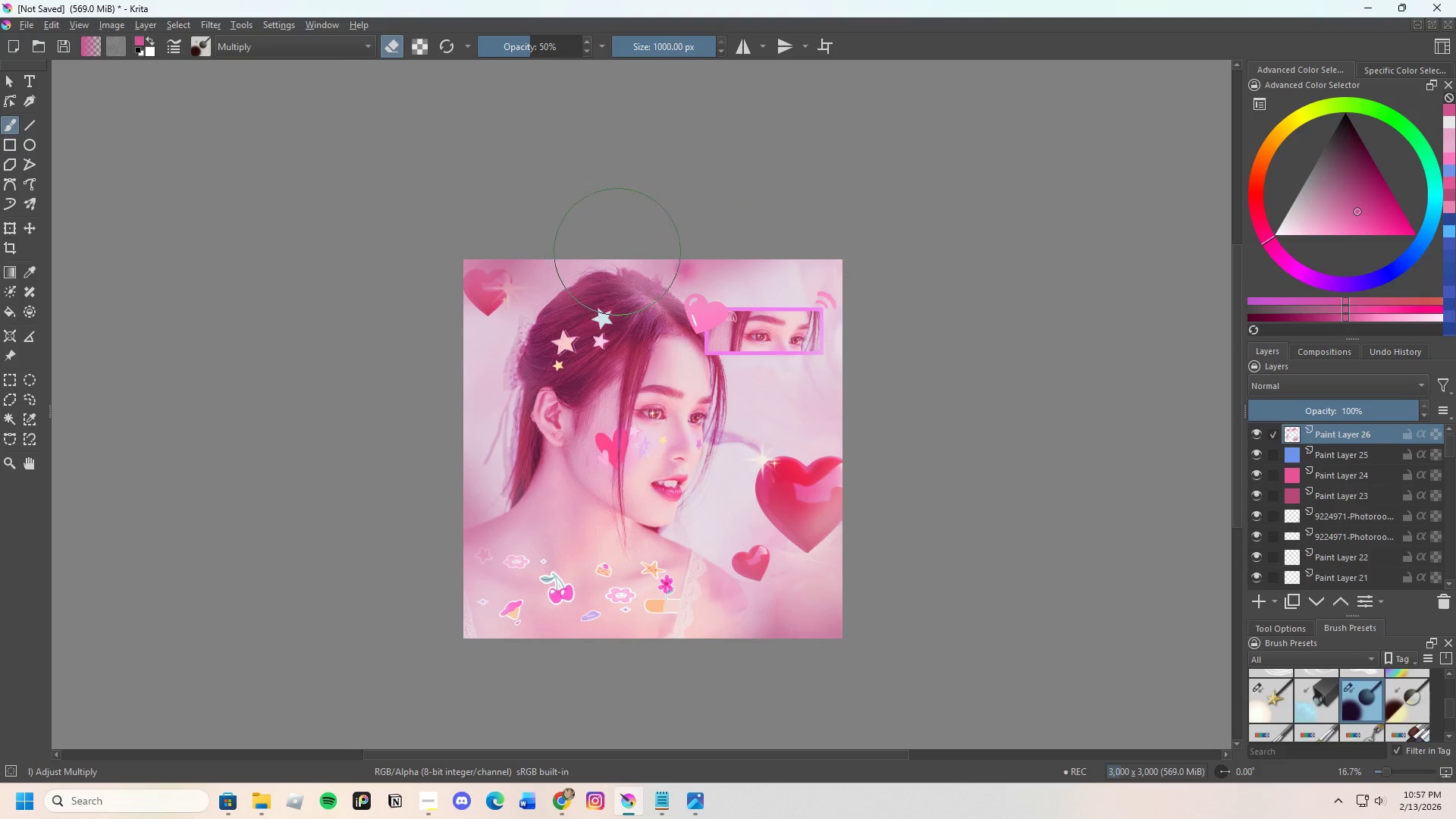 
scroll: coordinate [690, 259], scroll_direction: down, amount: 3.0
 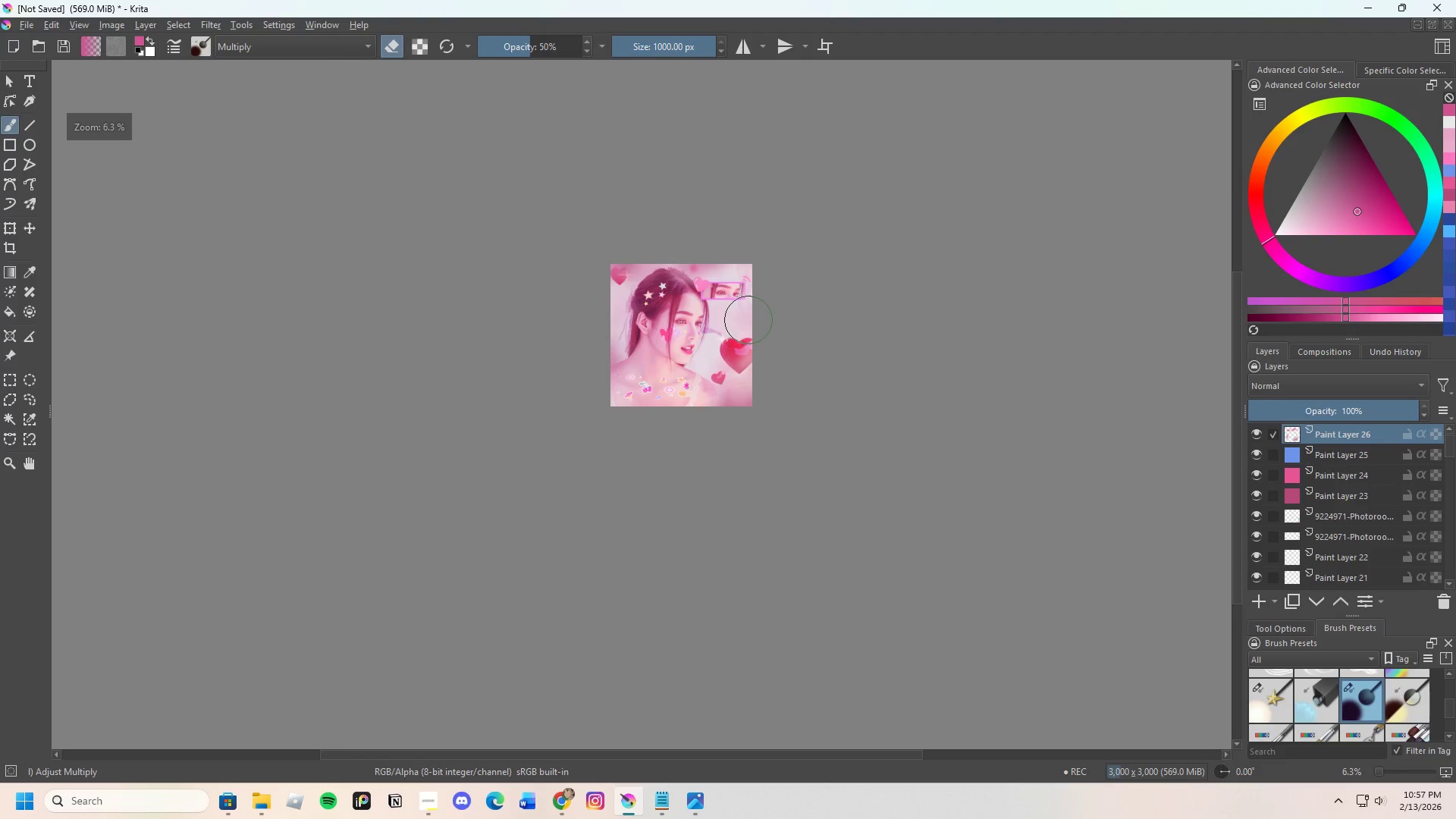 
scroll: coordinate [749, 397], scroll_direction: up, amount: 3.0
 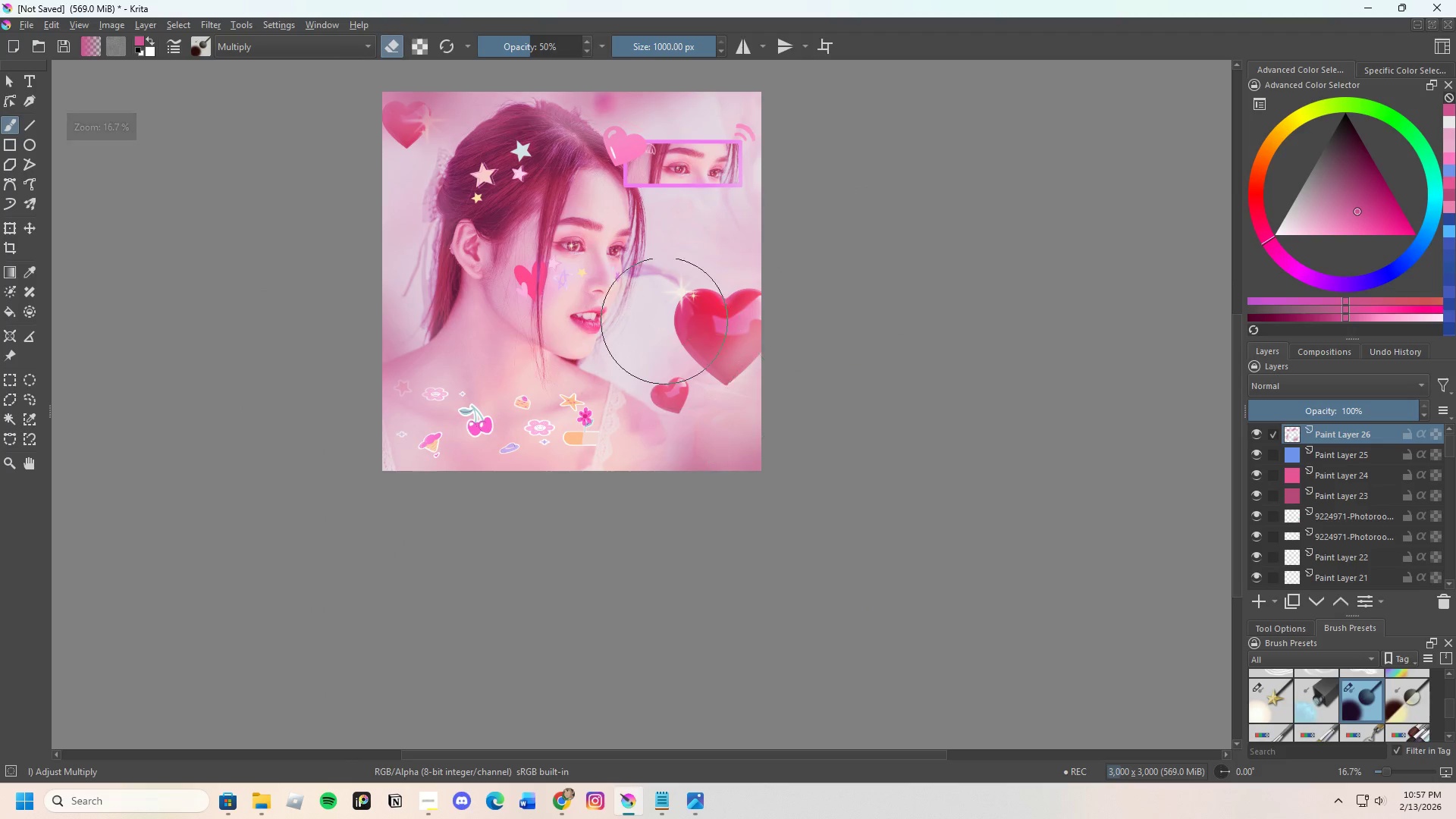 
scroll: coordinate [601, 232], scroll_direction: none, amount: 0.0
 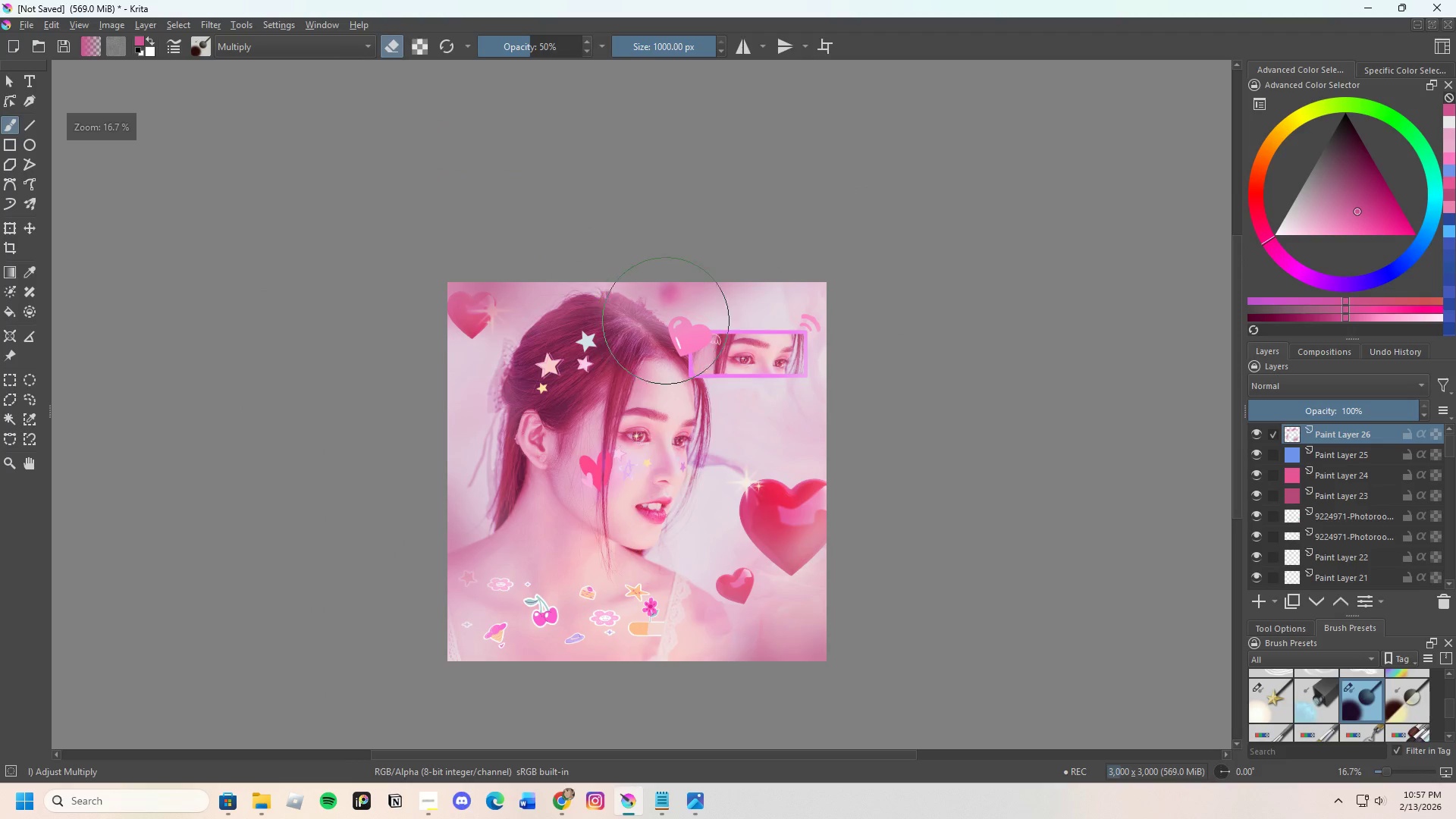 
type(ee)
 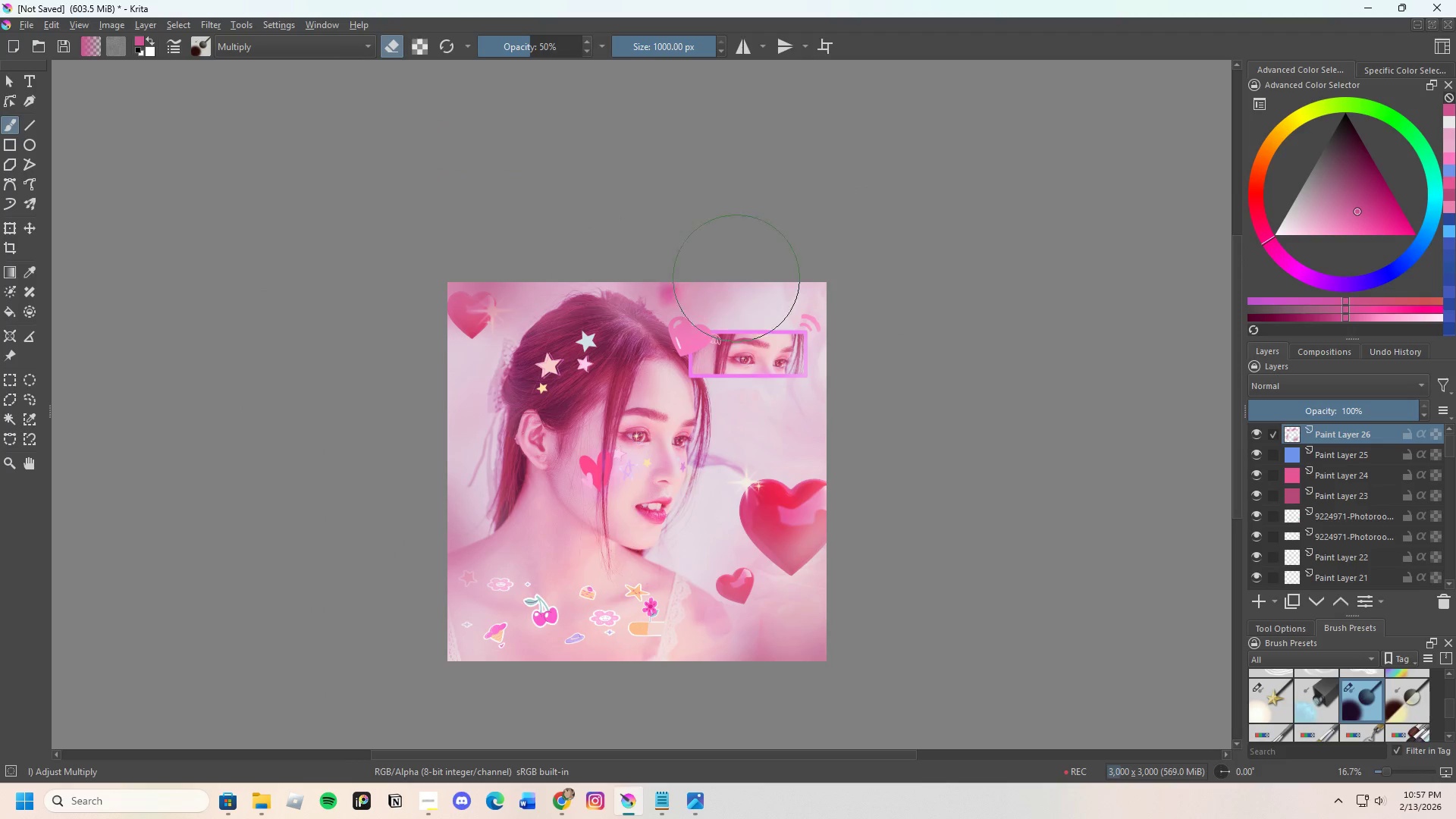 
left_click_drag(start_coordinate=[679, 313], to_coordinate=[692, 240])
 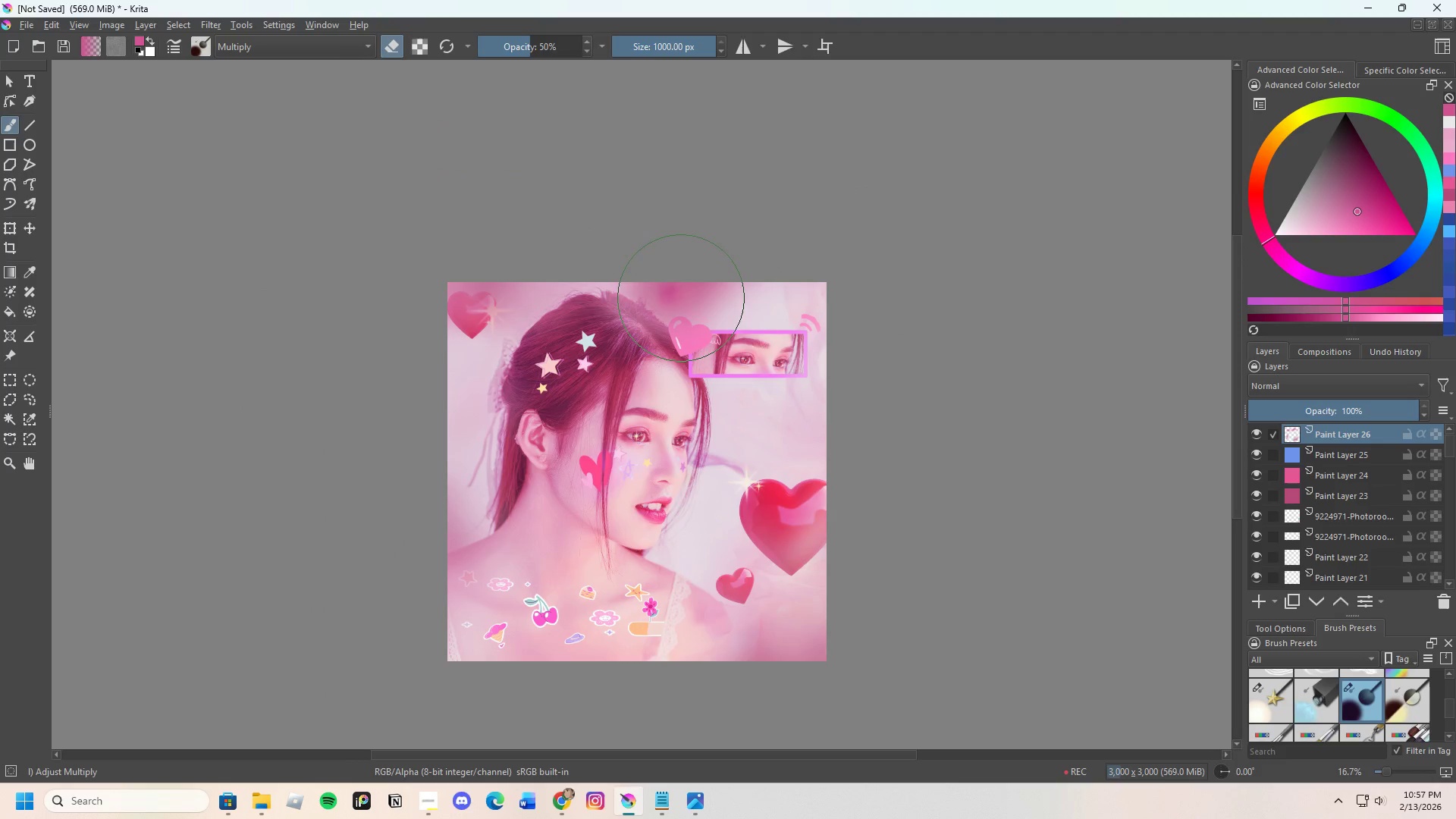 
left_click_drag(start_coordinate=[667, 299], to_coordinate=[656, 282])
 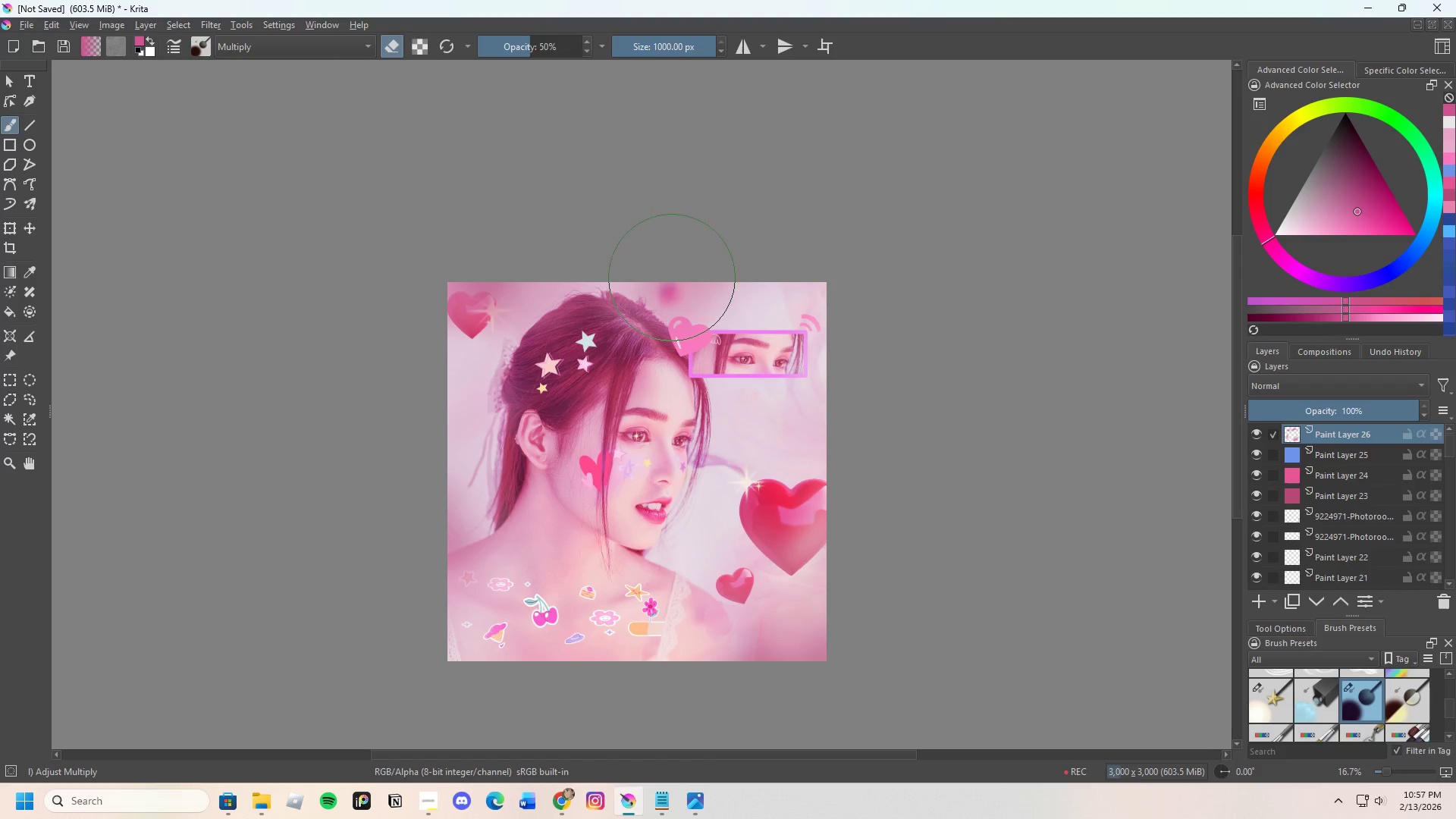 
left_click_drag(start_coordinate=[671, 278], to_coordinate=[735, 283])
 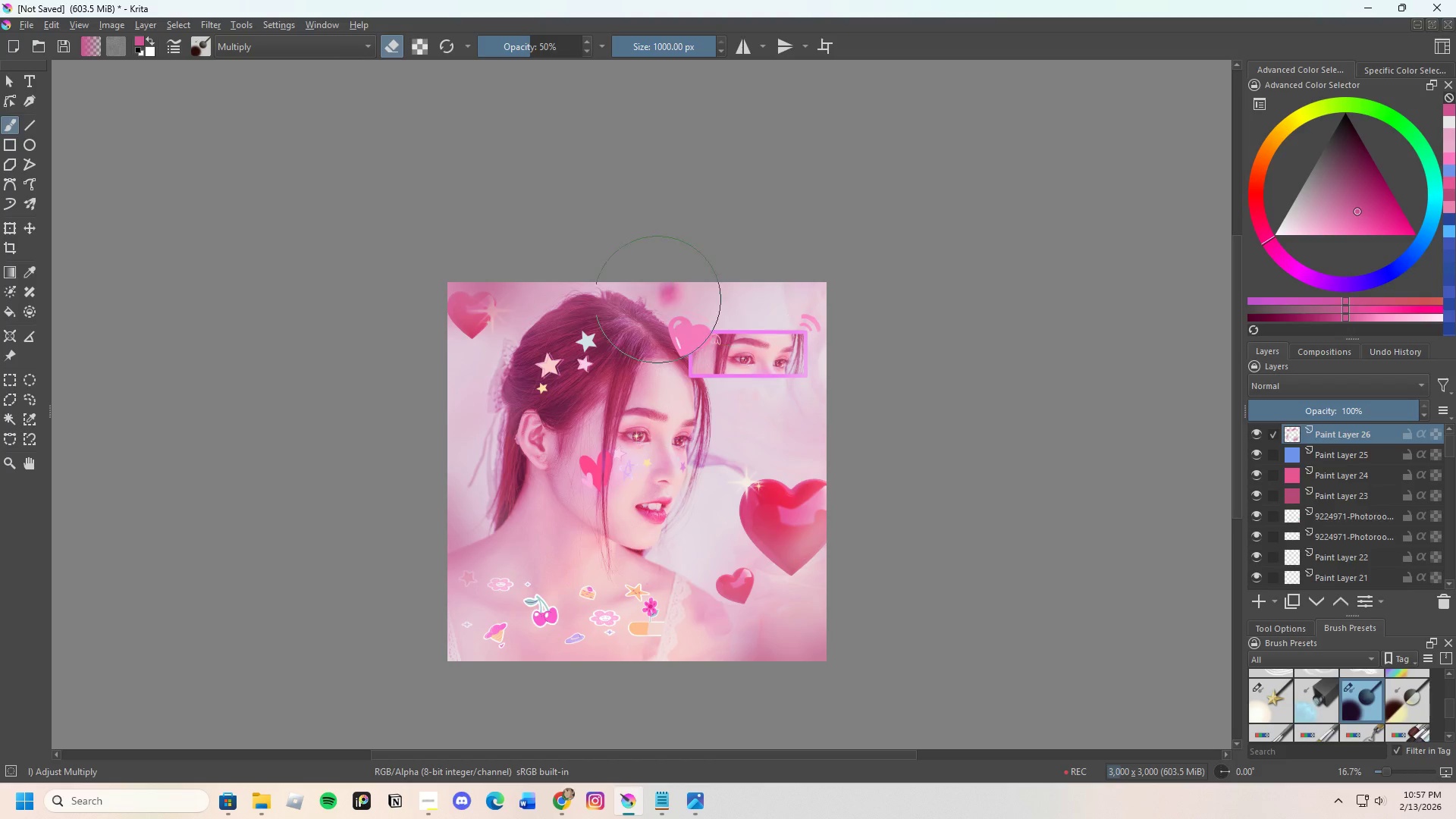 
left_click_drag(start_coordinate=[646, 301], to_coordinate=[698, 275])
 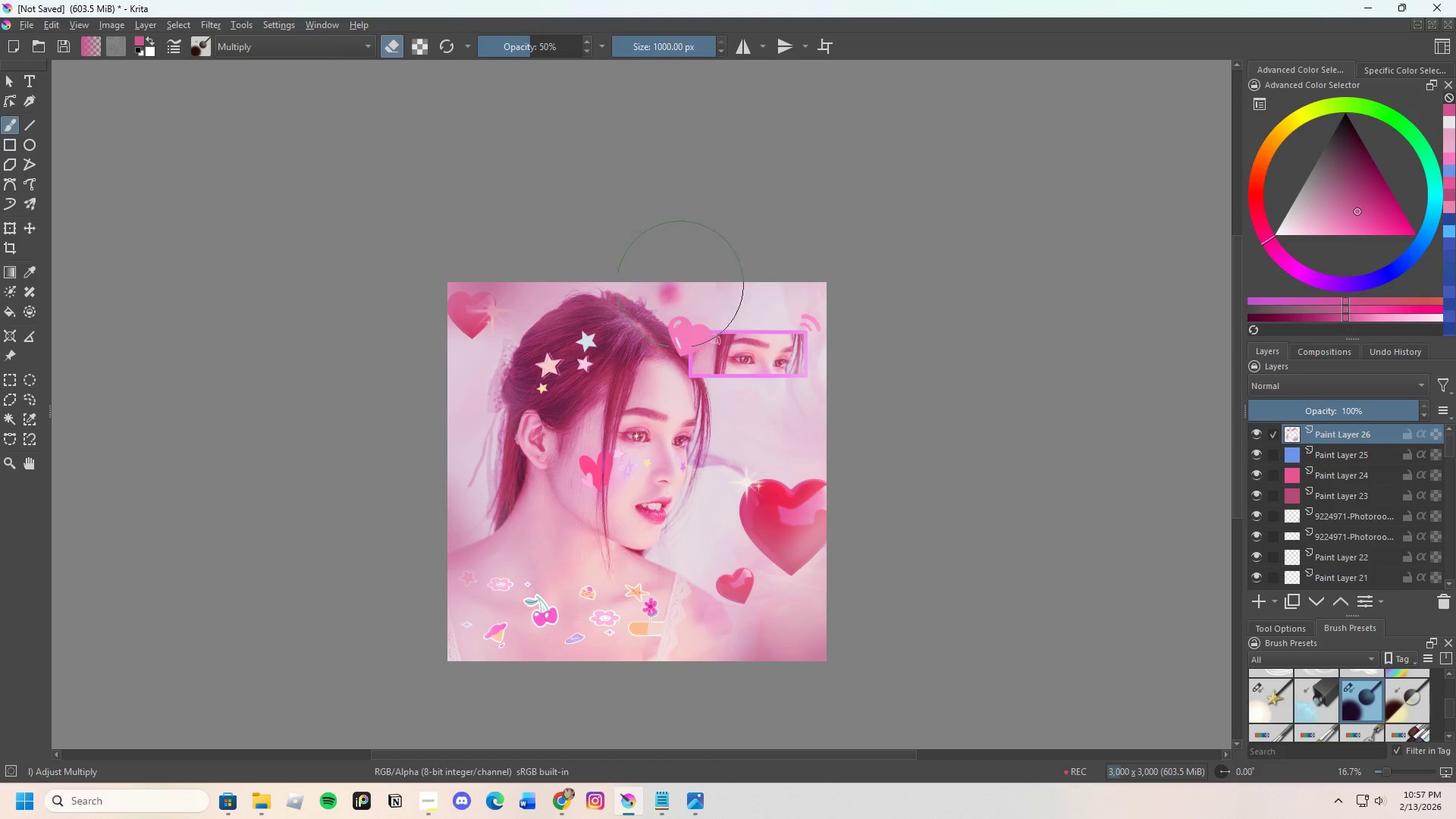 
left_click_drag(start_coordinate=[670, 293], to_coordinate=[739, 265])
 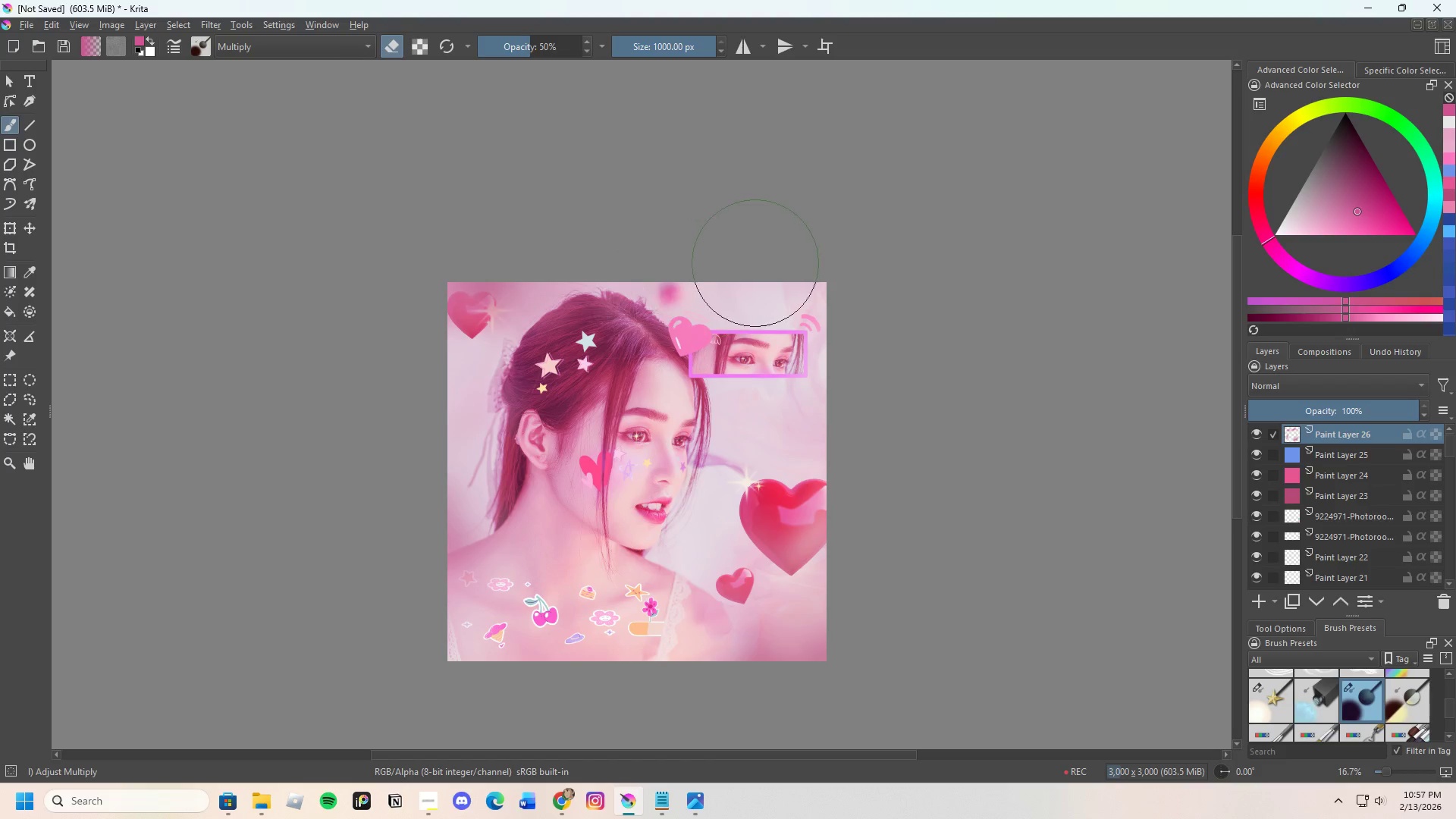 
left_click_drag(start_coordinate=[755, 263], to_coordinate=[894, 243])
 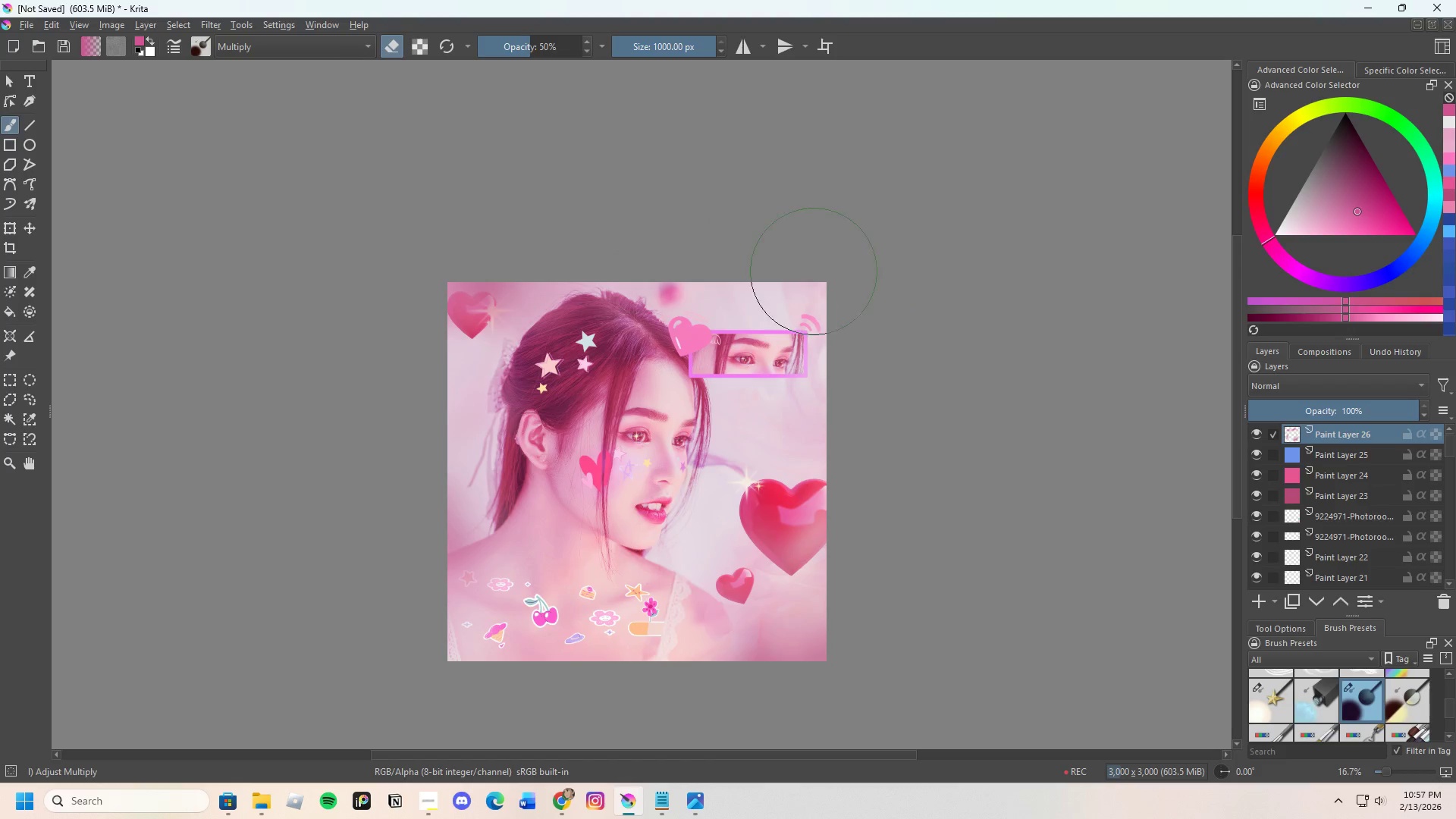 
left_click_drag(start_coordinate=[814, 271], to_coordinate=[895, 243])
 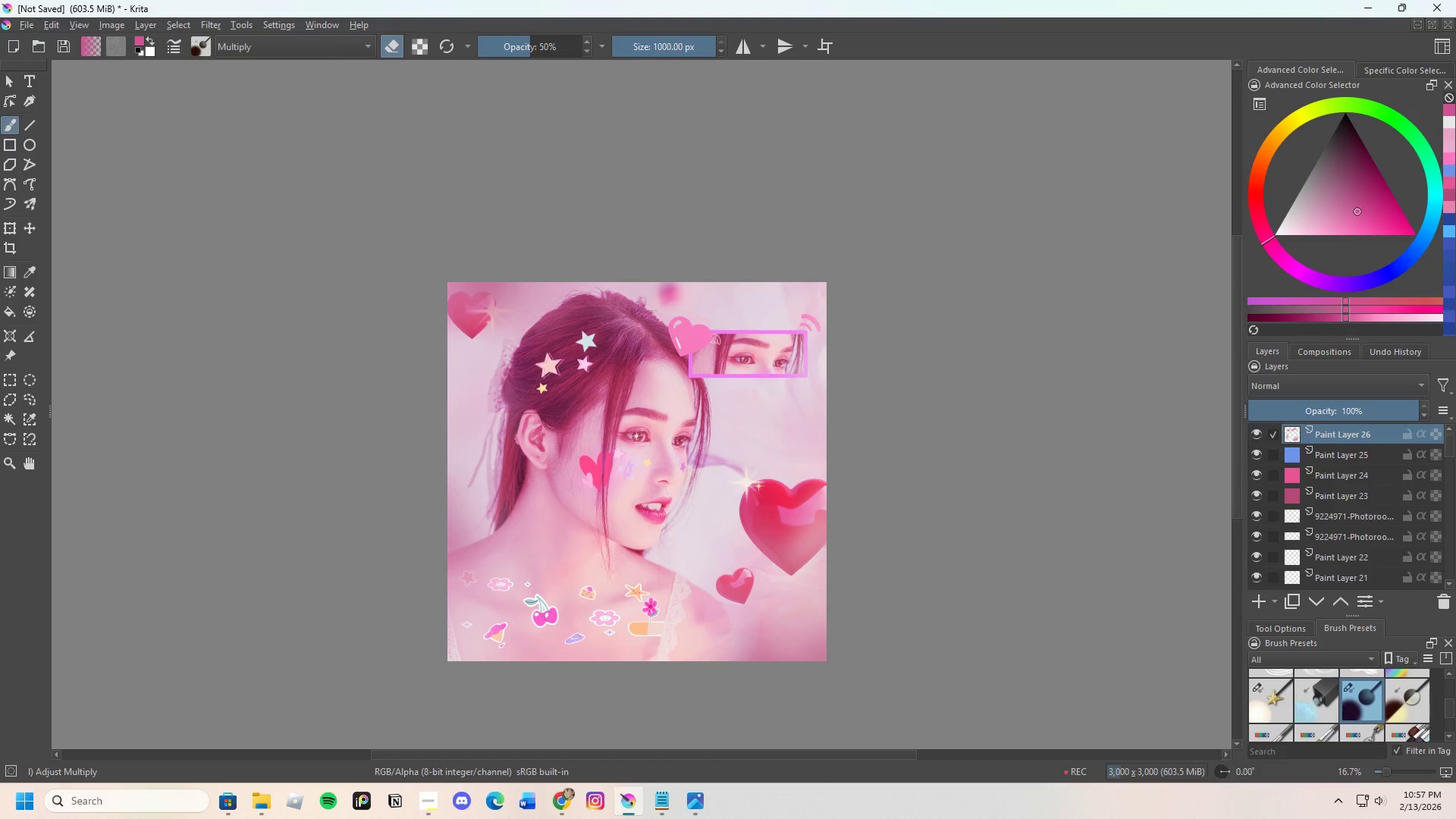 
type(ee)
 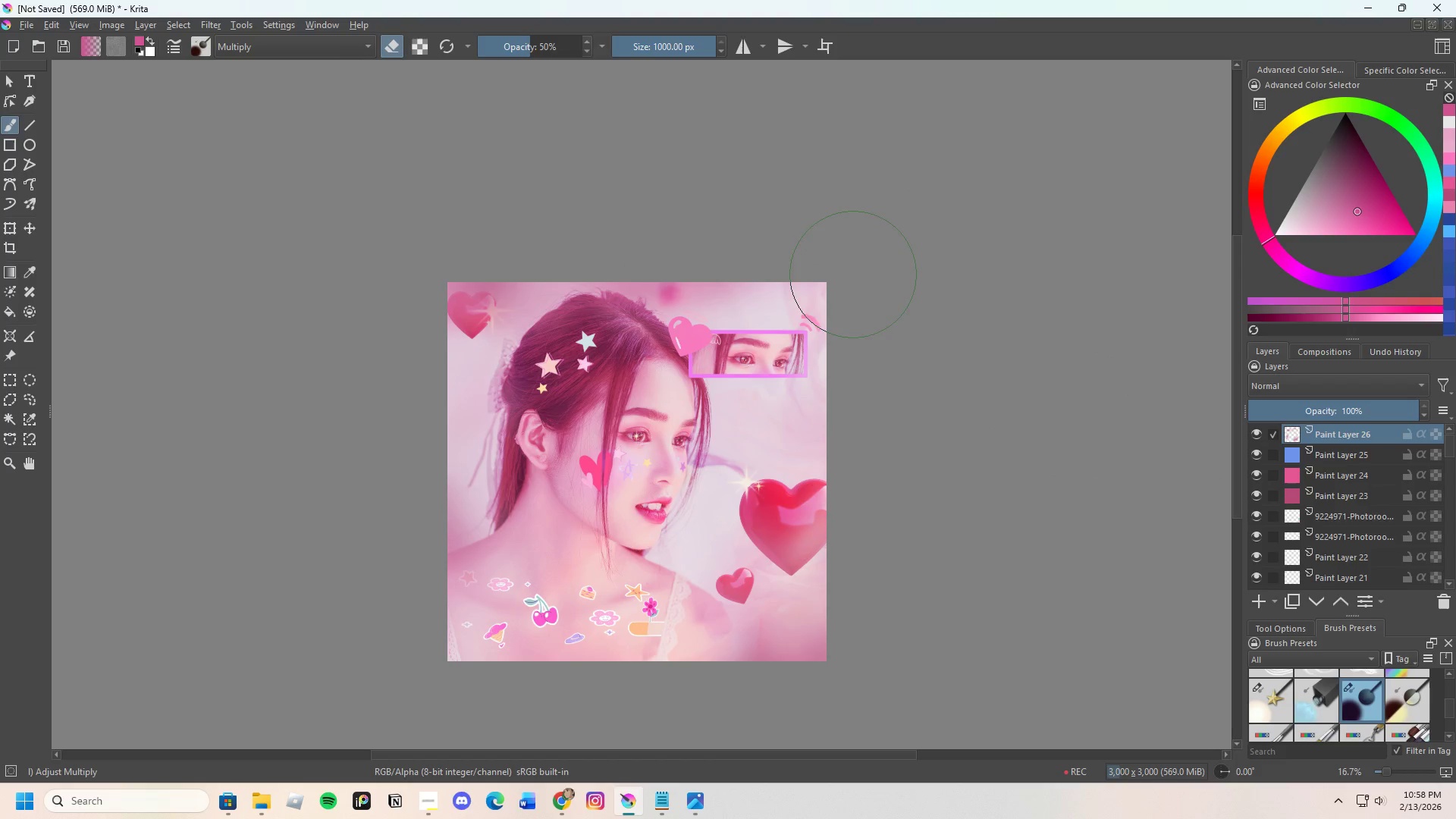 
left_click_drag(start_coordinate=[612, 278], to_coordinate=[763, 249])
 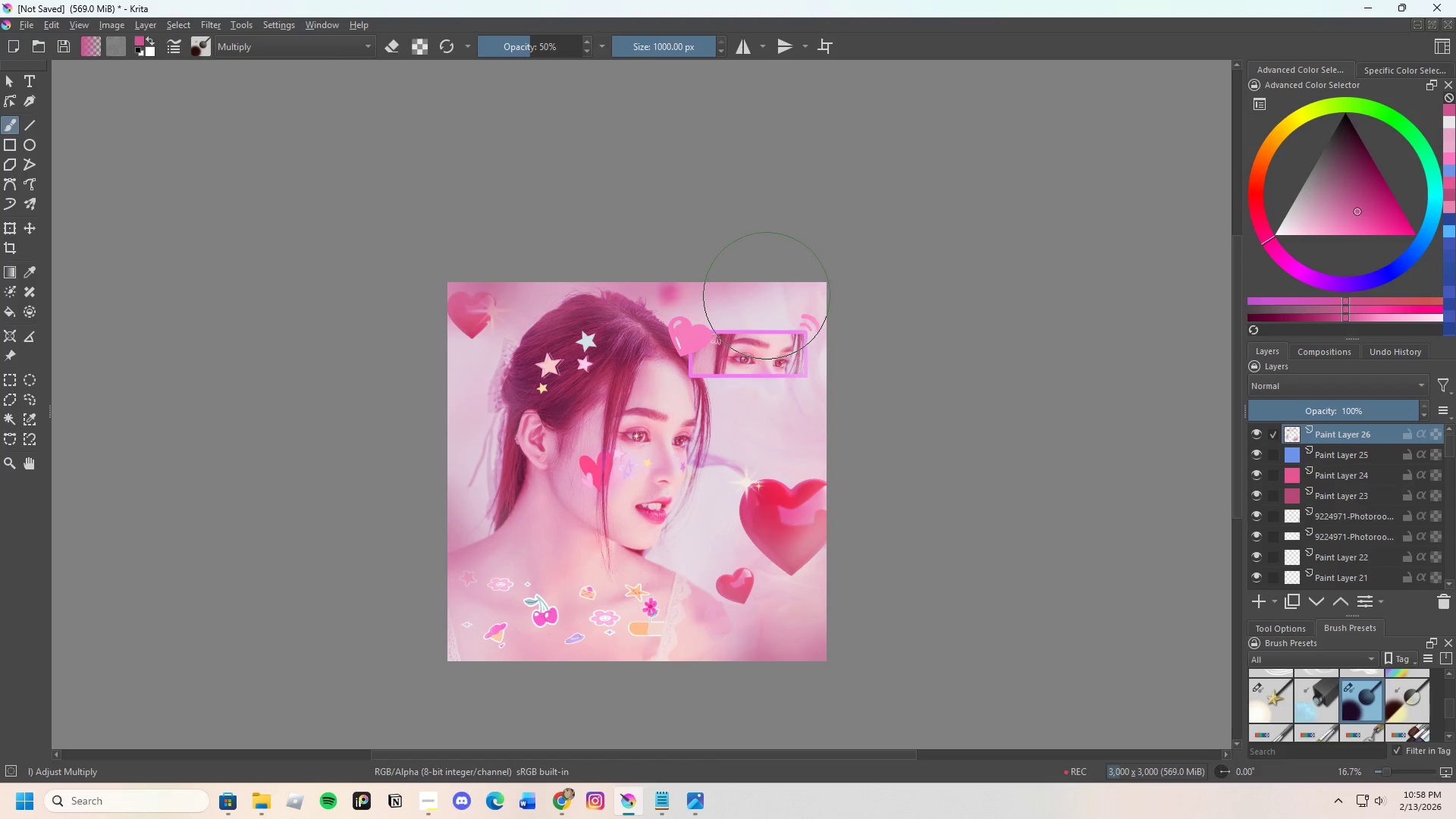 
left_click_drag(start_coordinate=[759, 308], to_coordinate=[849, 275])
 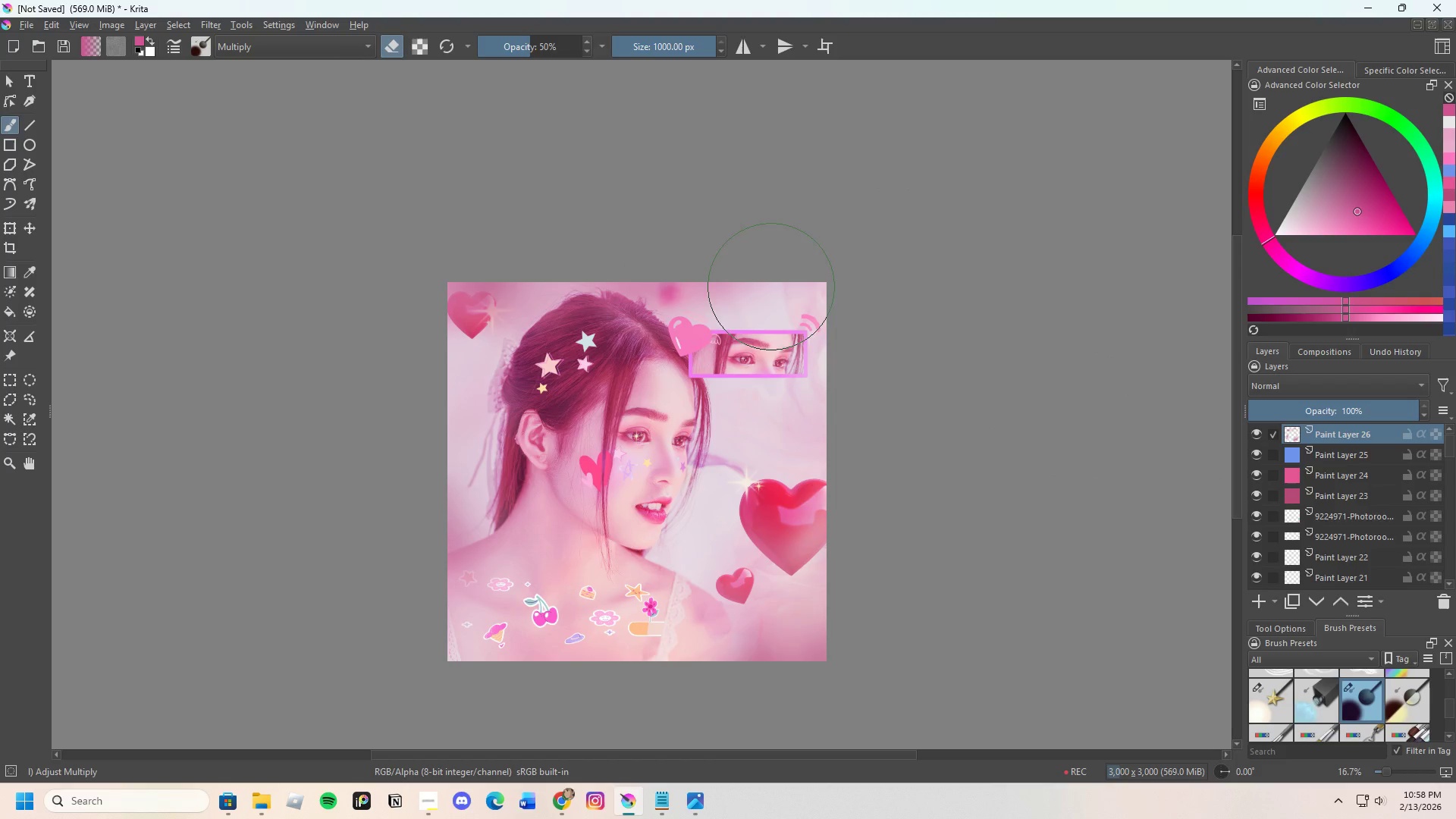 
left_click_drag(start_coordinate=[742, 302], to_coordinate=[709, 309])
 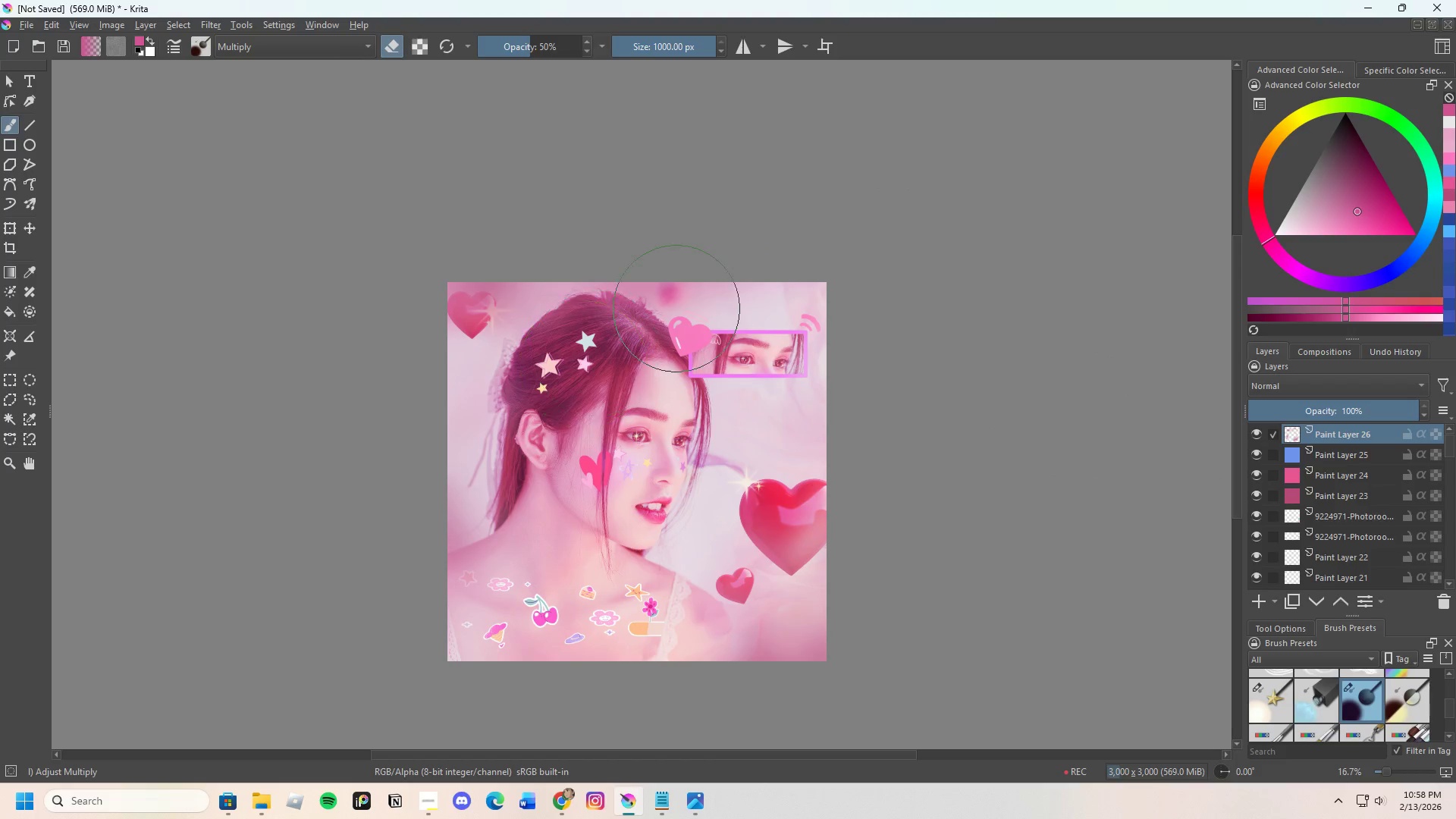 
scroll: coordinate [768, 253], scroll_direction: none, amount: 0.0
 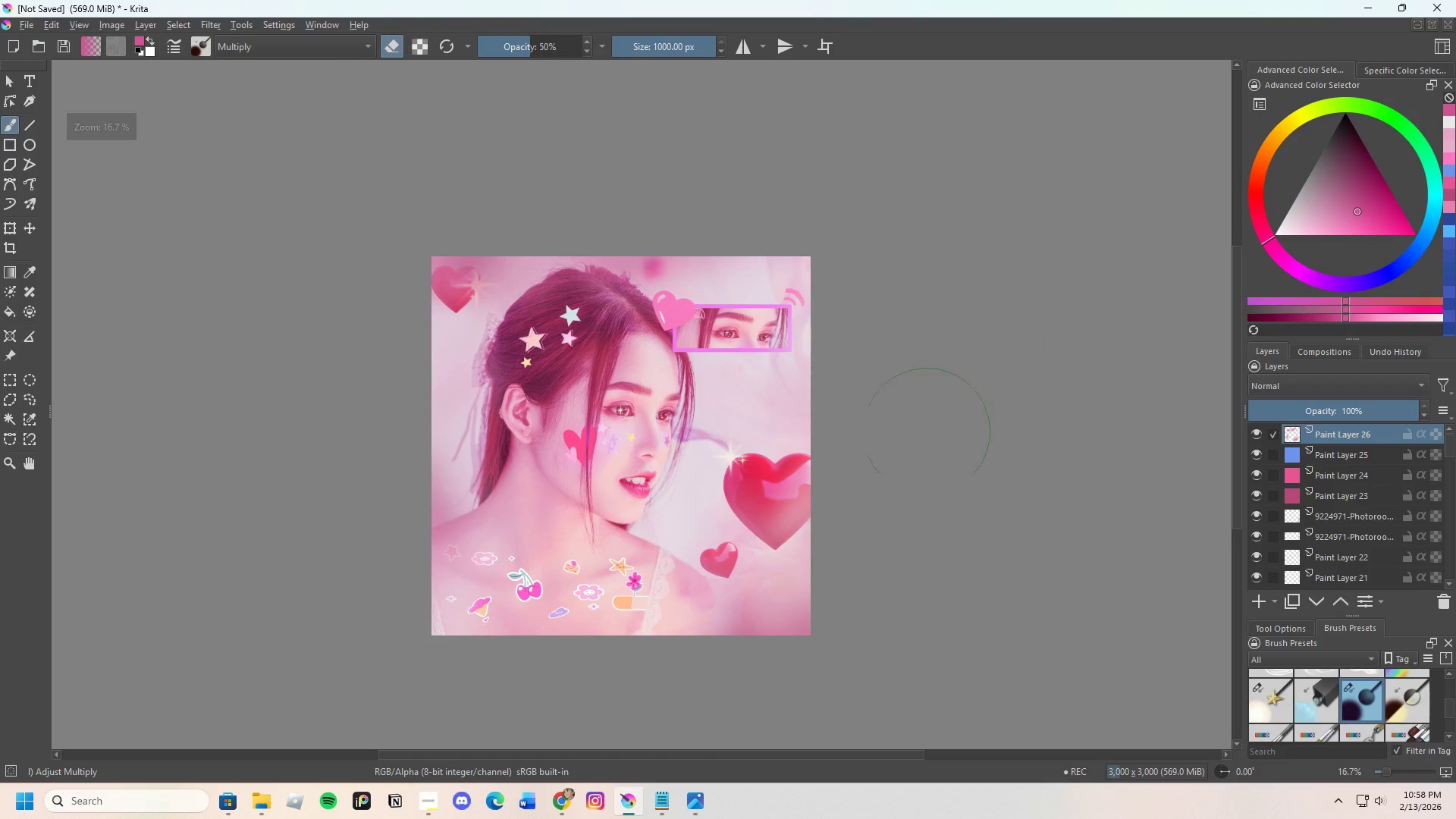 
scroll: coordinate [785, 597], scroll_direction: up, amount: 1.0
 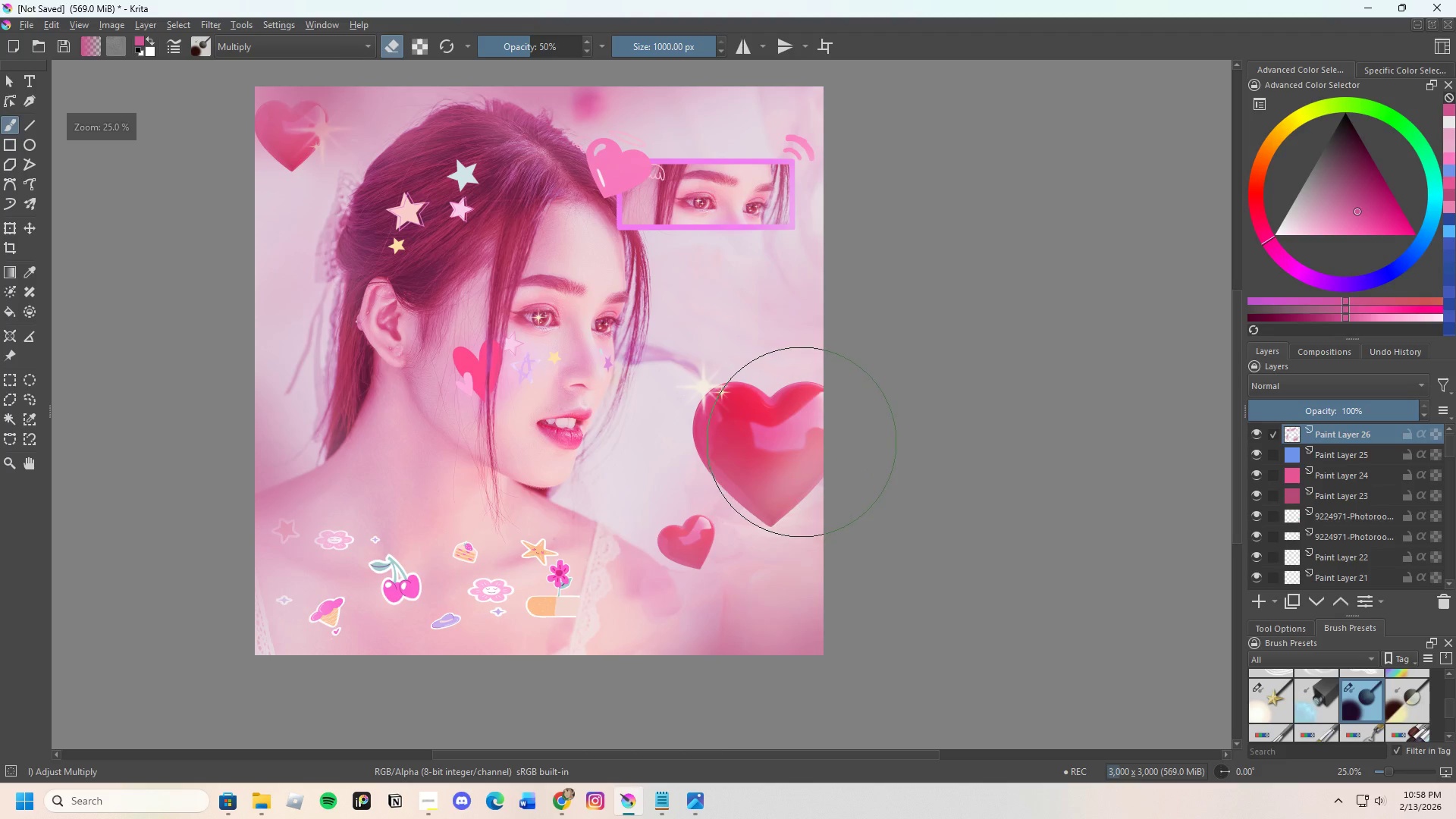 
key(E)
 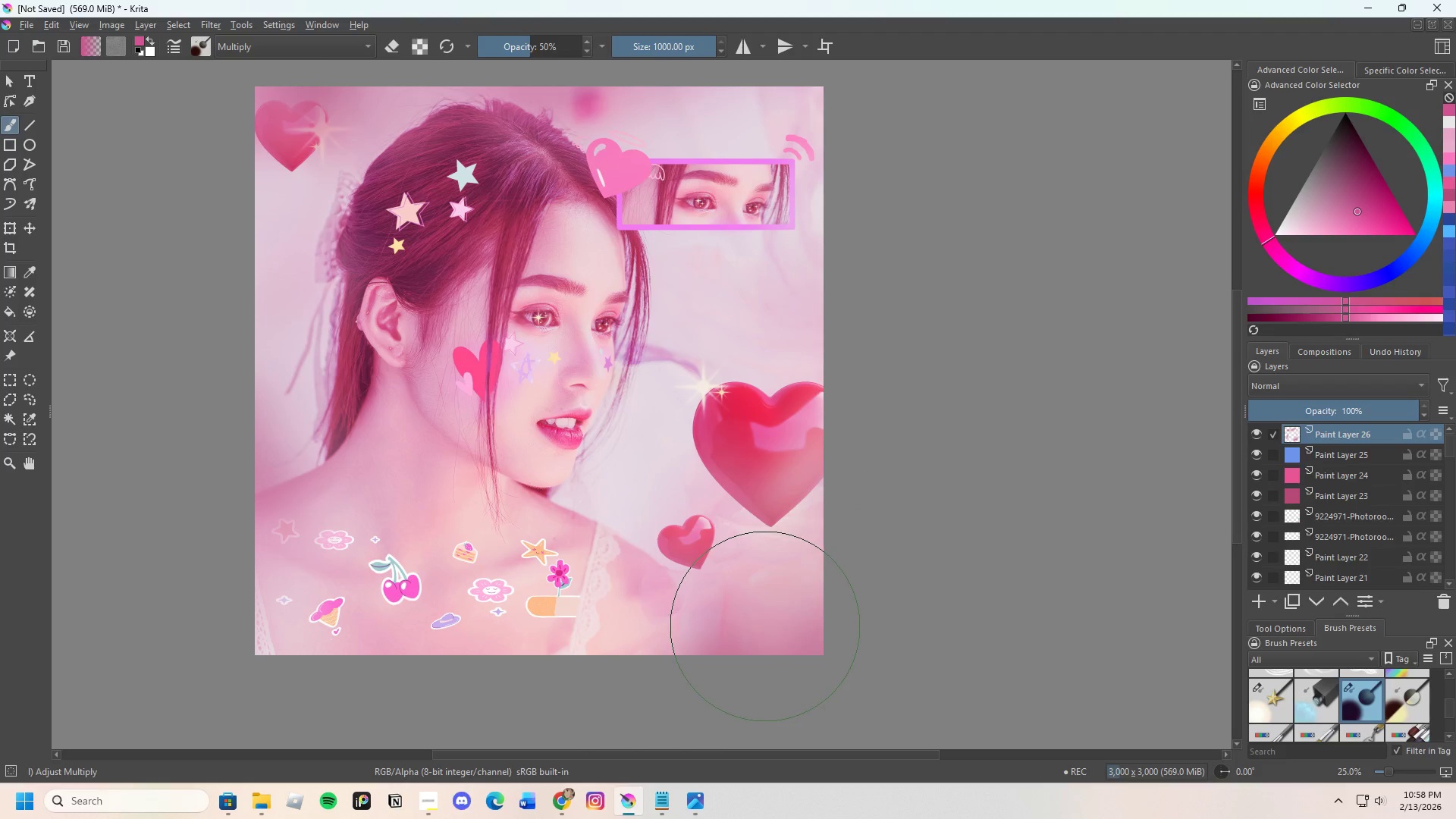 
key(E)
 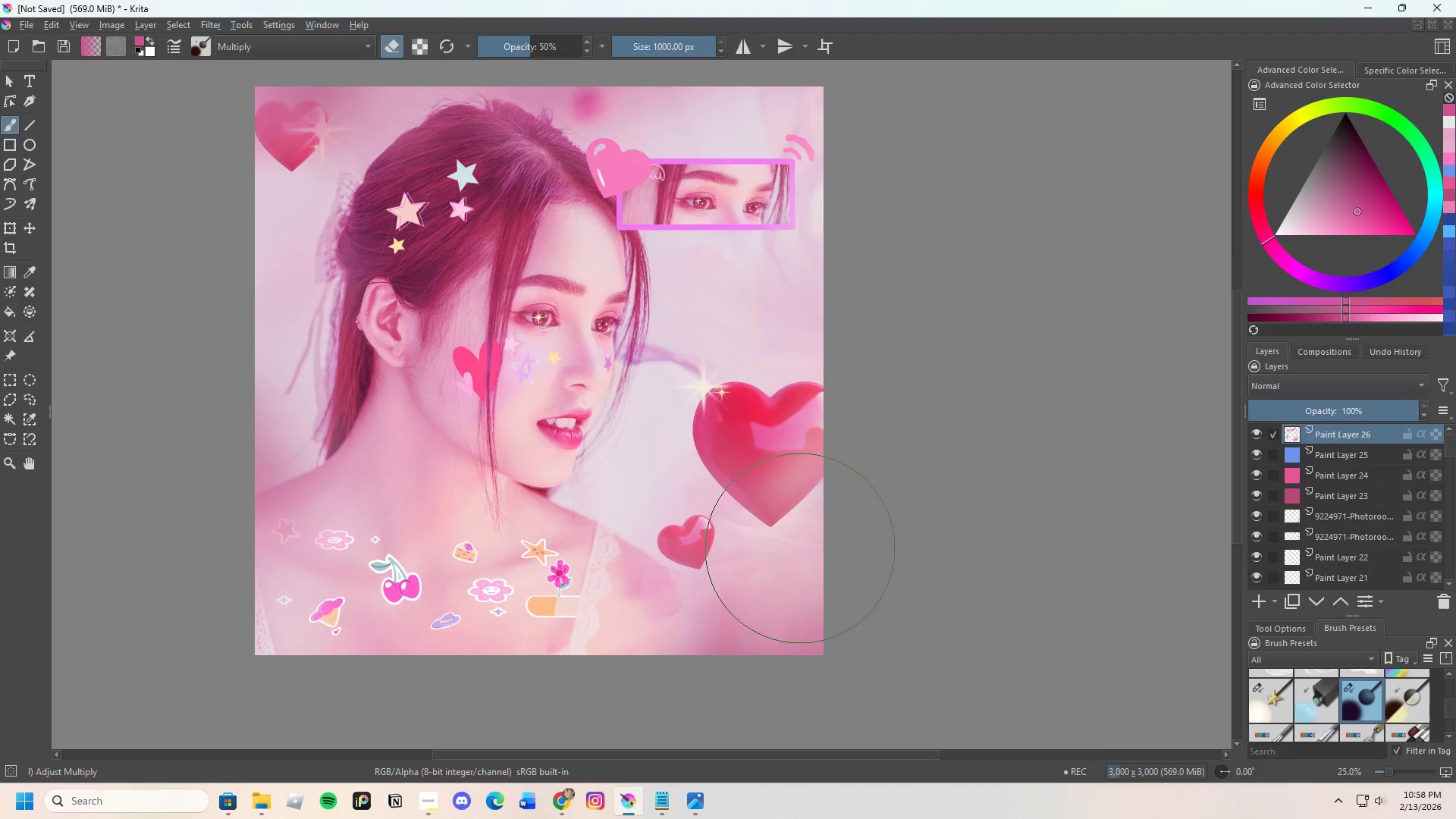 
scroll: coordinate [821, 420], scroll_direction: down, amount: 2.0
 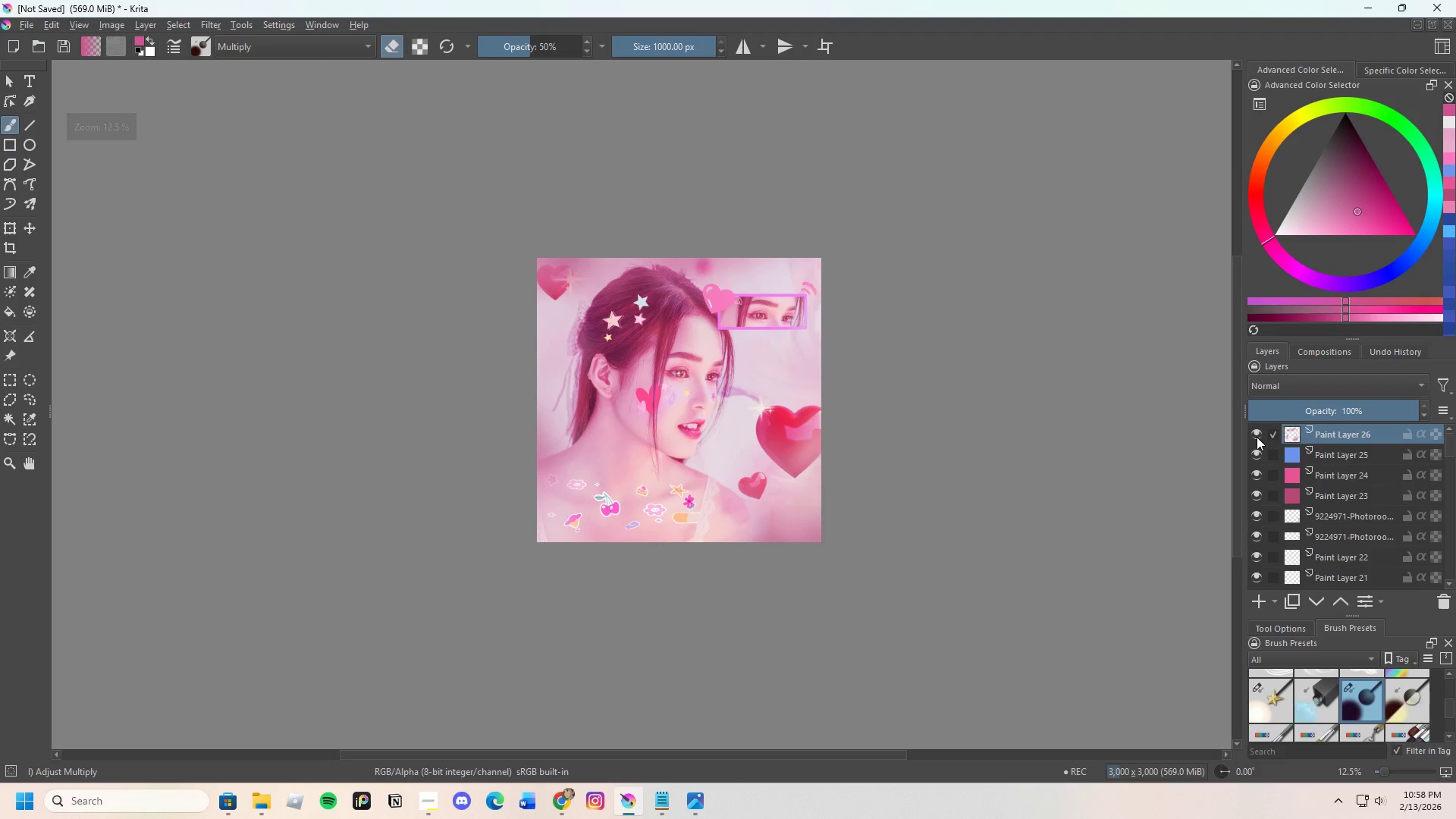 
double_click([1257, 437])
 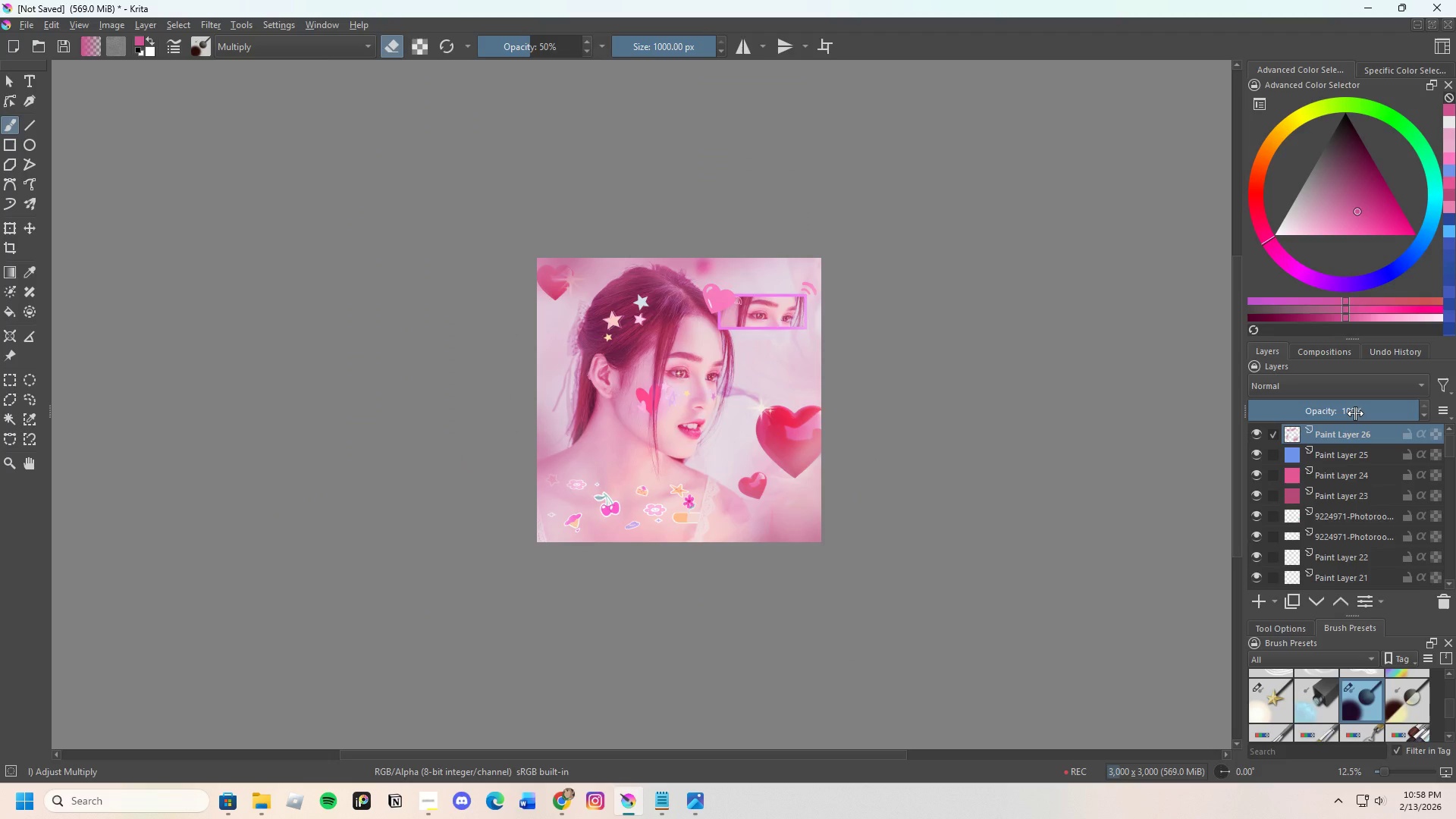 
left_click_drag(start_coordinate=[1355, 413], to_coordinate=[1351, 417])
 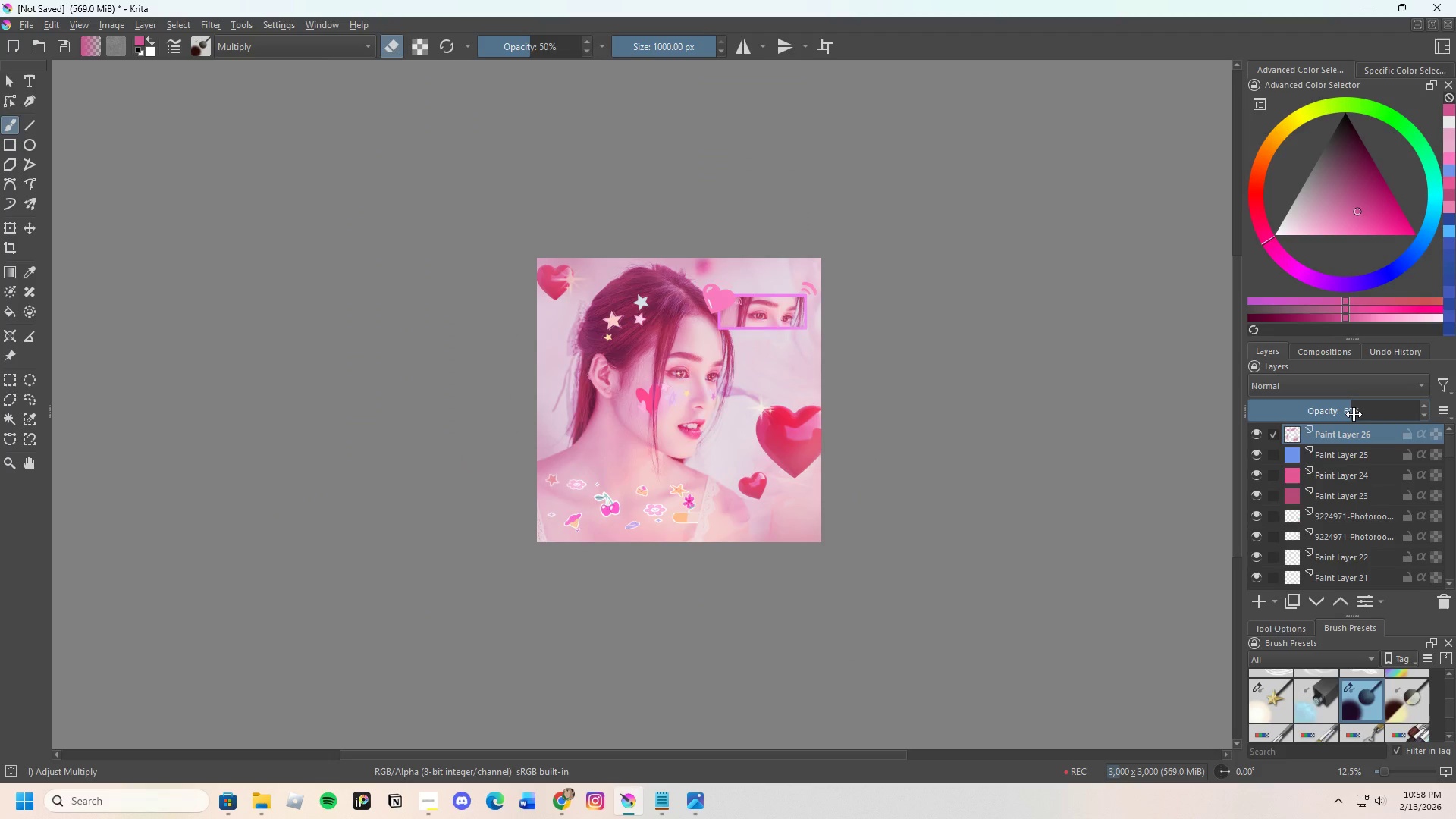 
left_click_drag(start_coordinate=[1354, 413], to_coordinate=[1370, 412])
 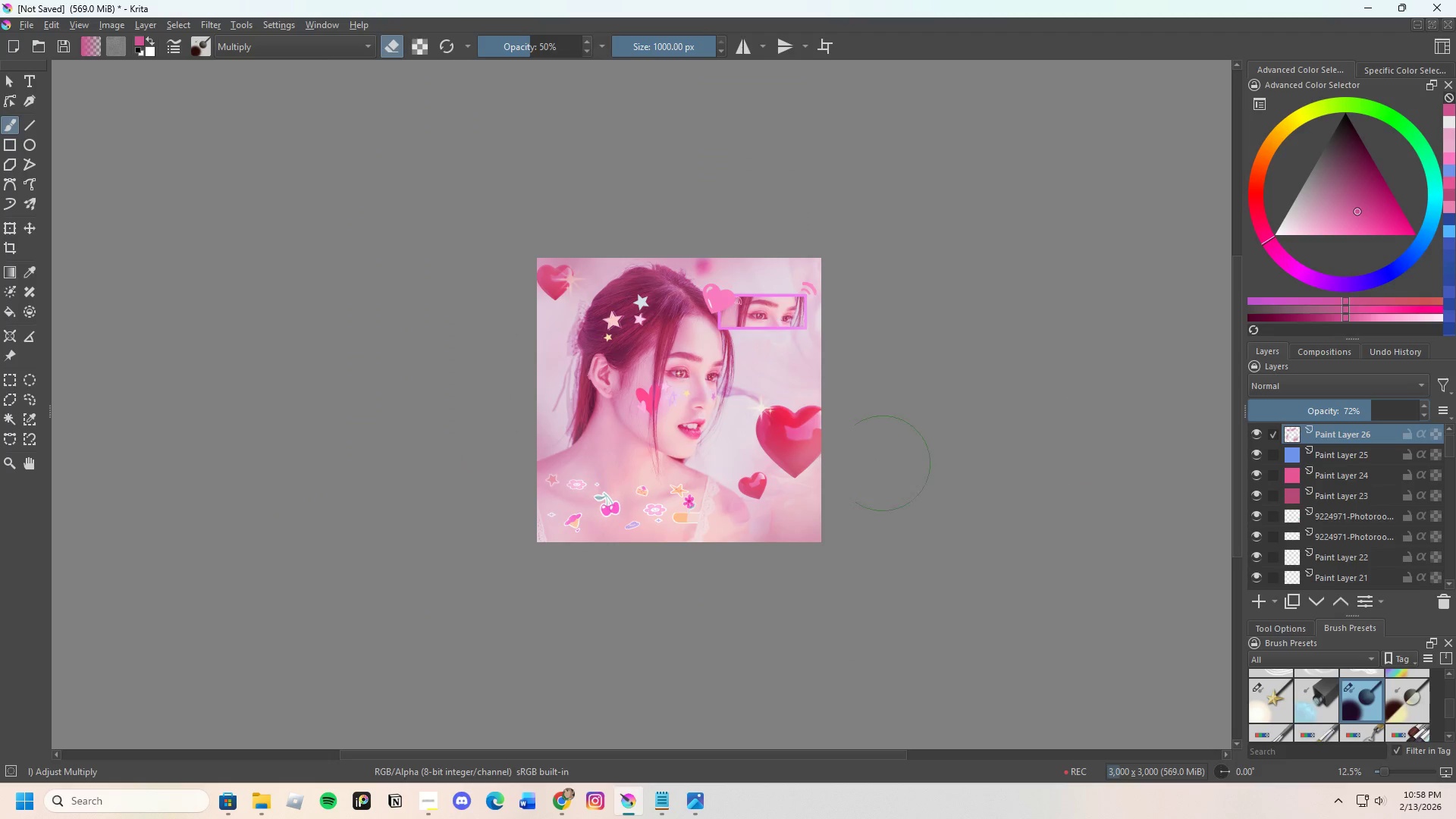 
scroll: coordinate [768, 479], scroll_direction: up, amount: 2.0
 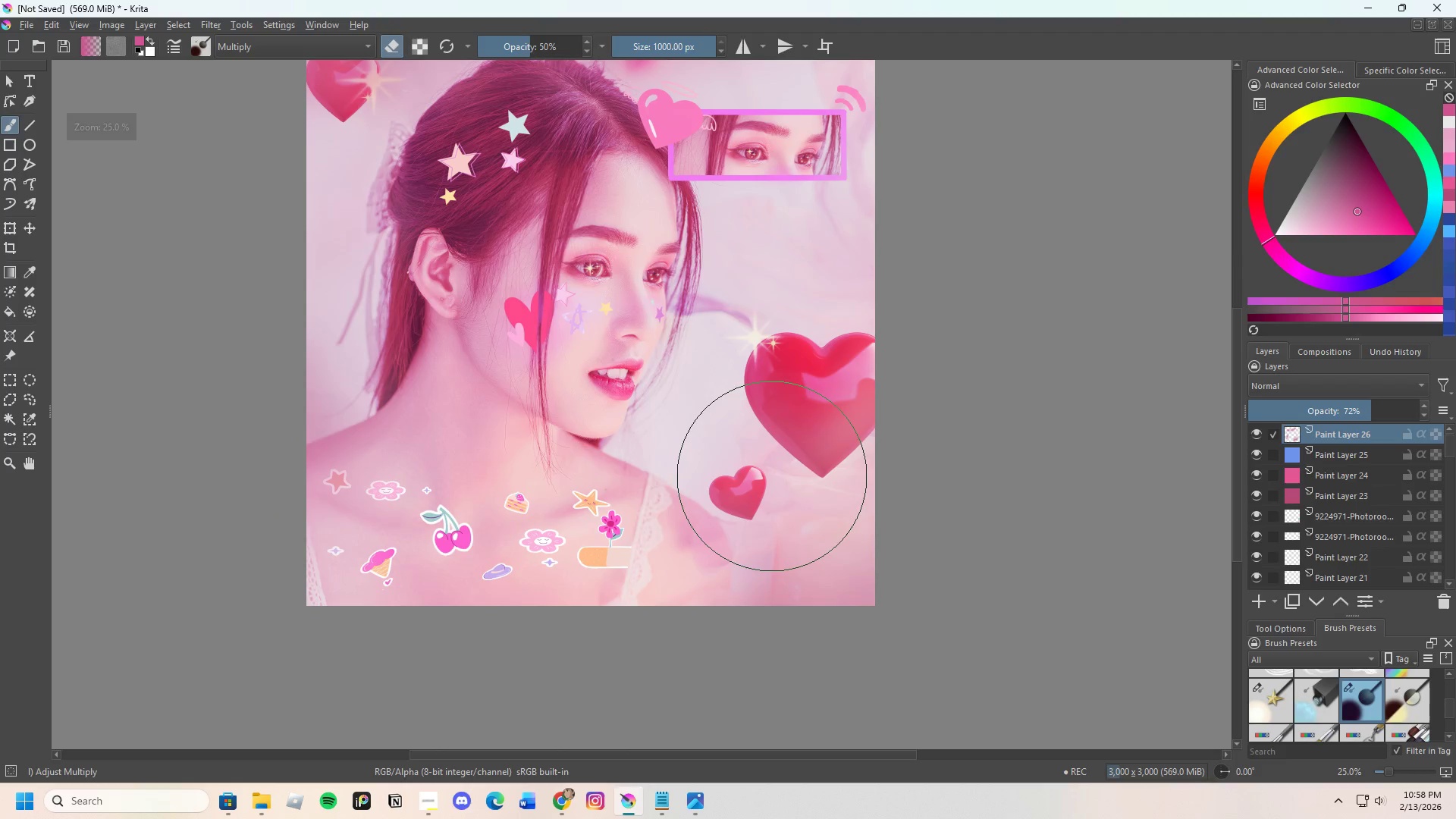 
scroll: coordinate [773, 476], scroll_direction: down, amount: 1.0
 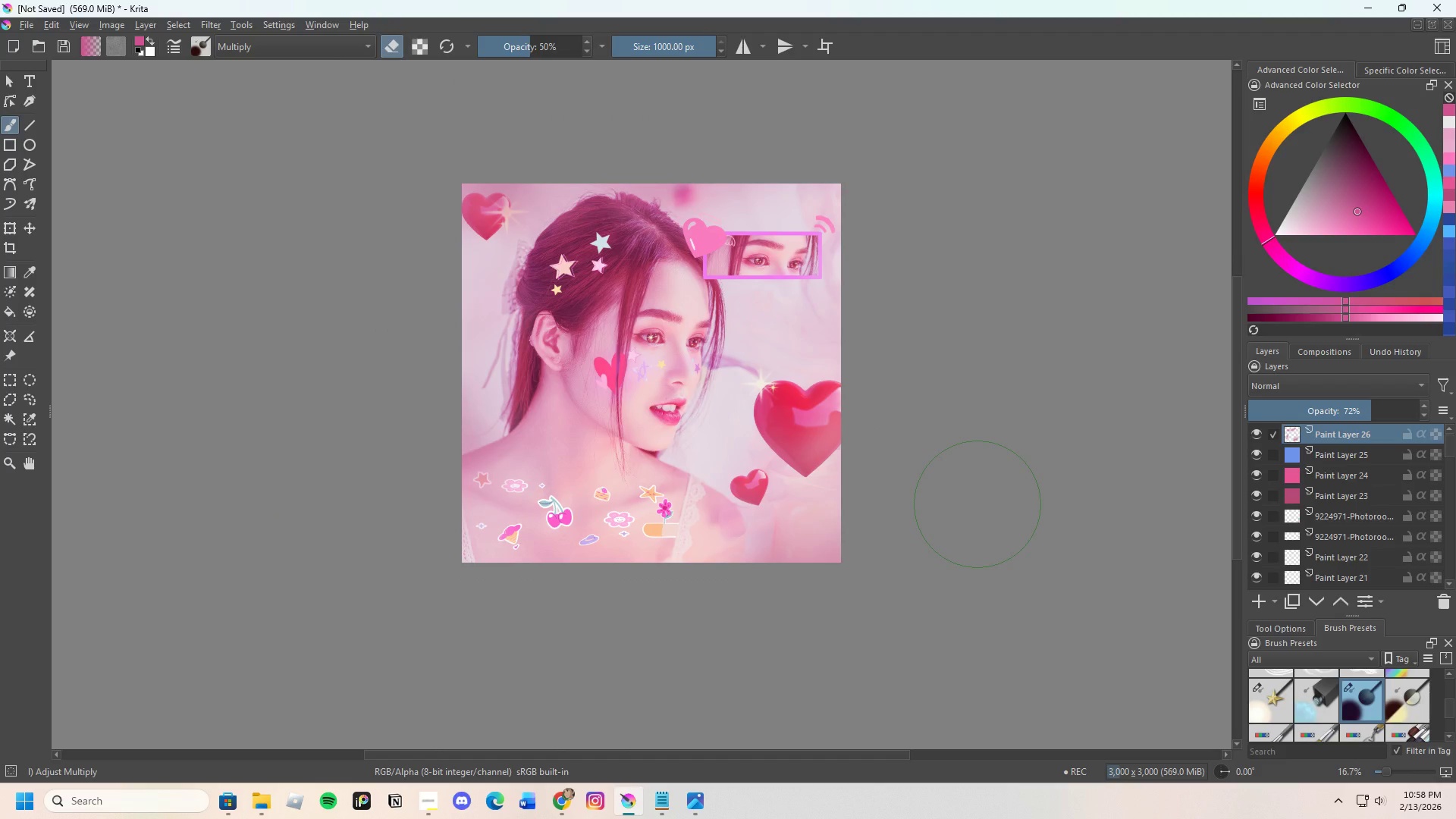 
scroll: coordinate [792, 417], scroll_direction: up, amount: 2.0
 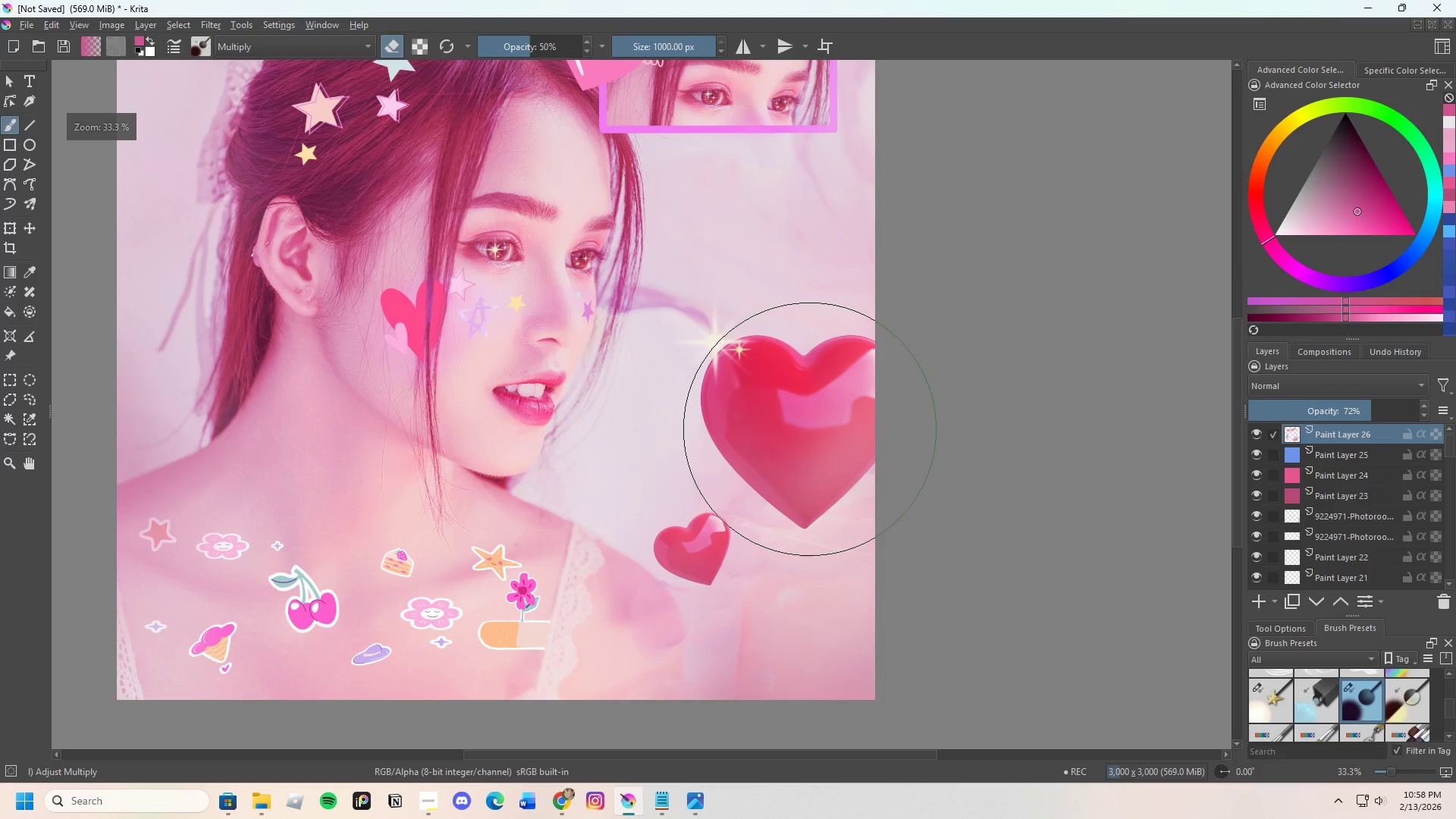 
scroll: coordinate [811, 428], scroll_direction: down, amount: 2.0
 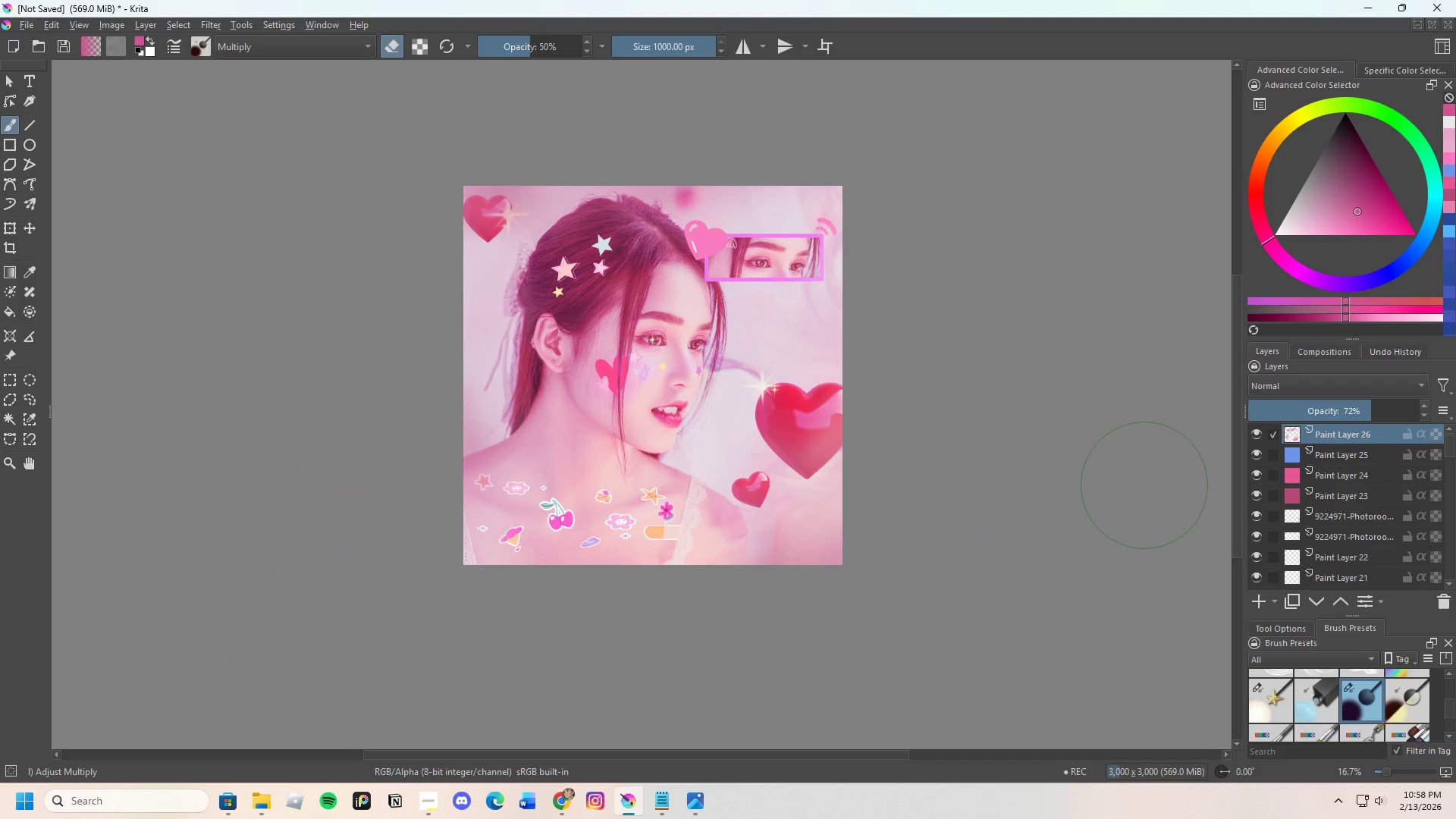 
scroll: coordinate [969, 488], scroll_direction: up, amount: 1.0
 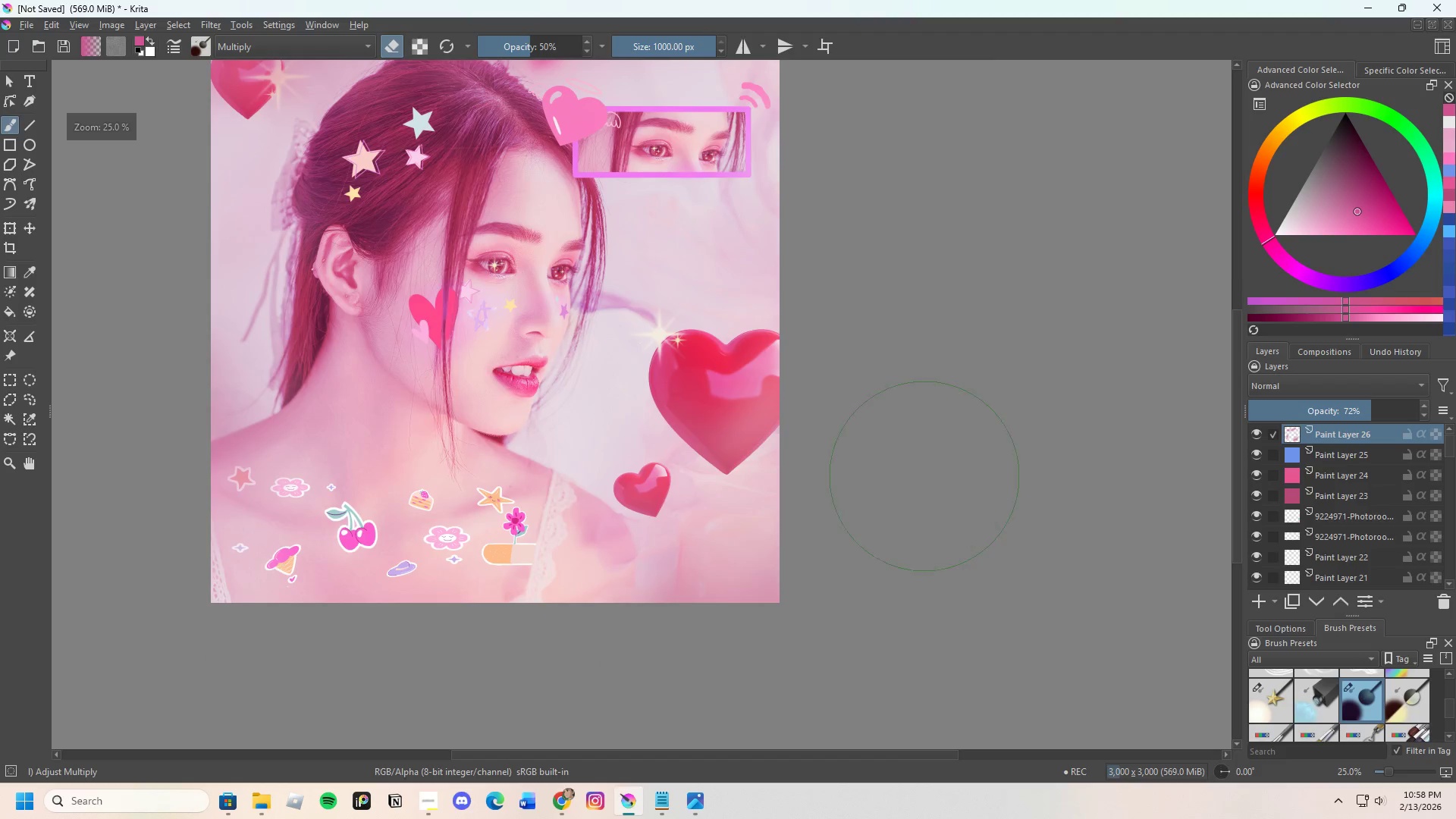 
scroll: coordinate [802, 383], scroll_direction: none, amount: 0.0
 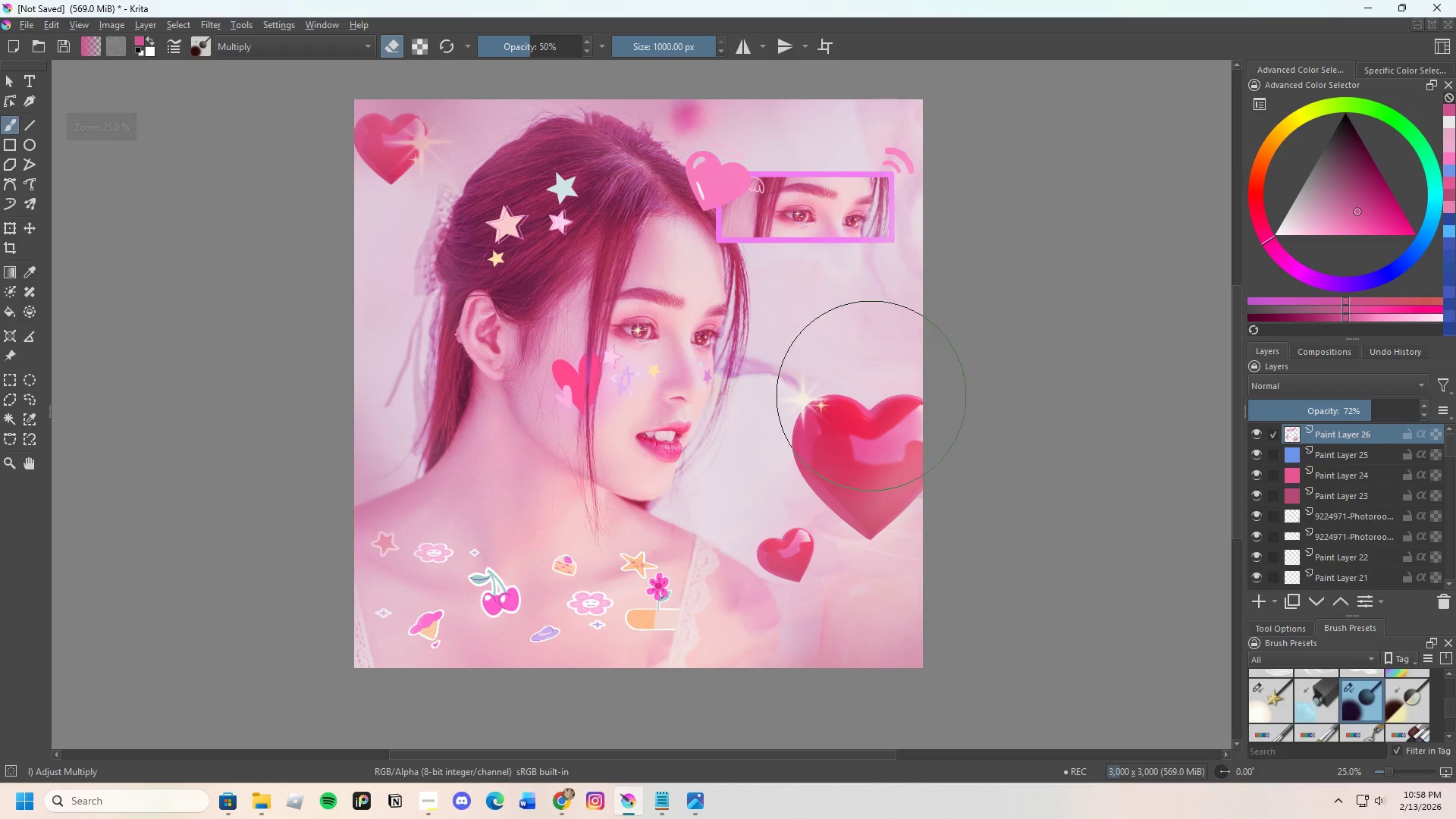 
scroll: coordinate [932, 395], scroll_direction: down, amount: 1.0
 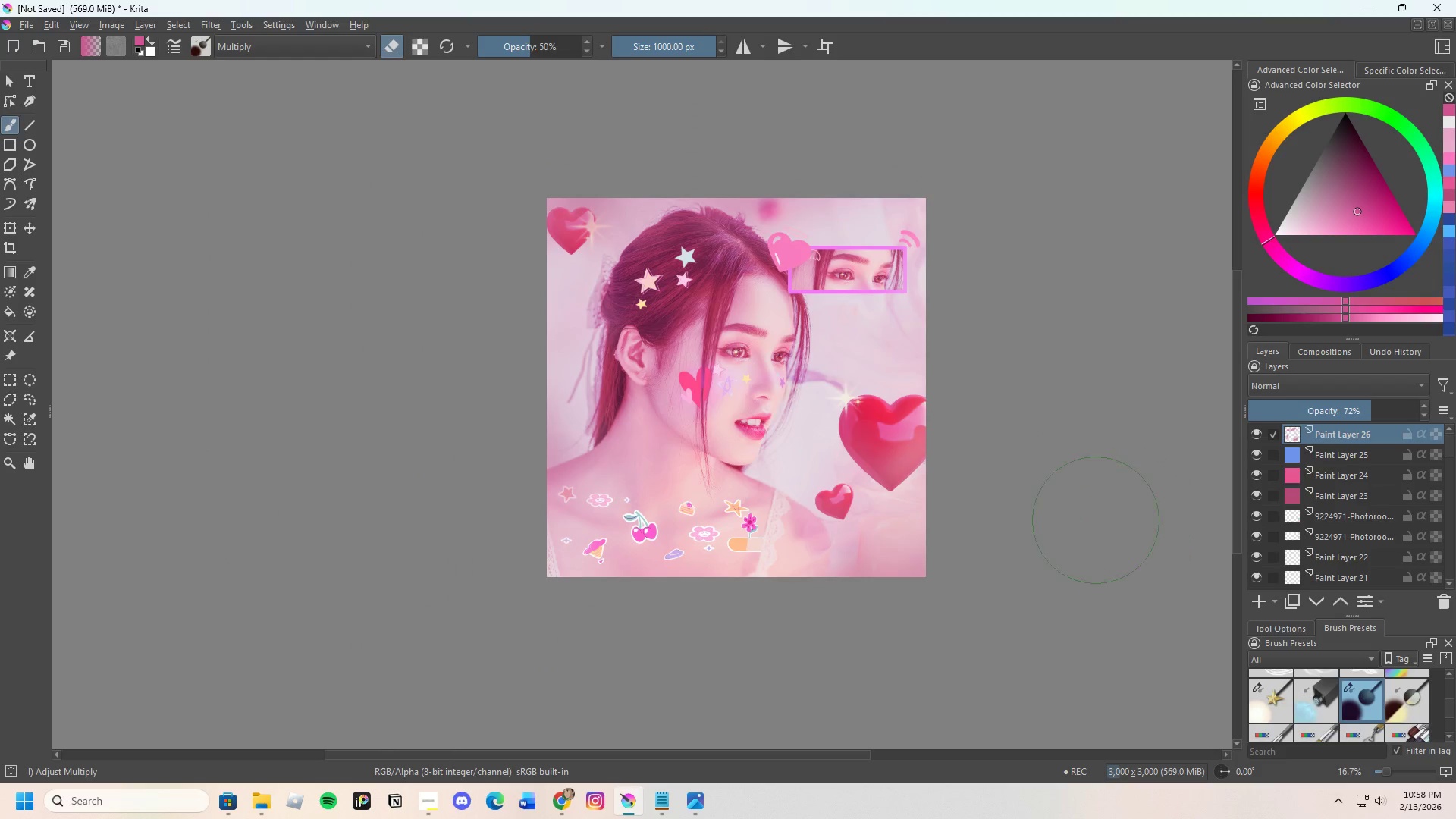 
scroll: coordinate [868, 435], scroll_direction: up, amount: 1.0
 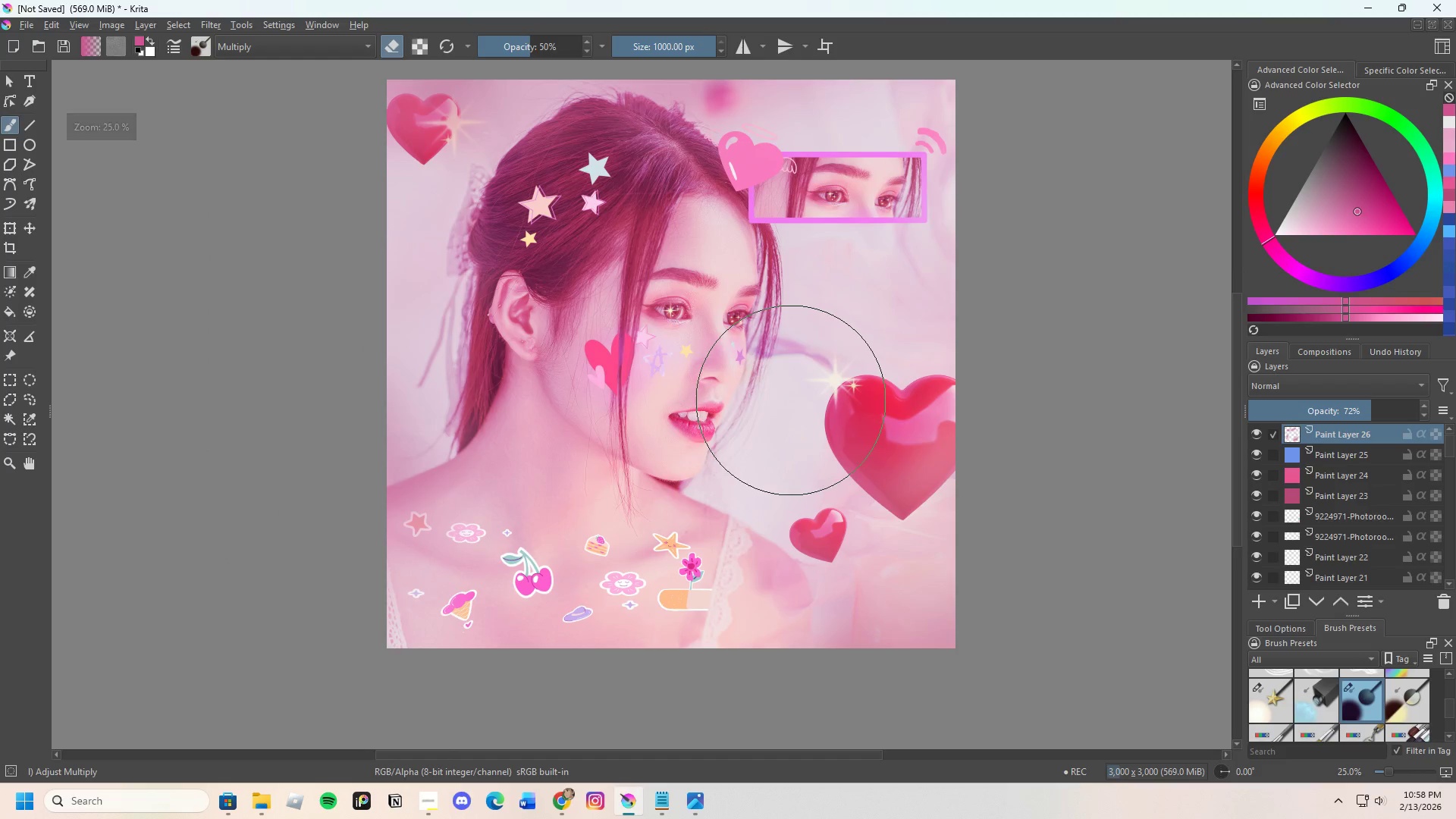 
scroll: coordinate [814, 403], scroll_direction: down, amount: 1.0
 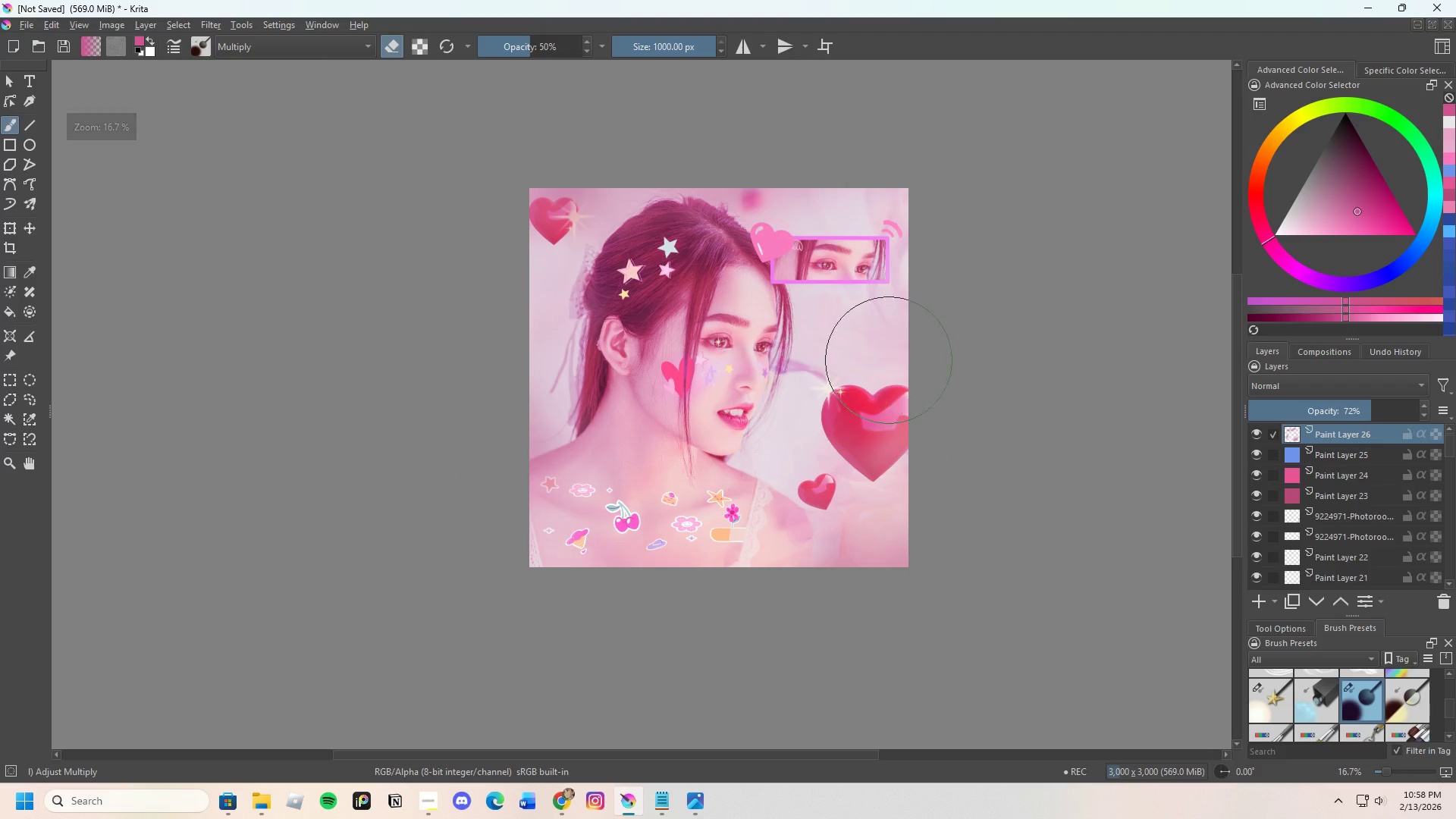 
scroll: coordinate [929, 162], scroll_direction: up, amount: 2.0
 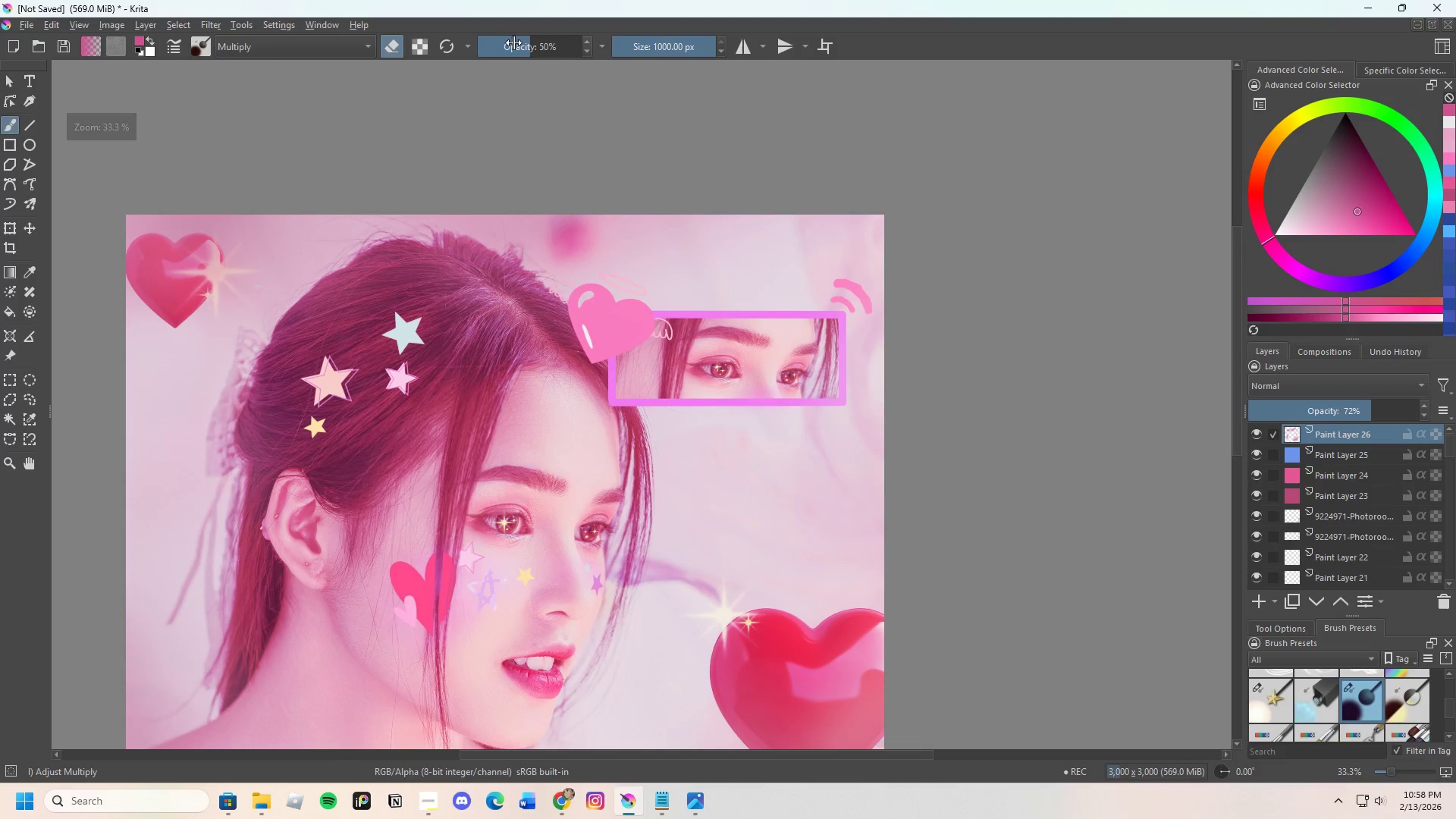 
left_click_drag(start_coordinate=[551, 52], to_coordinate=[684, 52])
 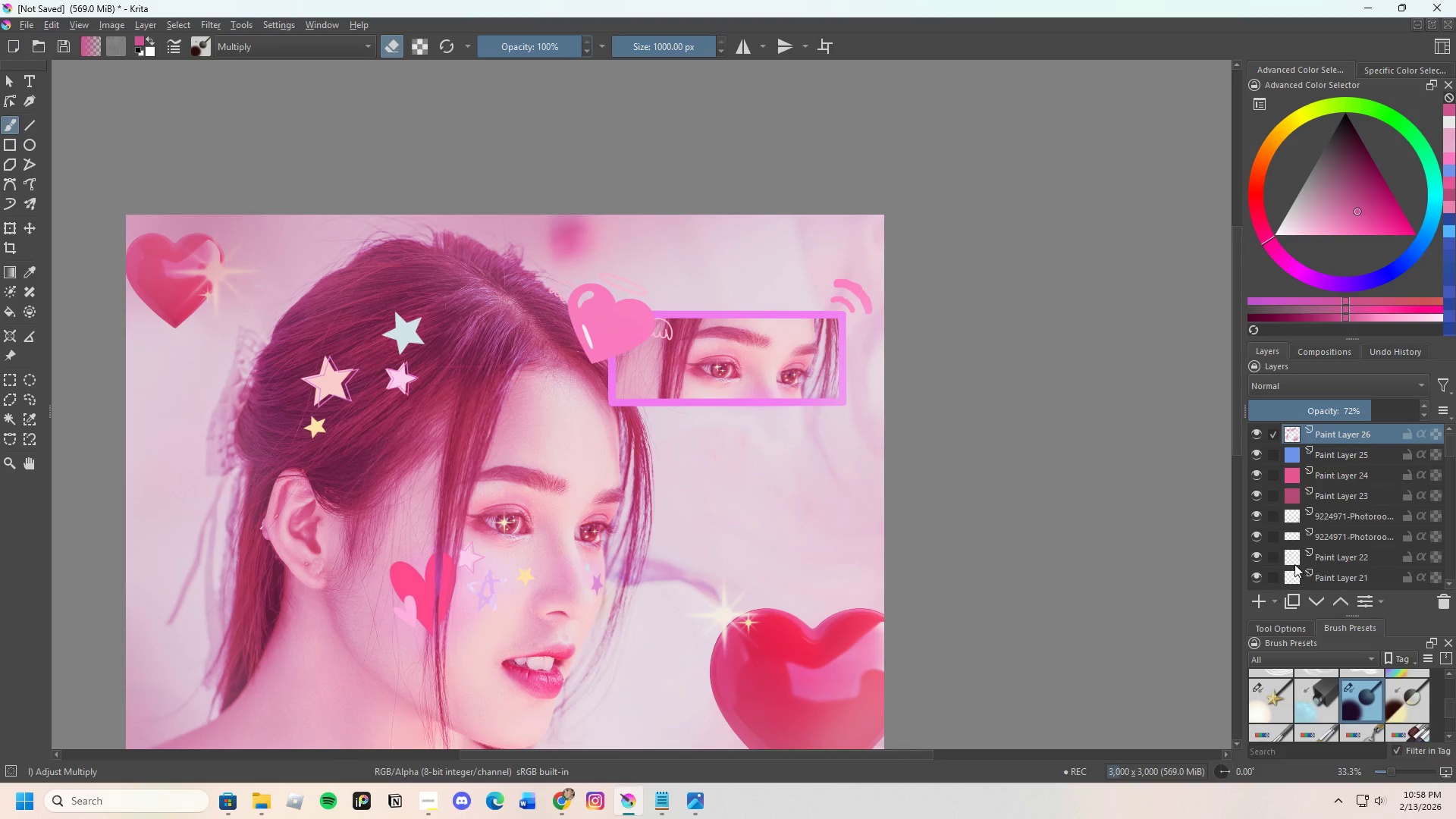 
scroll: coordinate [1360, 493], scroll_direction: up, amount: 5.0
 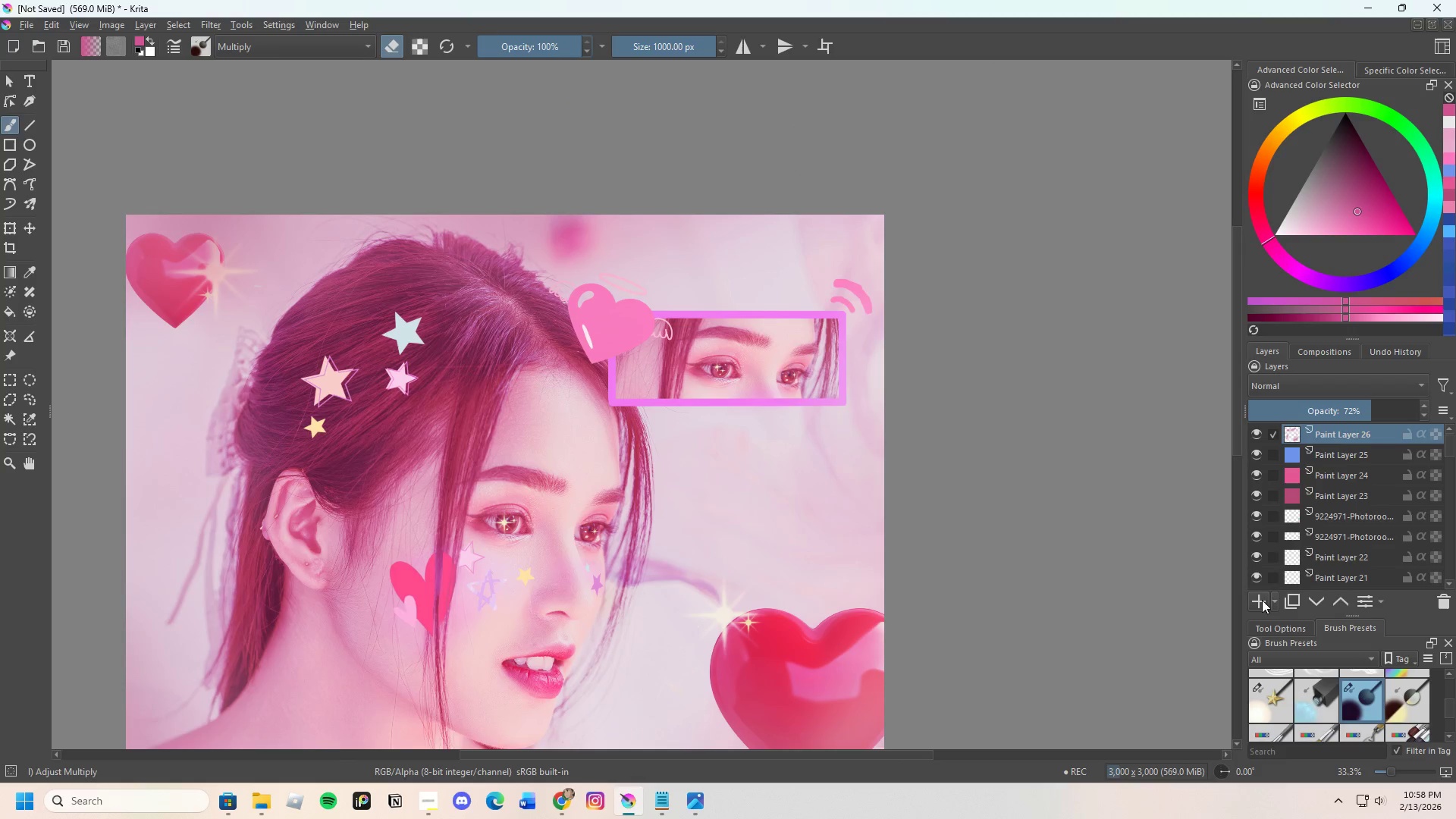 
left_click([1258, 600])
 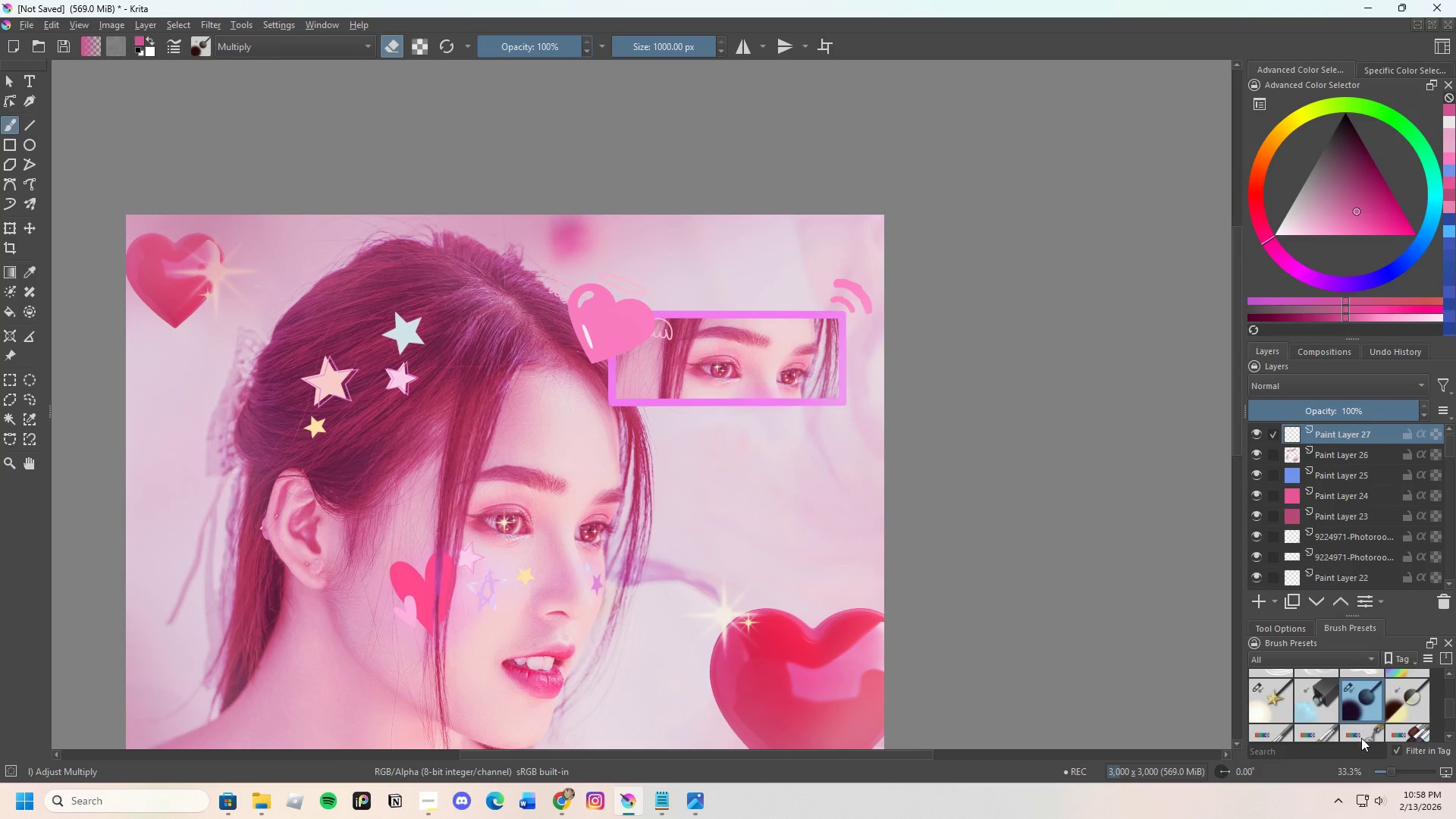 
scroll: coordinate [1361, 712], scroll_direction: up, amount: 14.0
 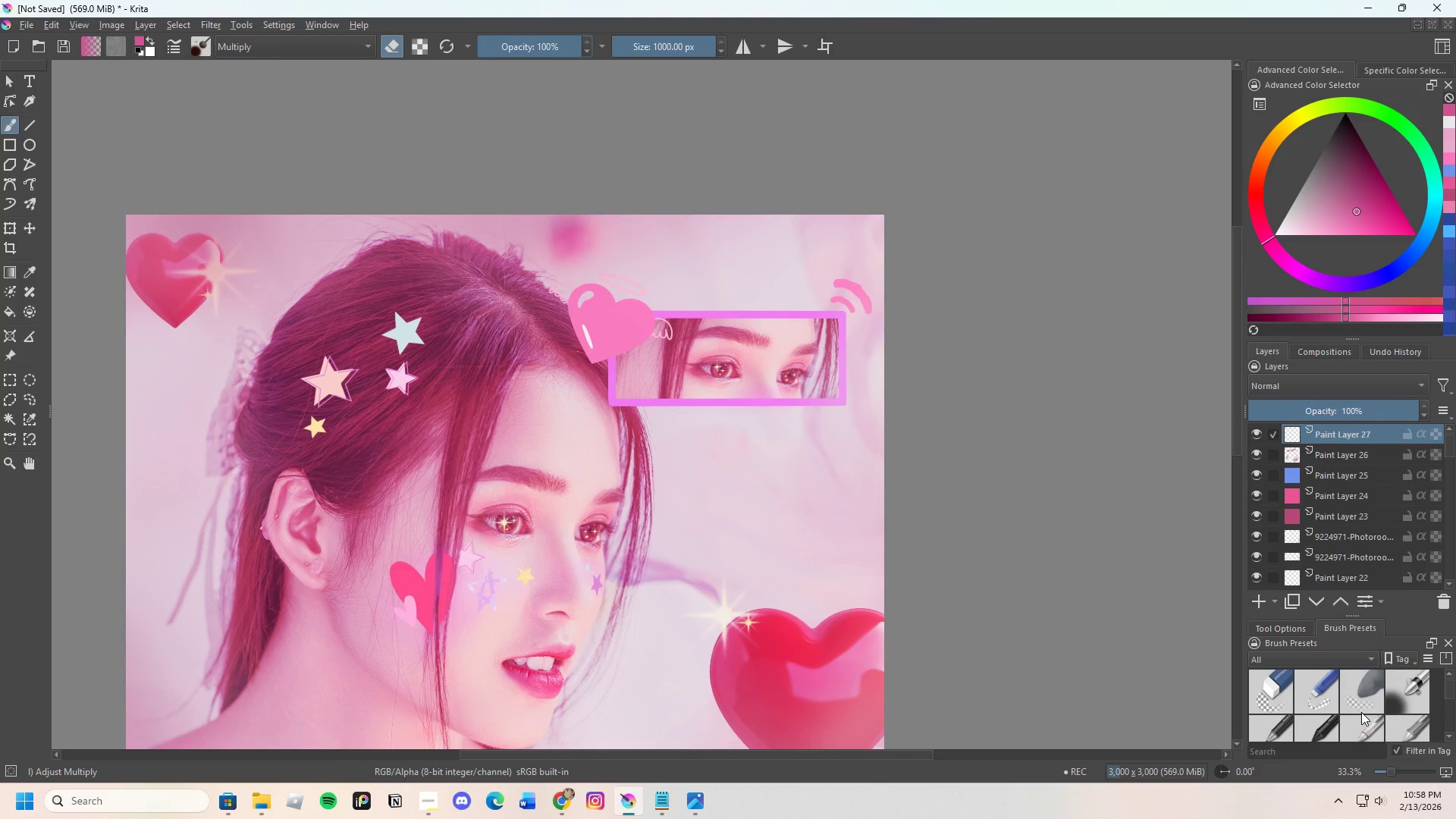 
scroll: coordinate [1334, 719], scroll_direction: down, amount: 3.0
 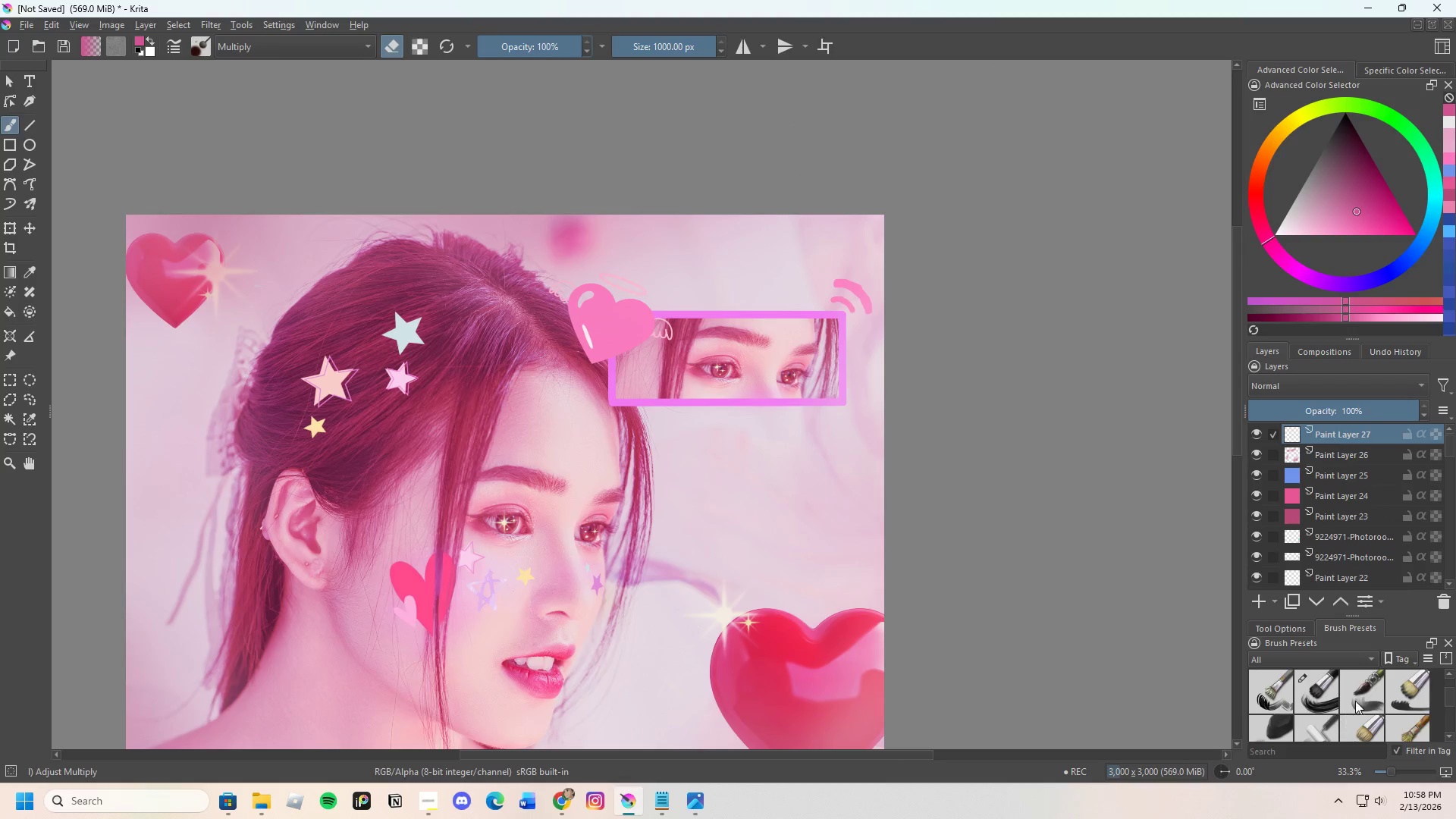 
left_click([1369, 692])
 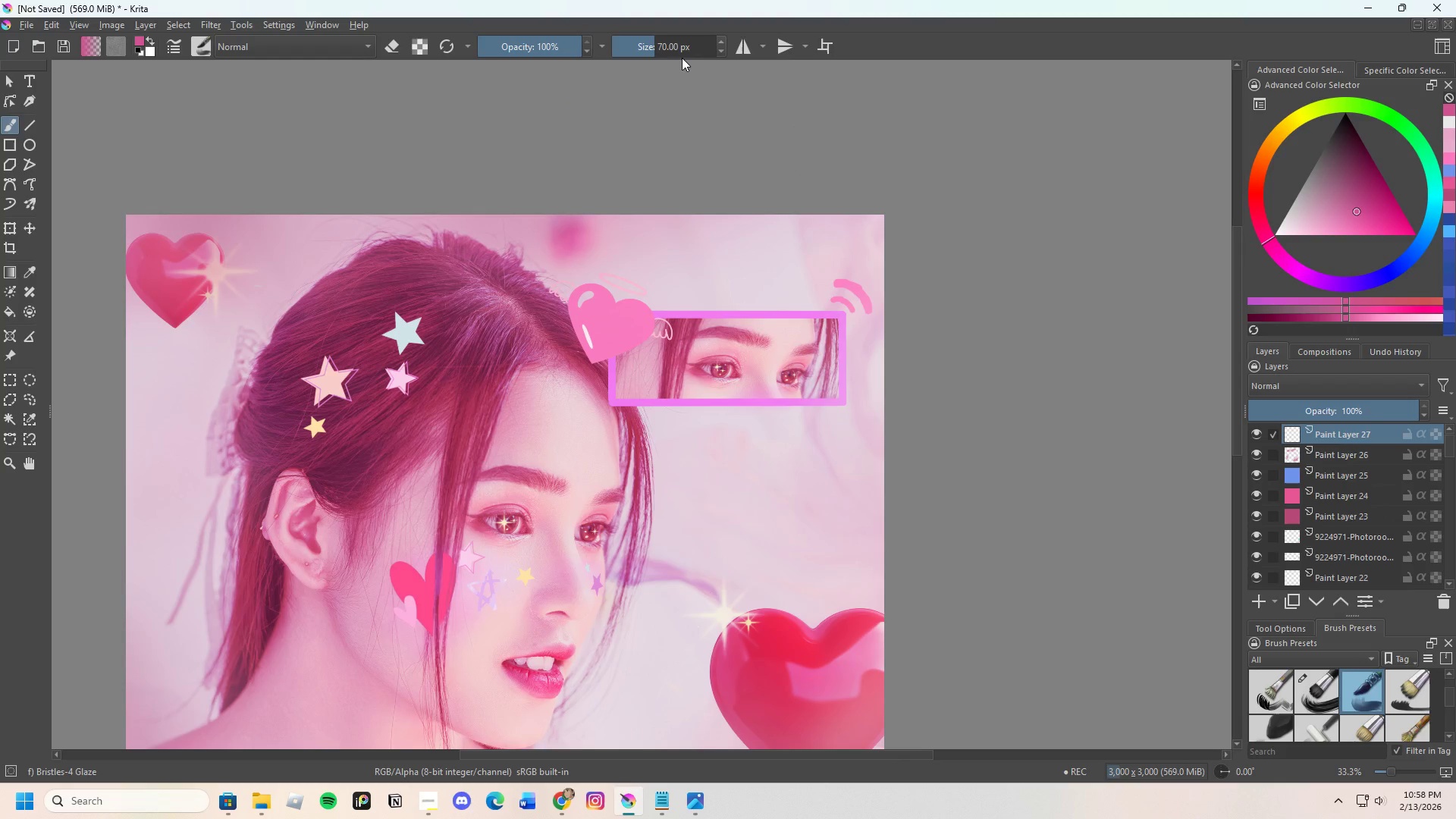 
left_click_drag(start_coordinate=[658, 49], to_coordinate=[667, 87])
 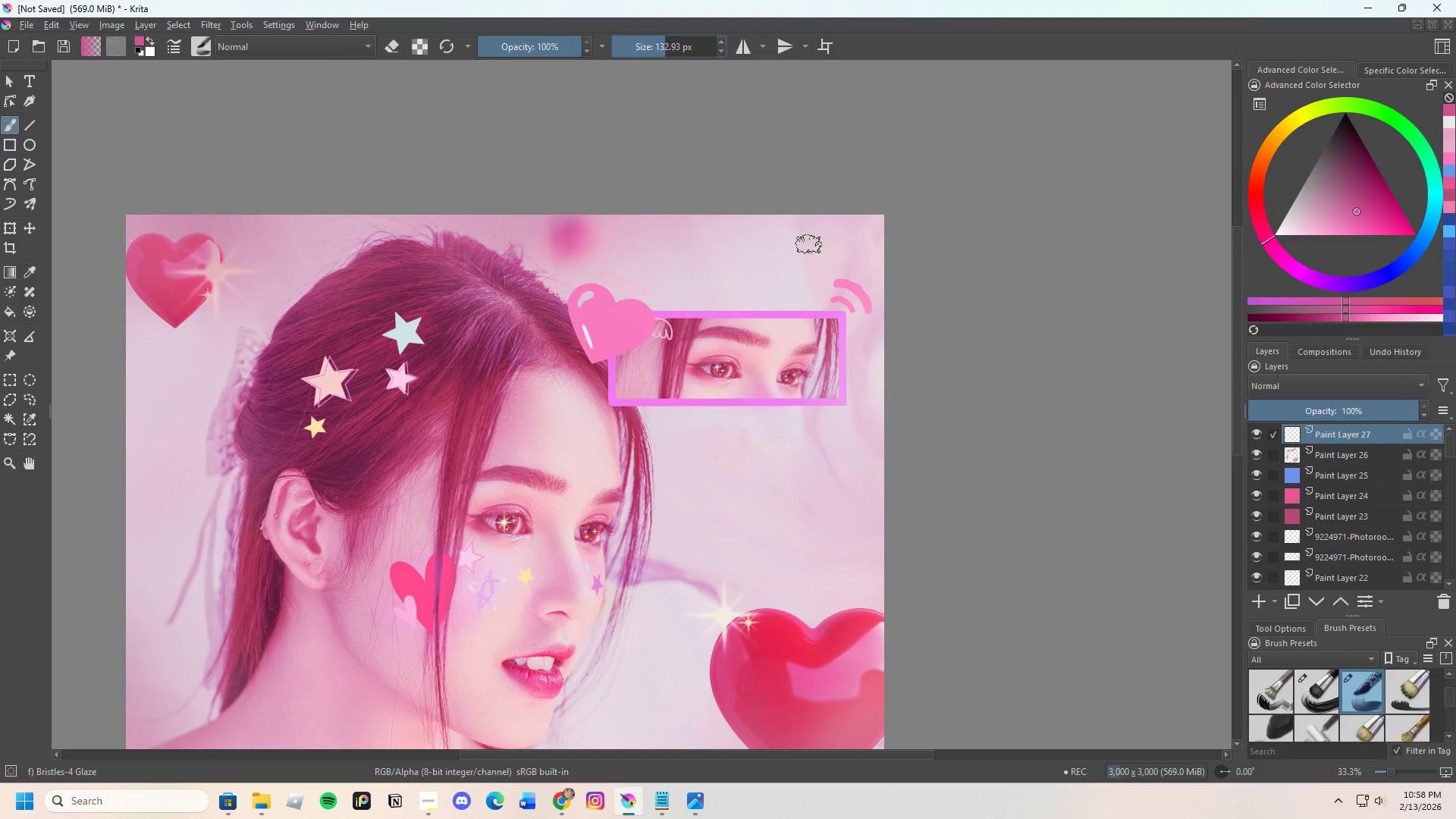 
scroll: coordinate [904, 291], scroll_direction: up, amount: 3.0
 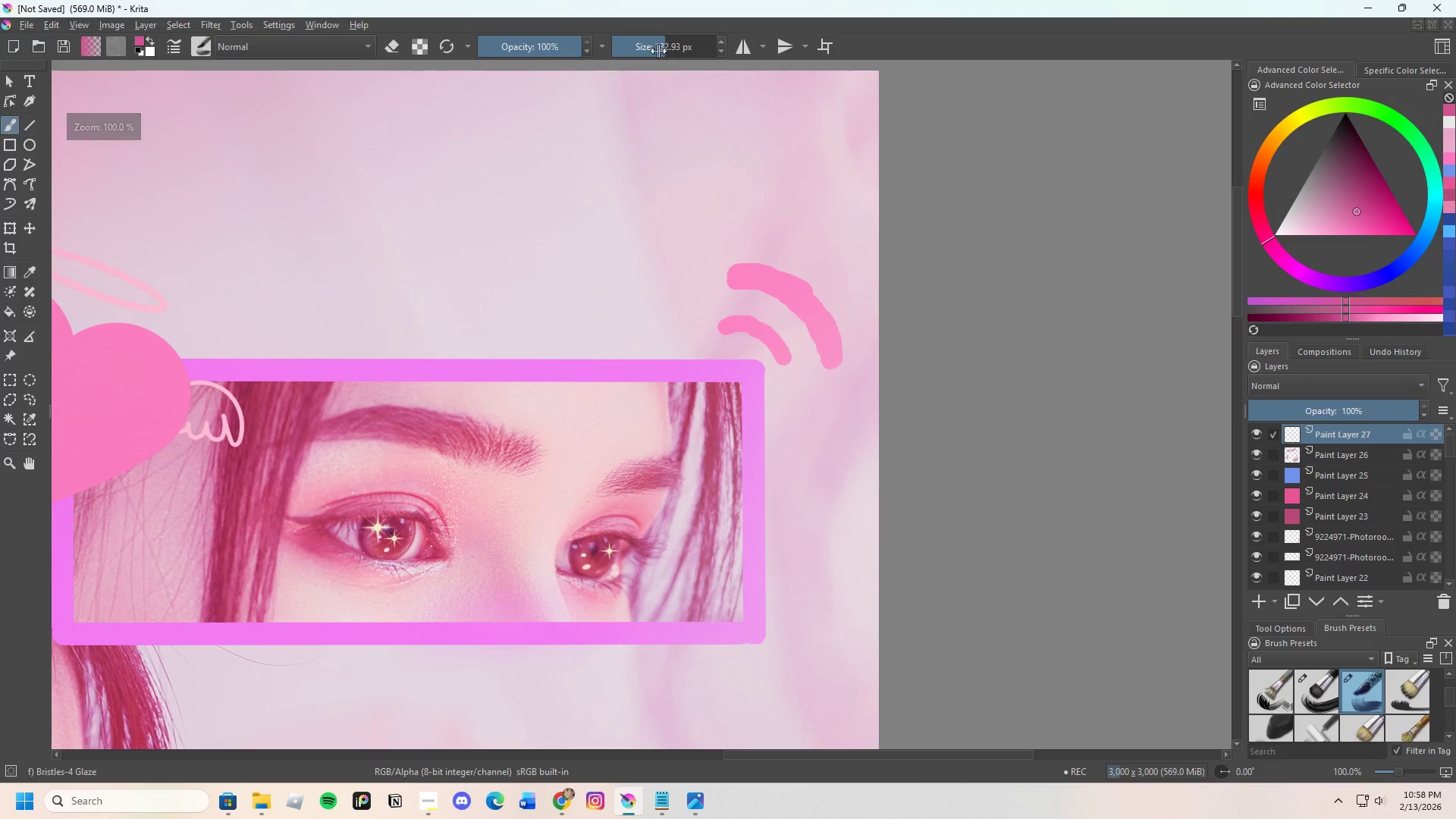 
left_click_drag(start_coordinate=[666, 33], to_coordinate=[657, 42])
 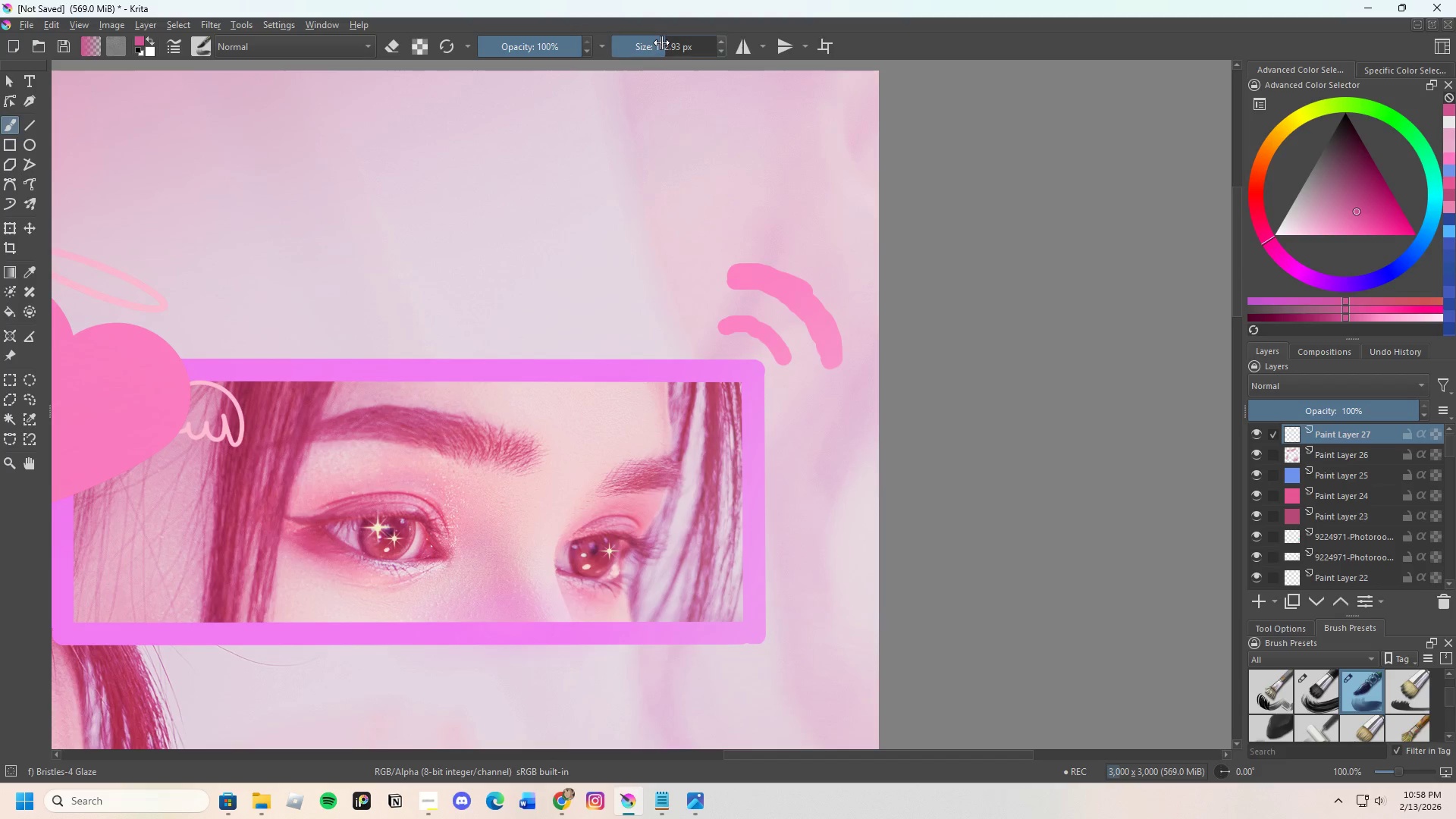 
left_click_drag(start_coordinate=[661, 42], to_coordinate=[655, 49])
 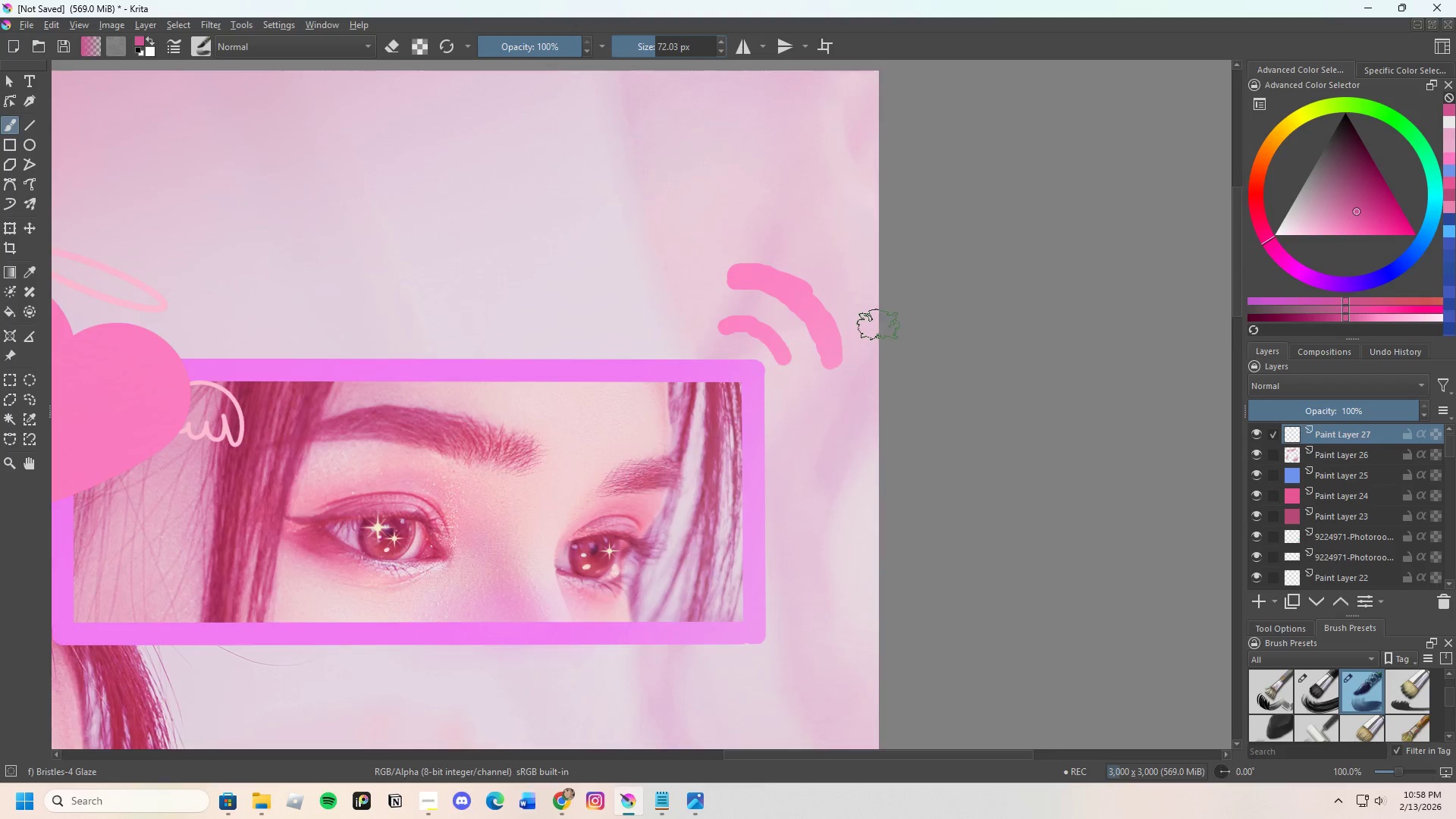 
scroll: coordinate [876, 322], scroll_direction: up, amount: 2.0
 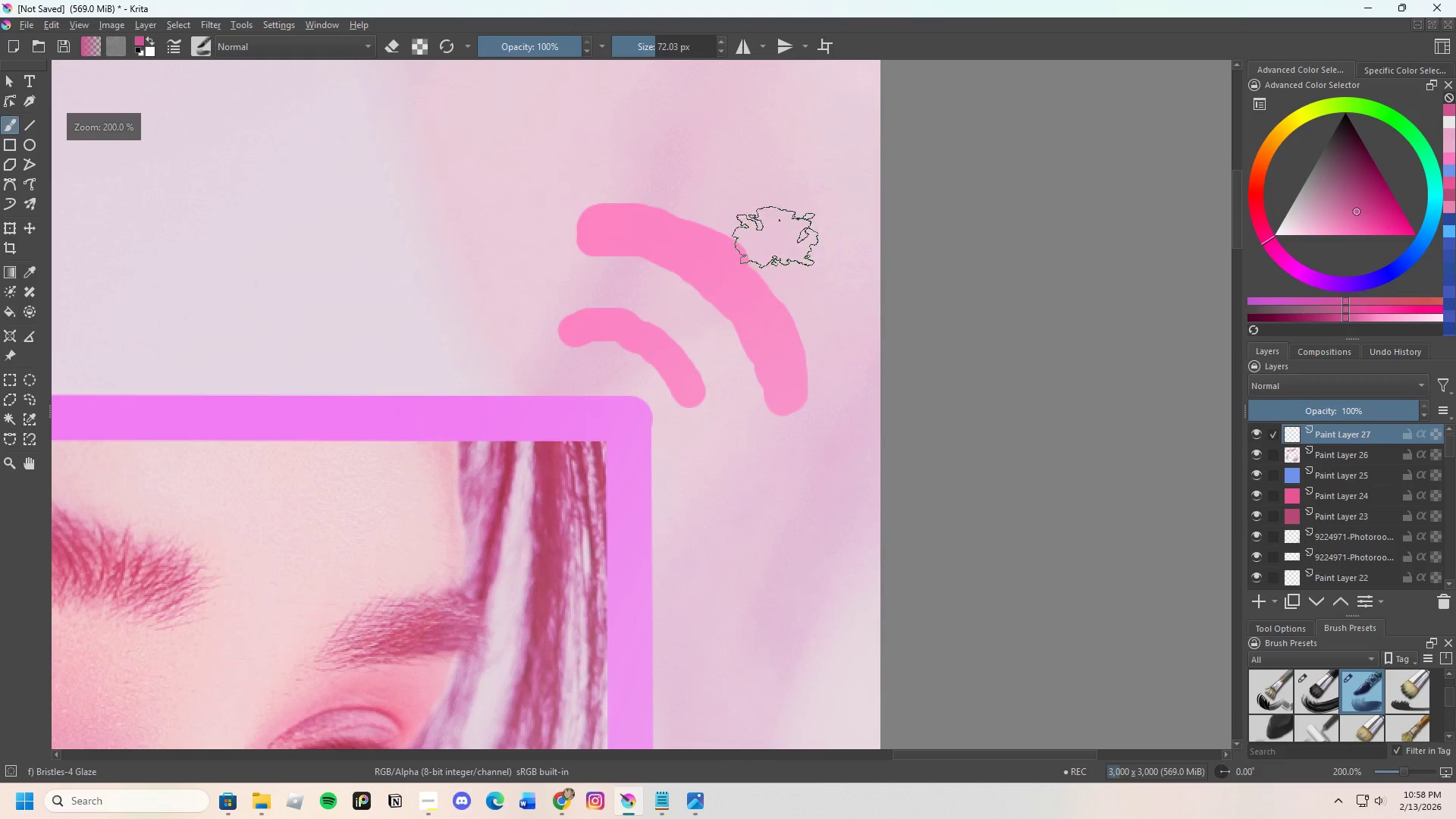 
hold_key(key=ControlLeft, duration=0.55)
left_click([723, 204])
 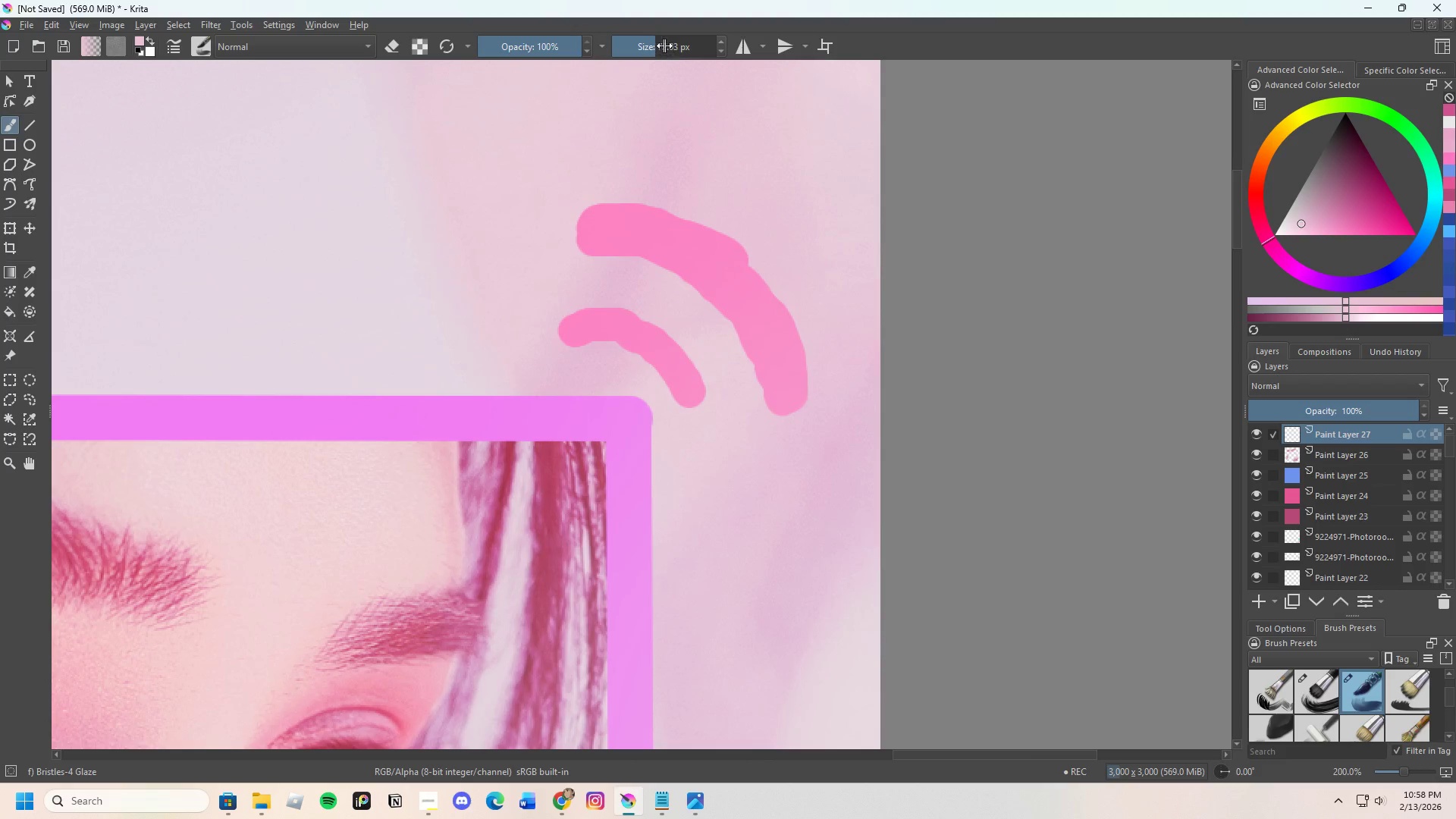 
left_click_drag(start_coordinate=[661, 42], to_coordinate=[645, 47])
 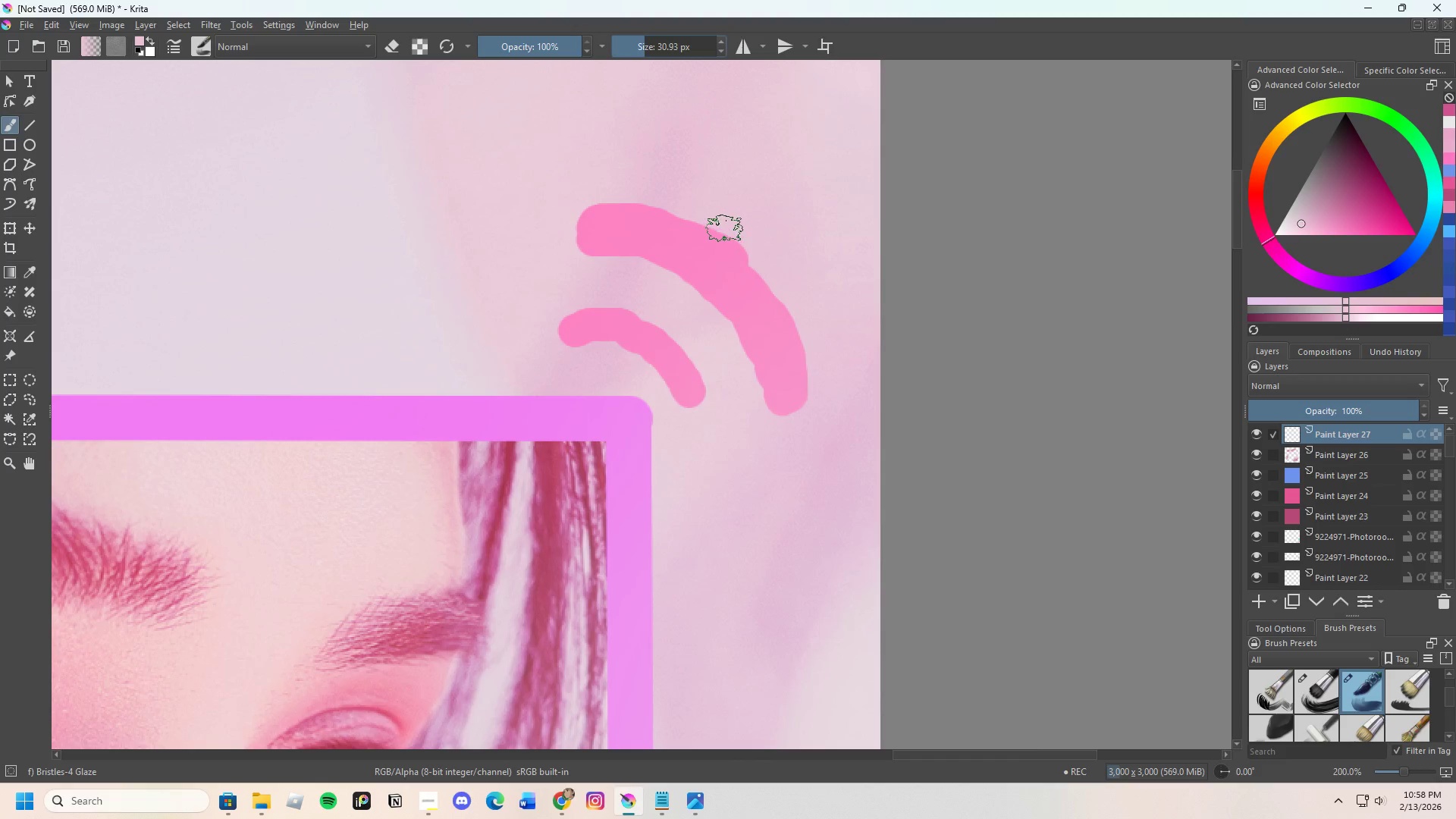 
left_click_drag(start_coordinate=[724, 221], to_coordinate=[781, 267])
 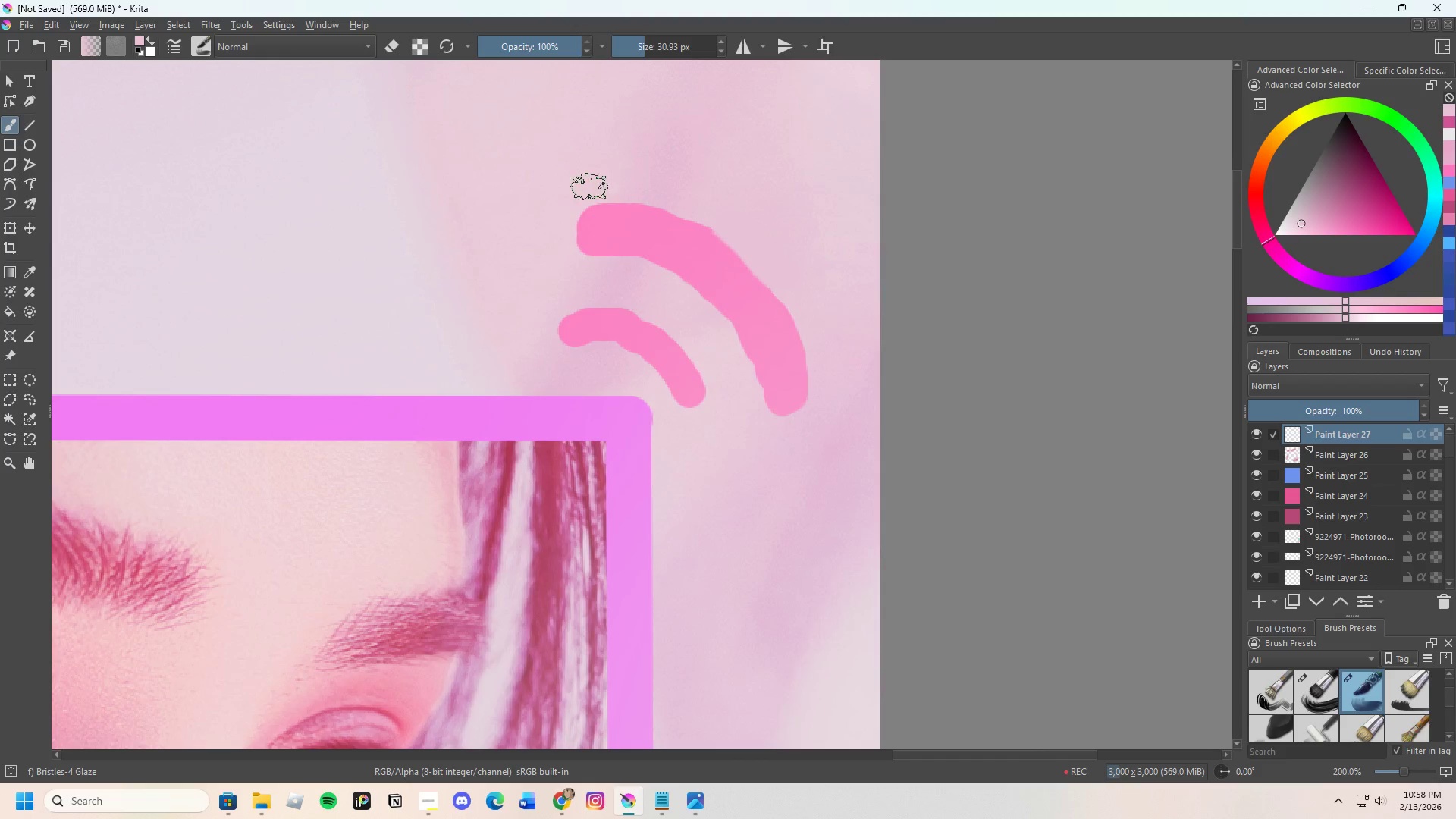 
left_click_drag(start_coordinate=[590, 190], to_coordinate=[818, 384])
 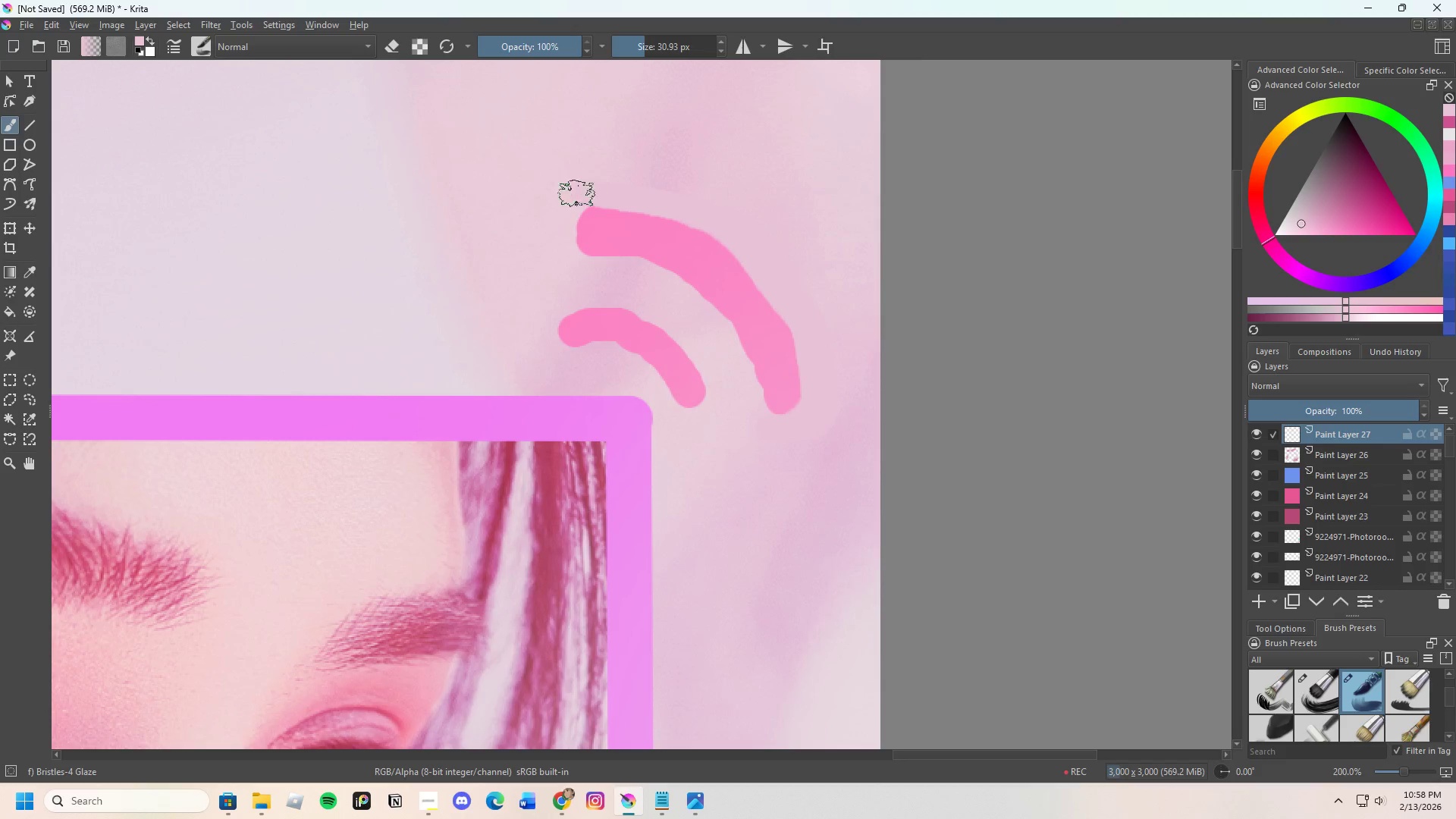 
left_click_drag(start_coordinate=[560, 205], to_coordinate=[607, 196])
 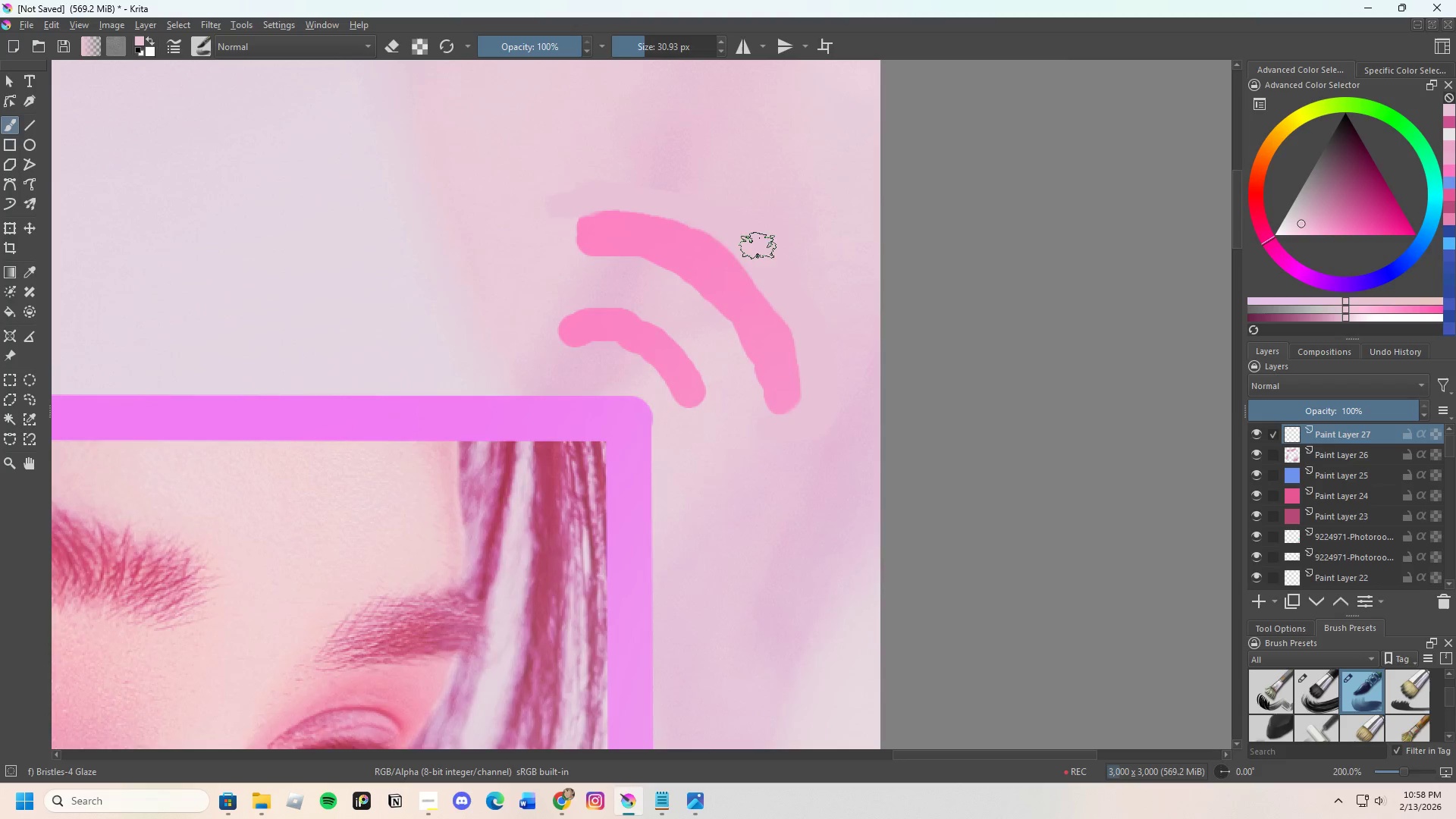 
scroll: coordinate [774, 263], scroll_direction: down, amount: 7.0
 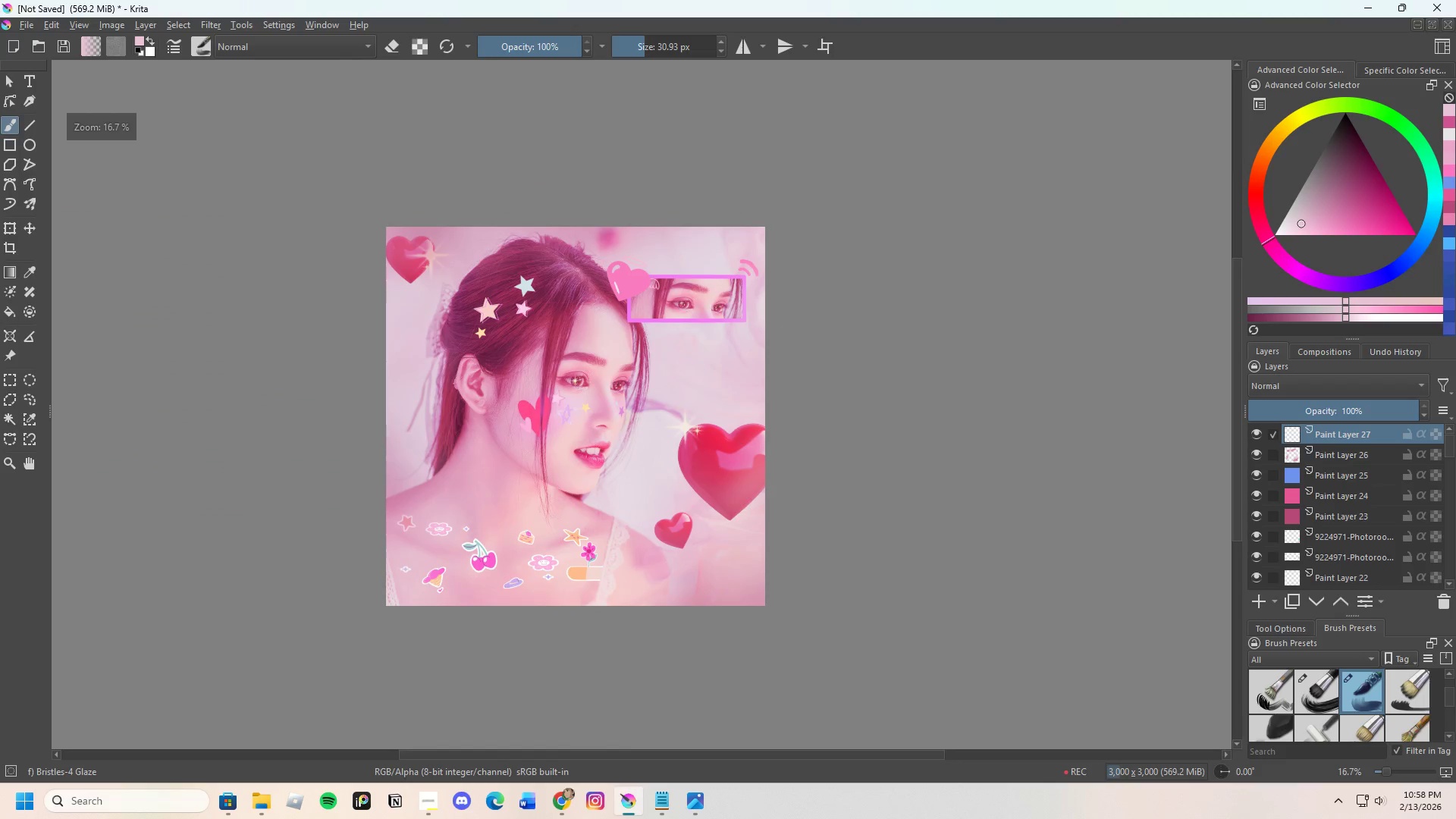 
scroll: coordinate [777, 281], scroll_direction: up, amount: 8.0
 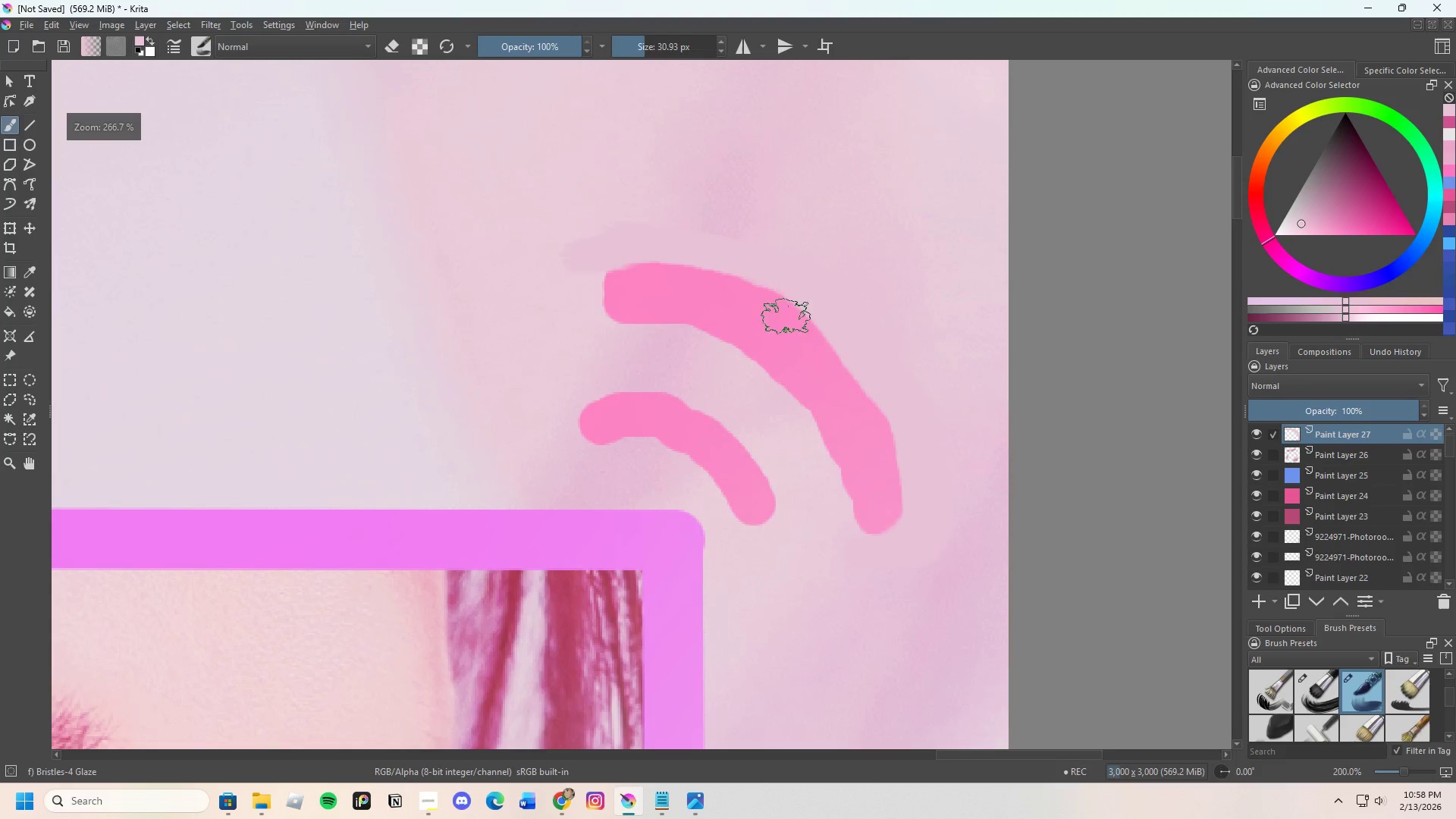 
hold_key(key=ControlLeft, duration=0.34)
left_click([789, 339])
 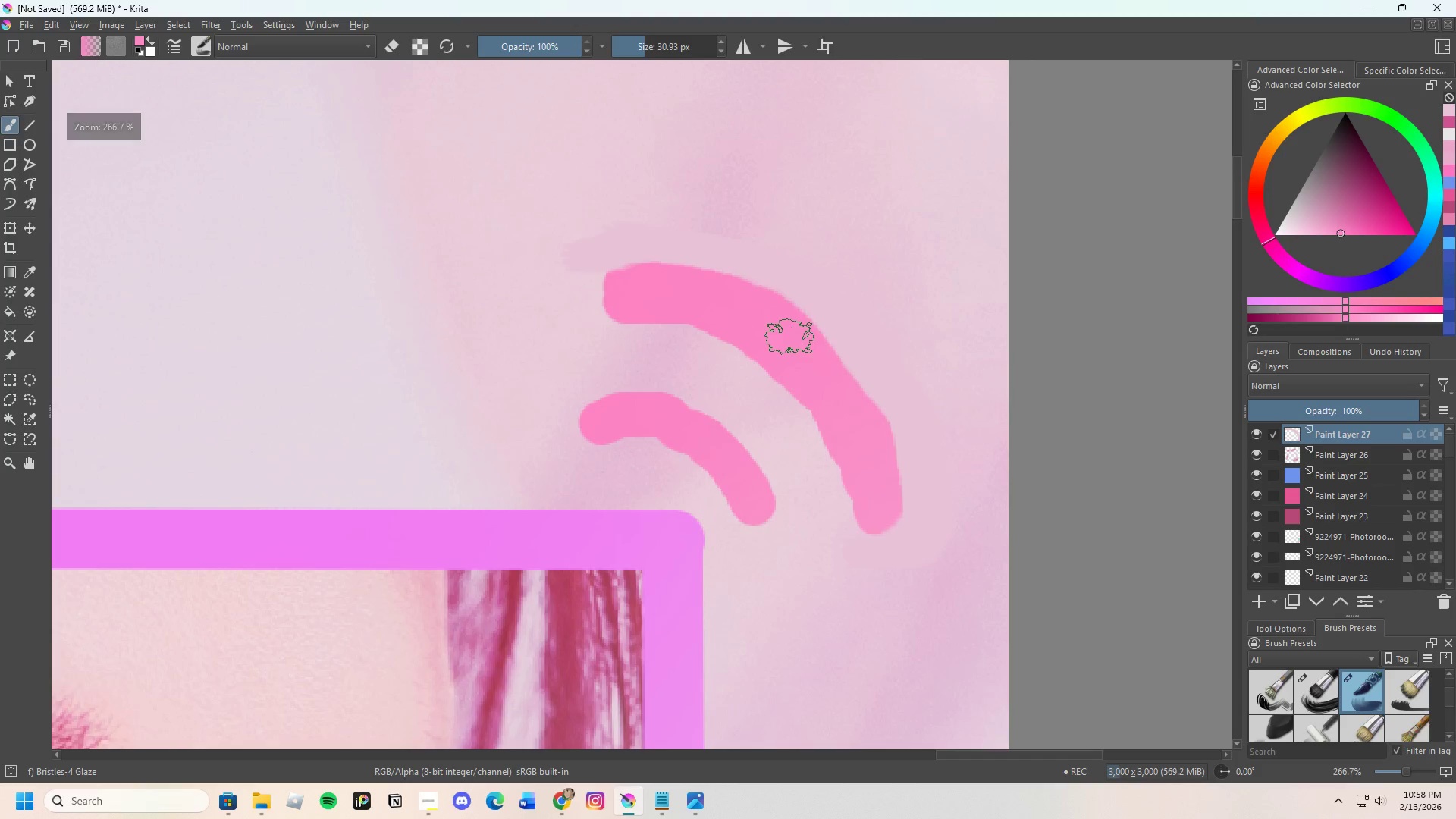 
left_click_drag(start_coordinate=[789, 337], to_coordinate=[830, 384])
 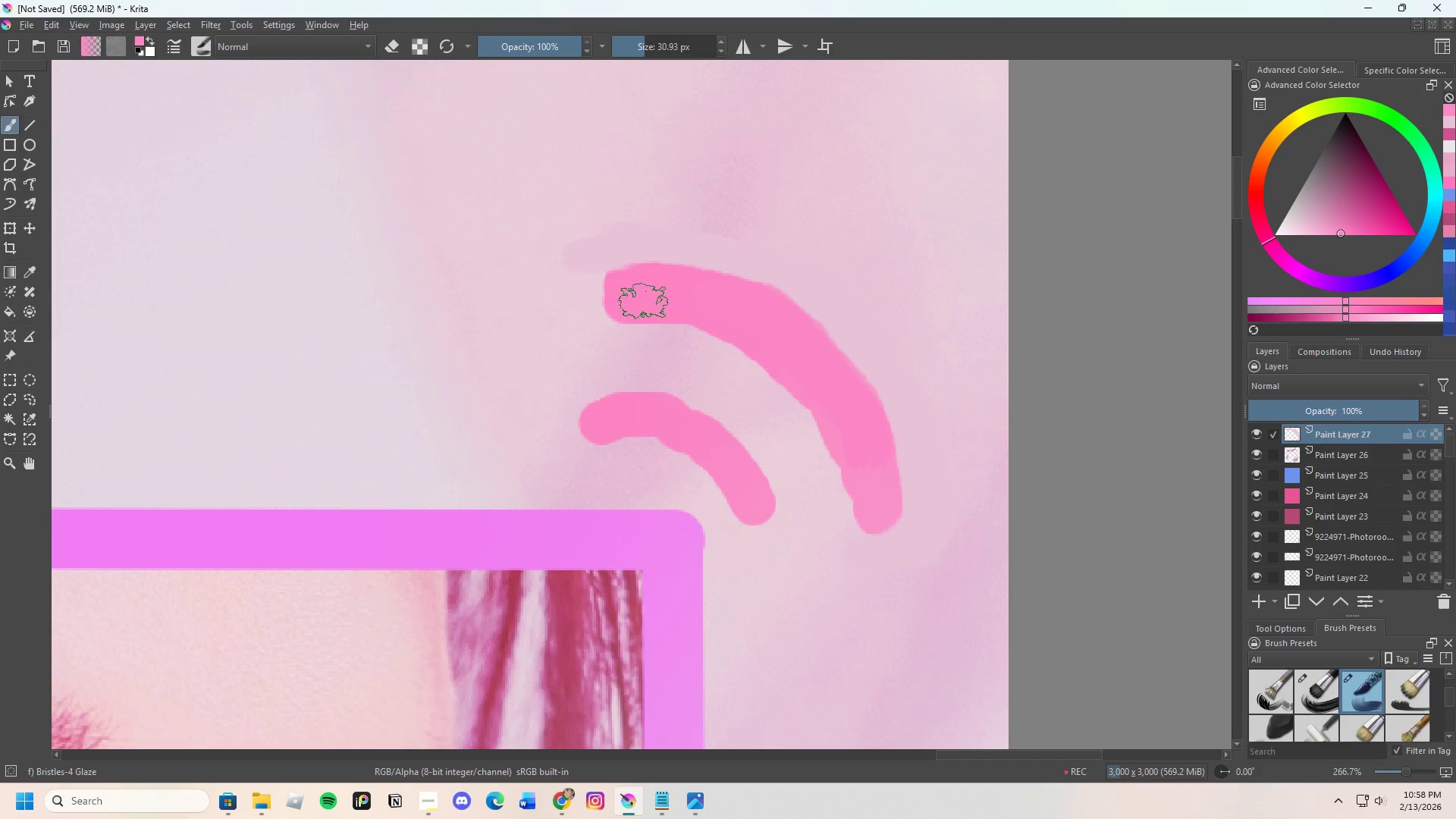 
hold_key(key=ControlLeft, duration=0.47)
left_click_drag(start_coordinate=[578, 287], to_coordinate=[576, 283])
 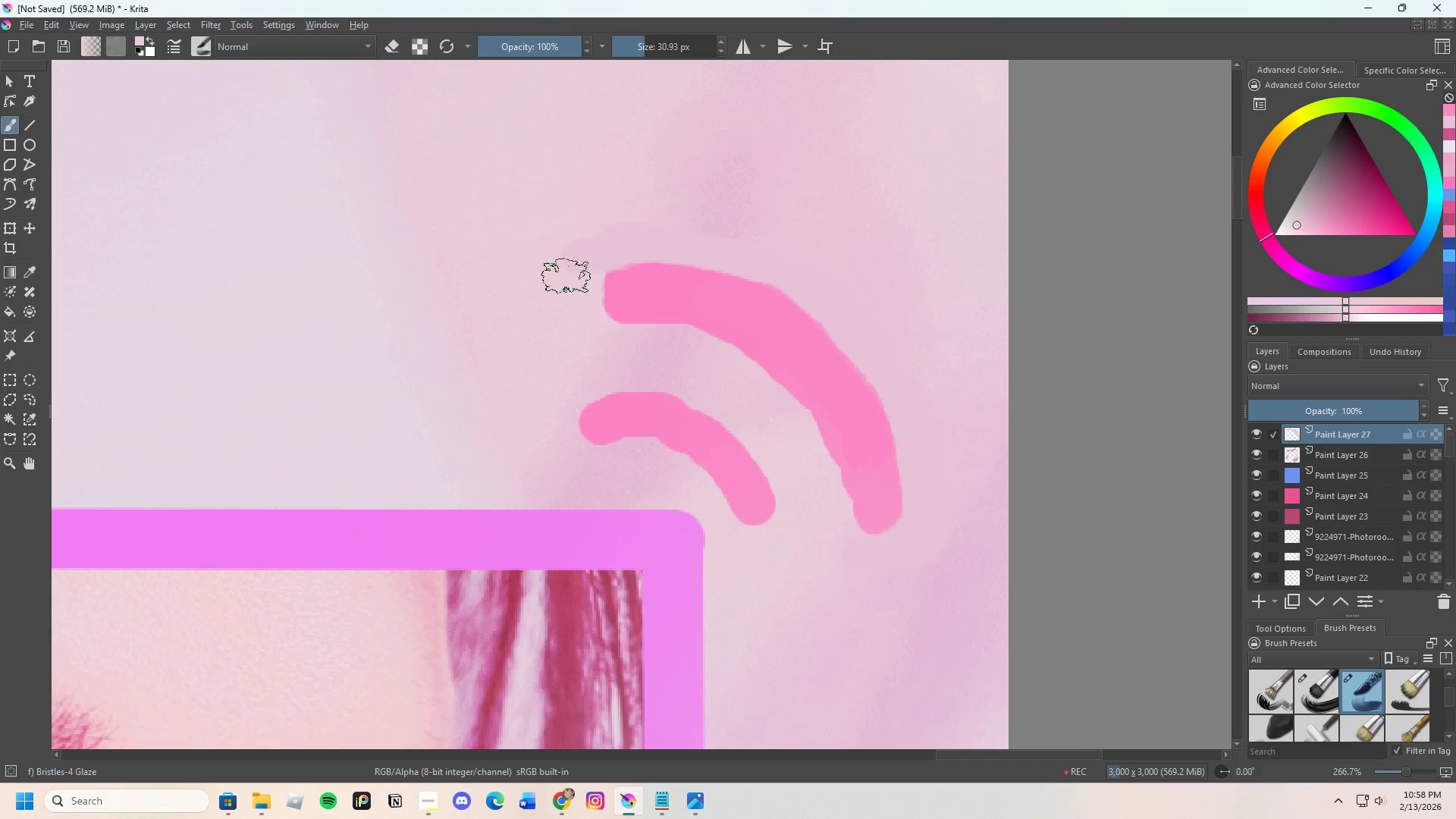 
left_click_drag(start_coordinate=[566, 276], to_coordinate=[583, 225])
 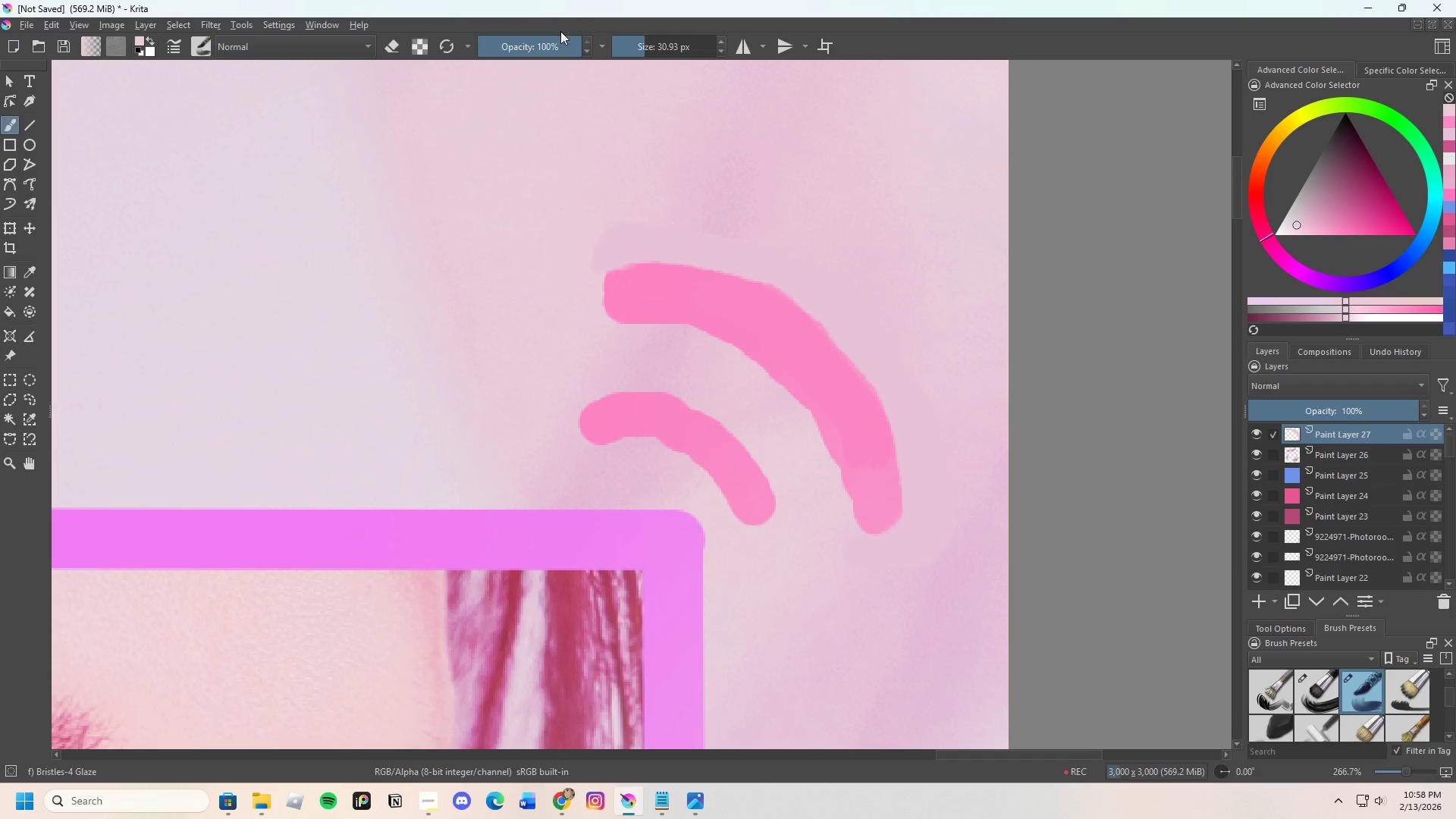 
left_click_drag(start_coordinate=[558, 37], to_coordinate=[526, 55])
 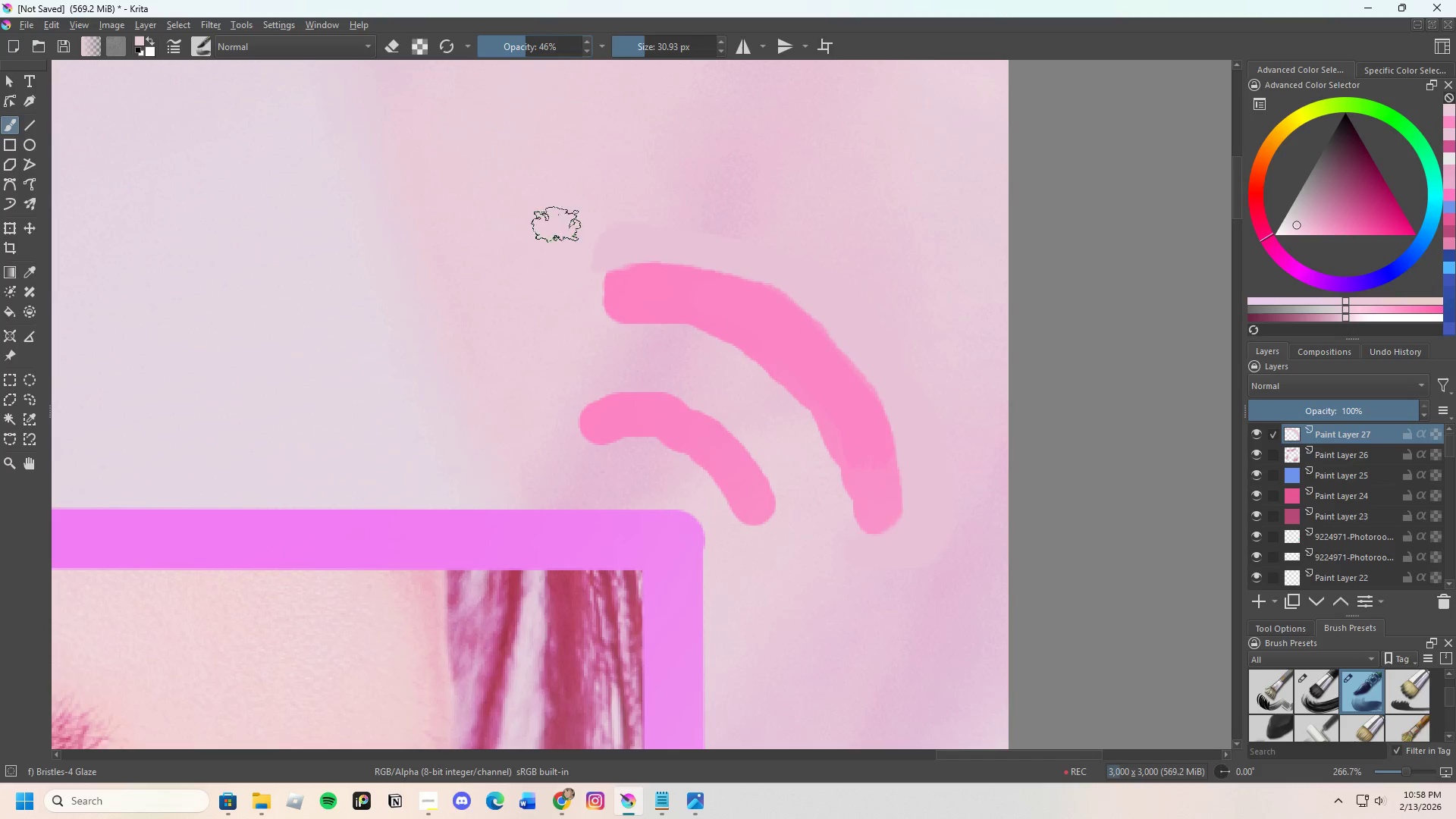 
hold_key(key=ControlLeft, duration=0.34)
 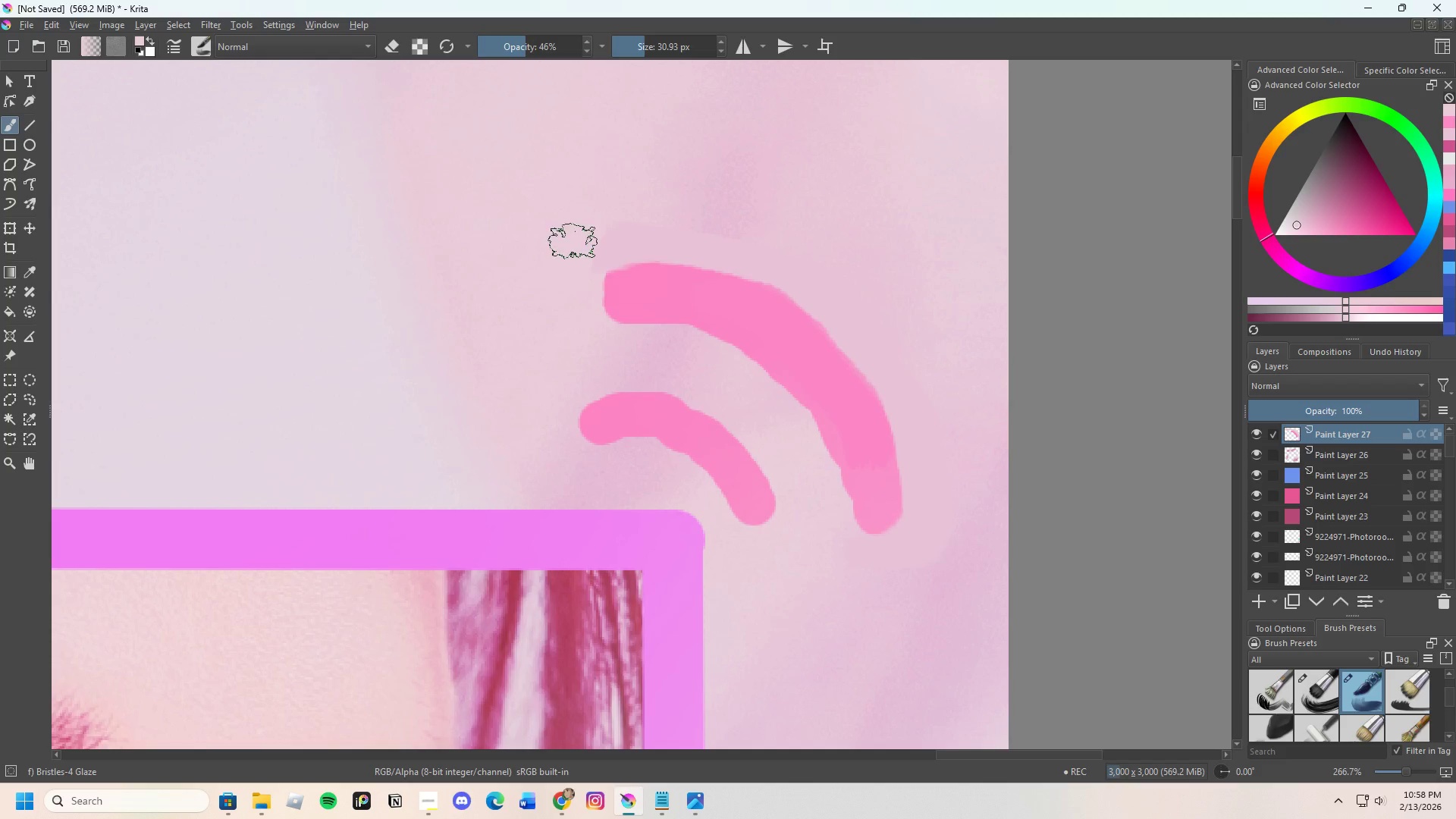 
left_click_drag(start_coordinate=[582, 243], to_coordinate=[645, 228])
 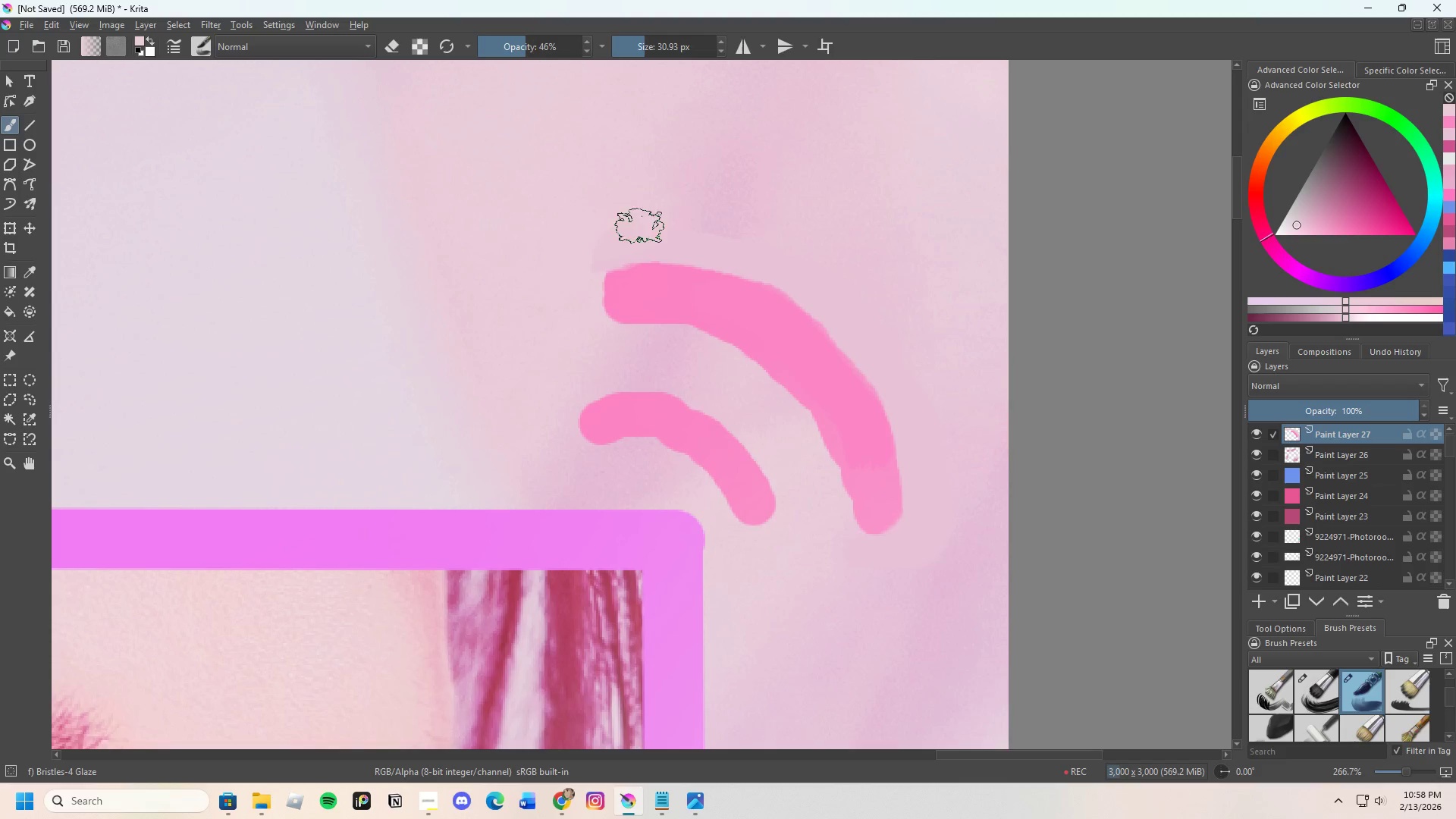 
left_click_drag(start_coordinate=[629, 226], to_coordinate=[706, 237])
 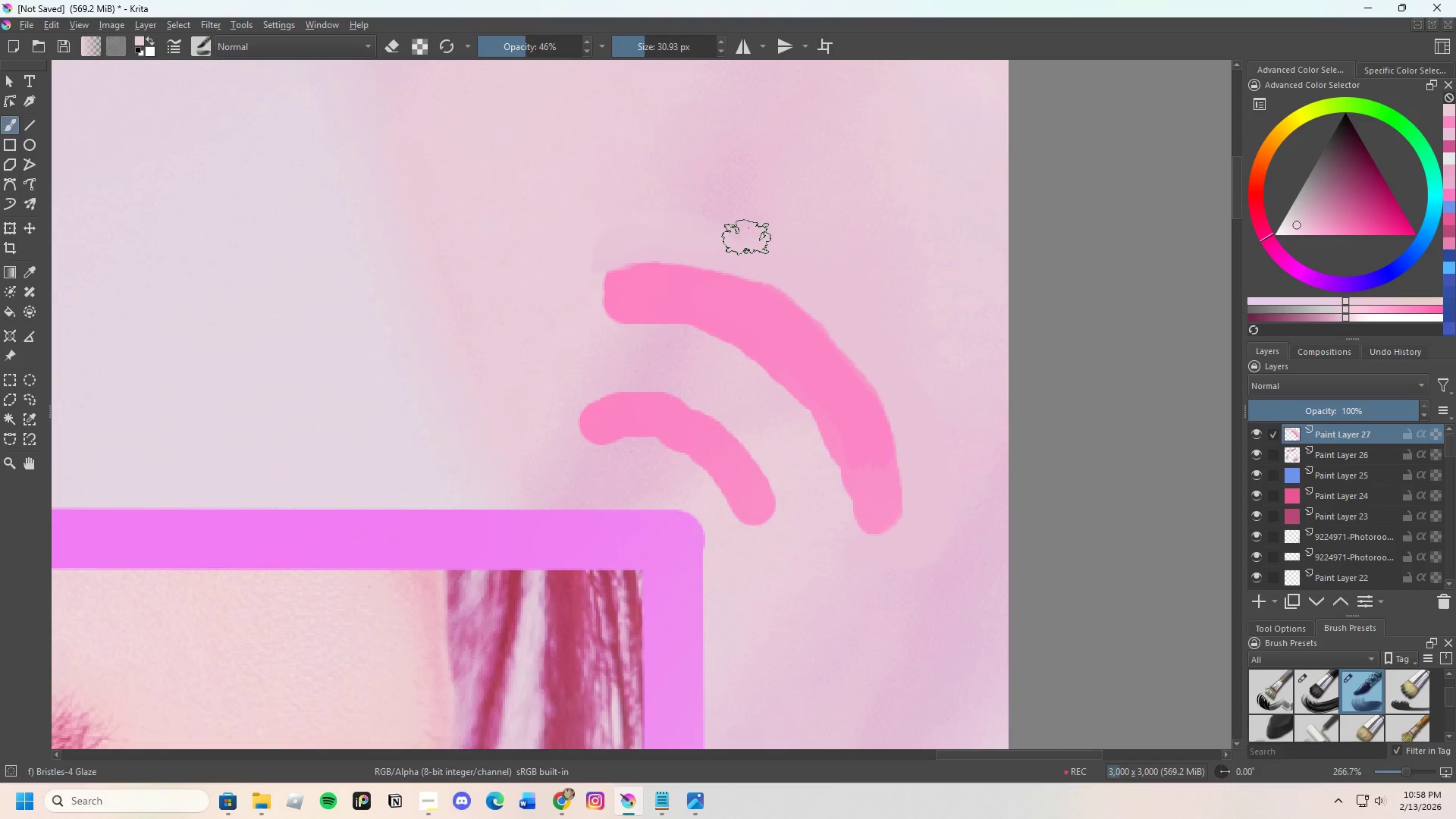 
key(Control+ControlLeft)
 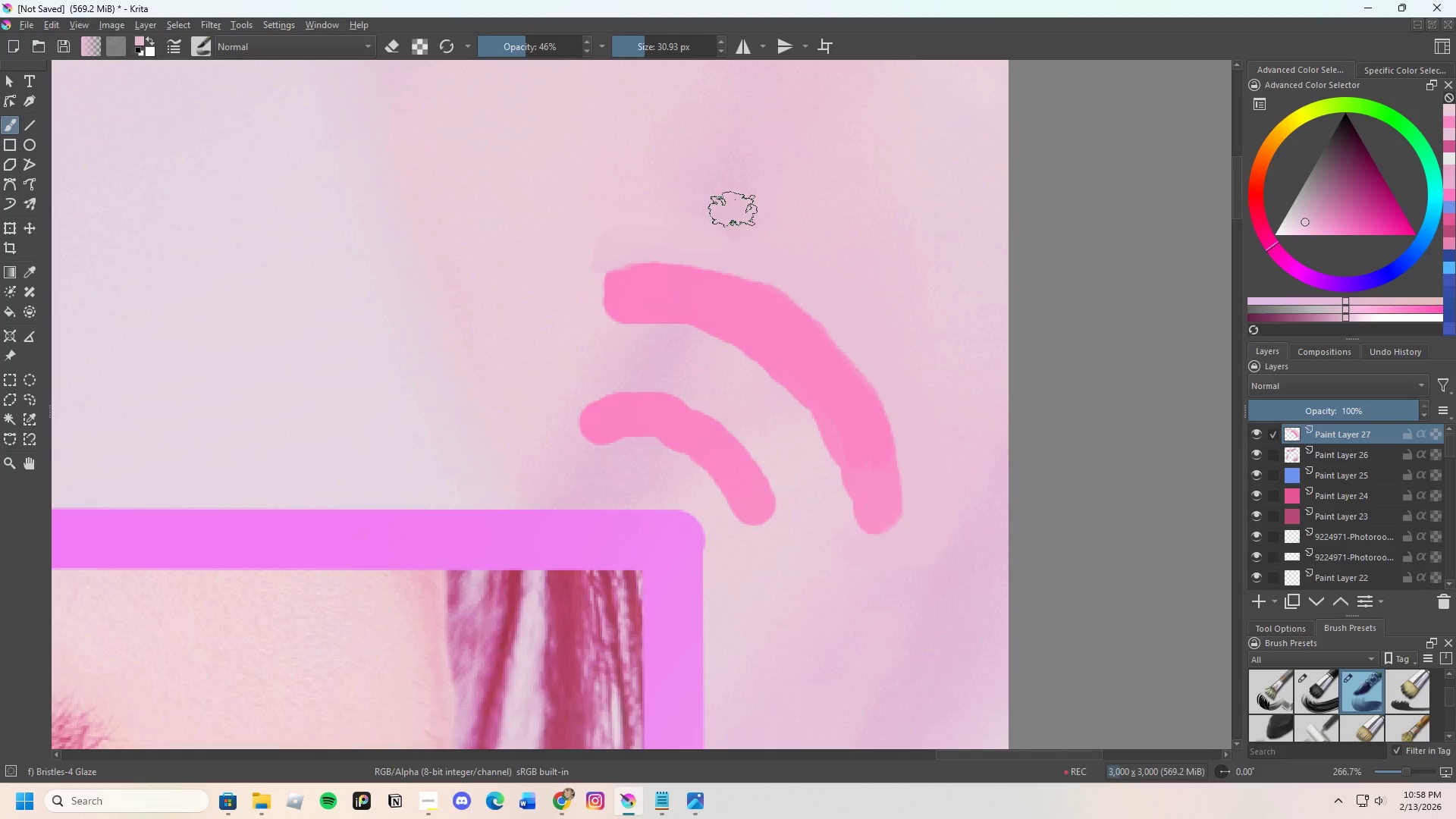 
left_click_drag(start_coordinate=[714, 220], to_coordinate=[720, 239])
 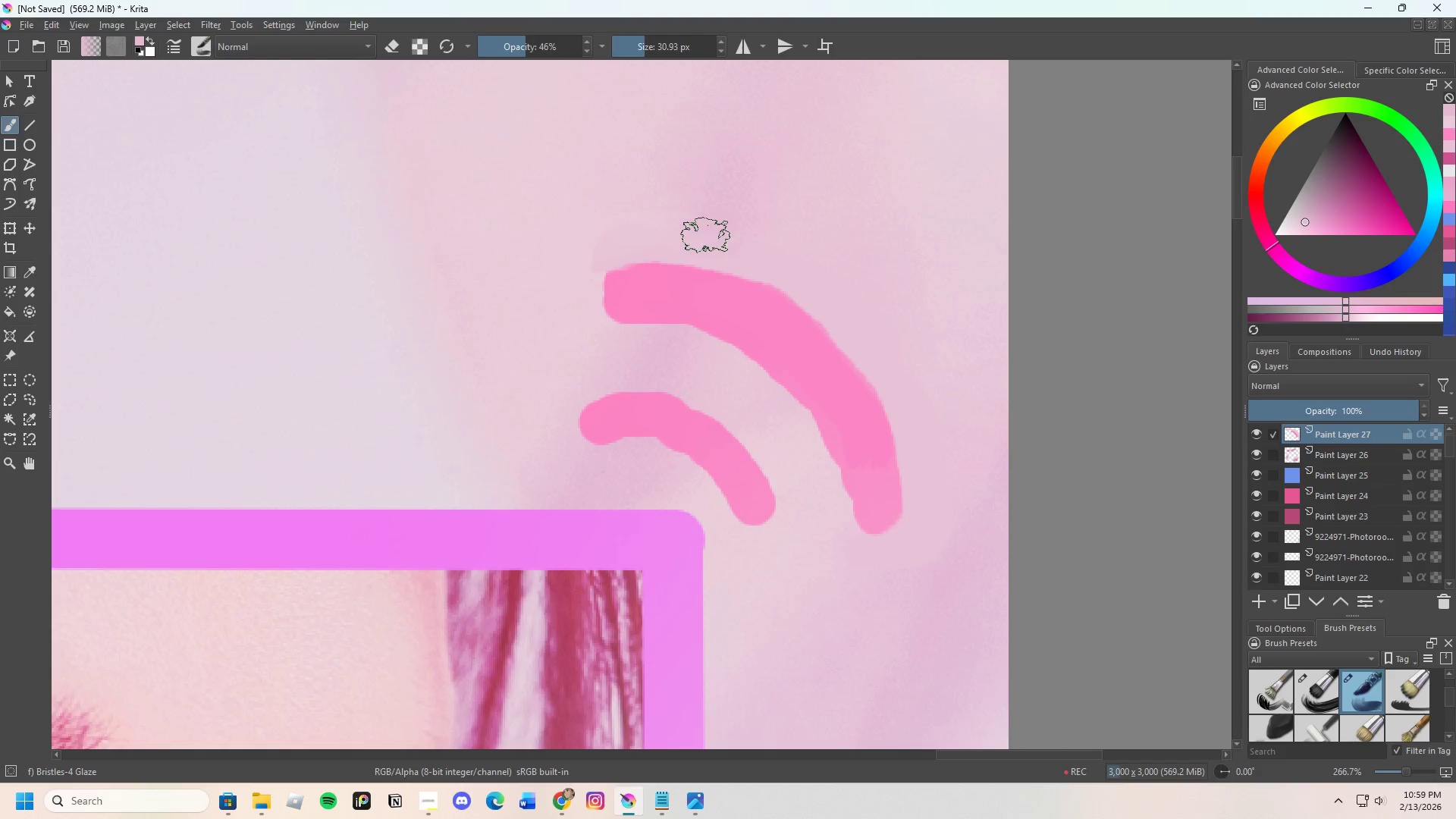 
left_click_drag(start_coordinate=[692, 240], to_coordinate=[663, 228])
 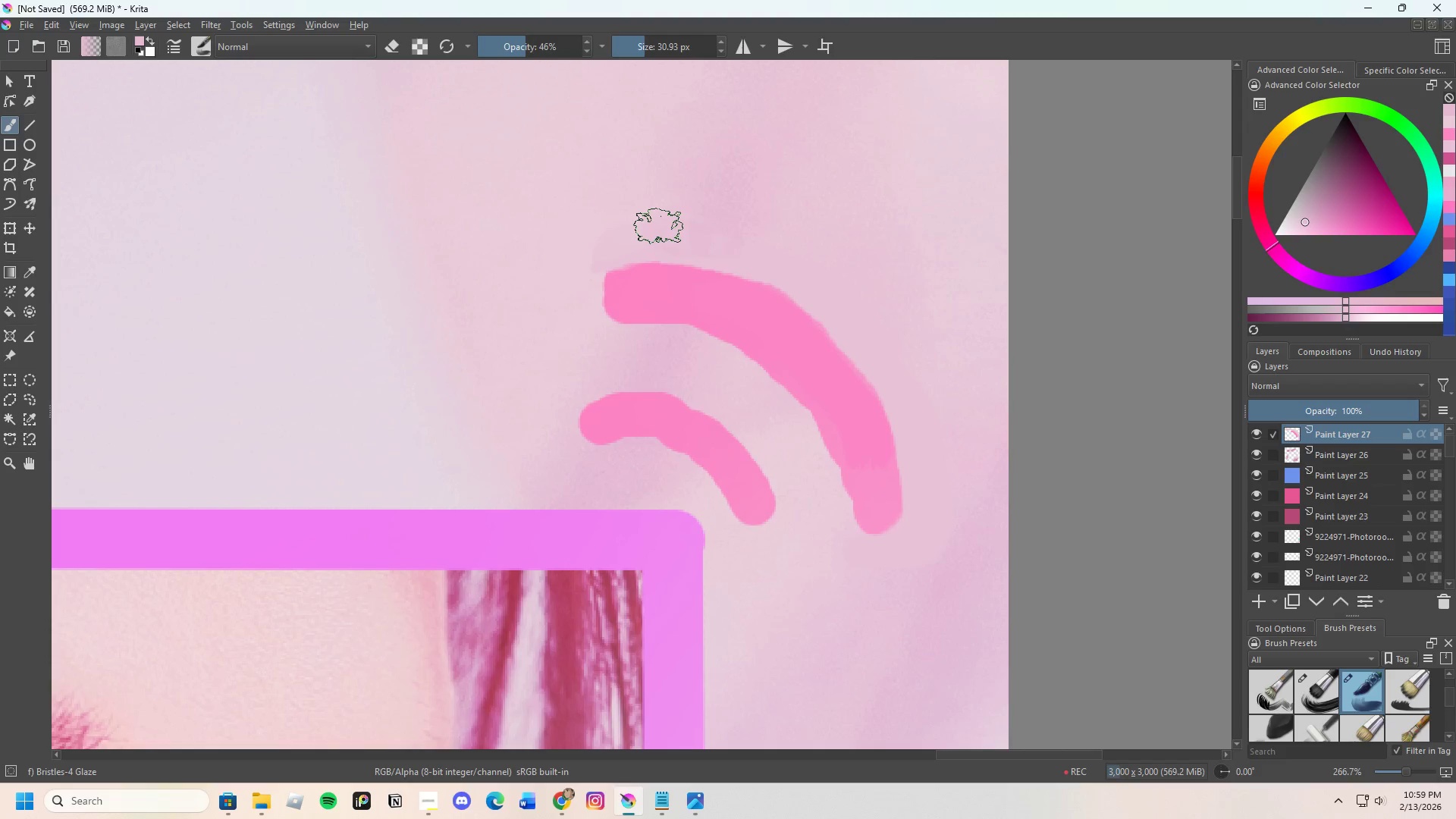 
left_click_drag(start_coordinate=[659, 226], to_coordinate=[651, 229])
 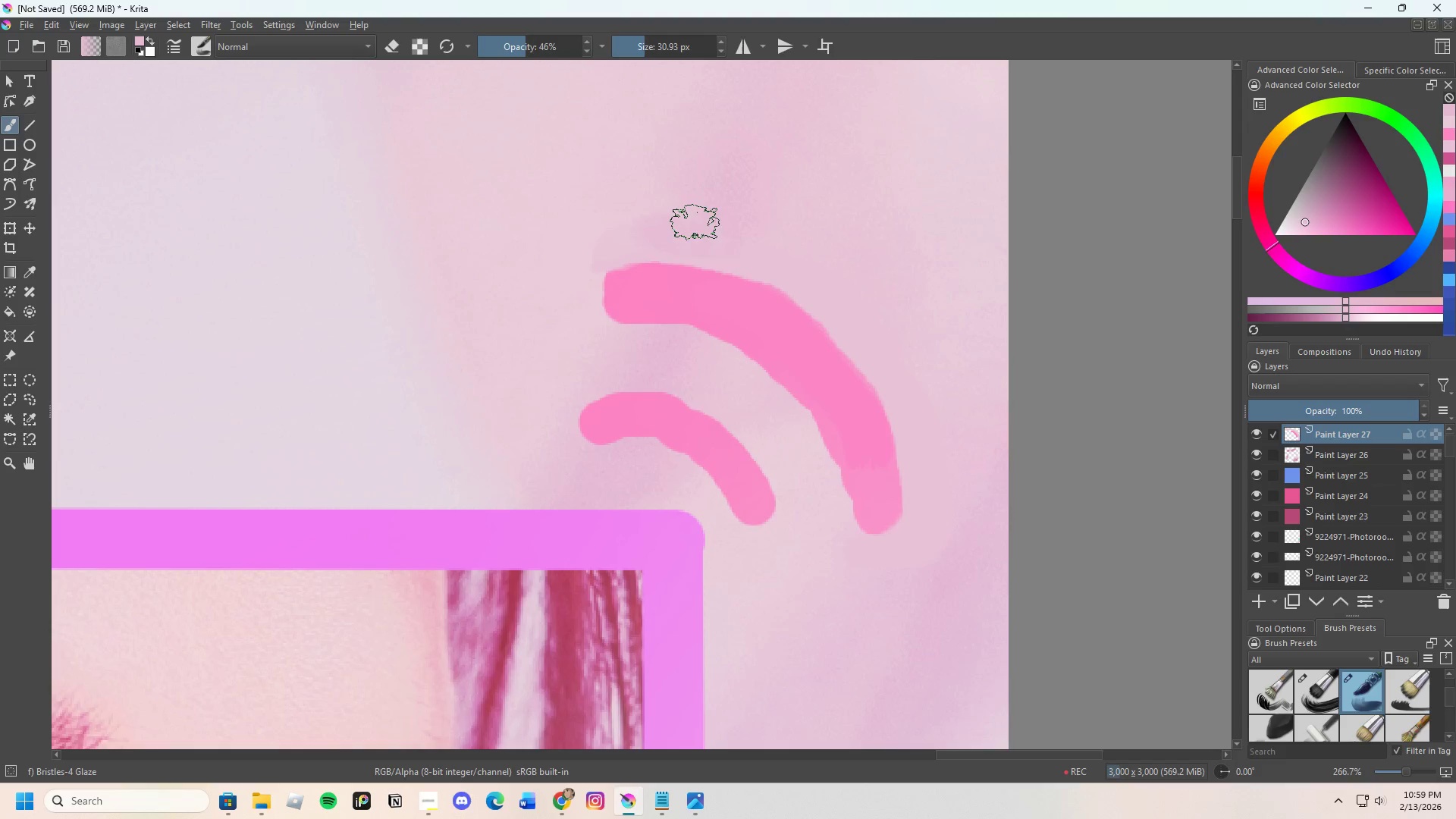 
left_click_drag(start_coordinate=[695, 222], to_coordinate=[711, 225])
 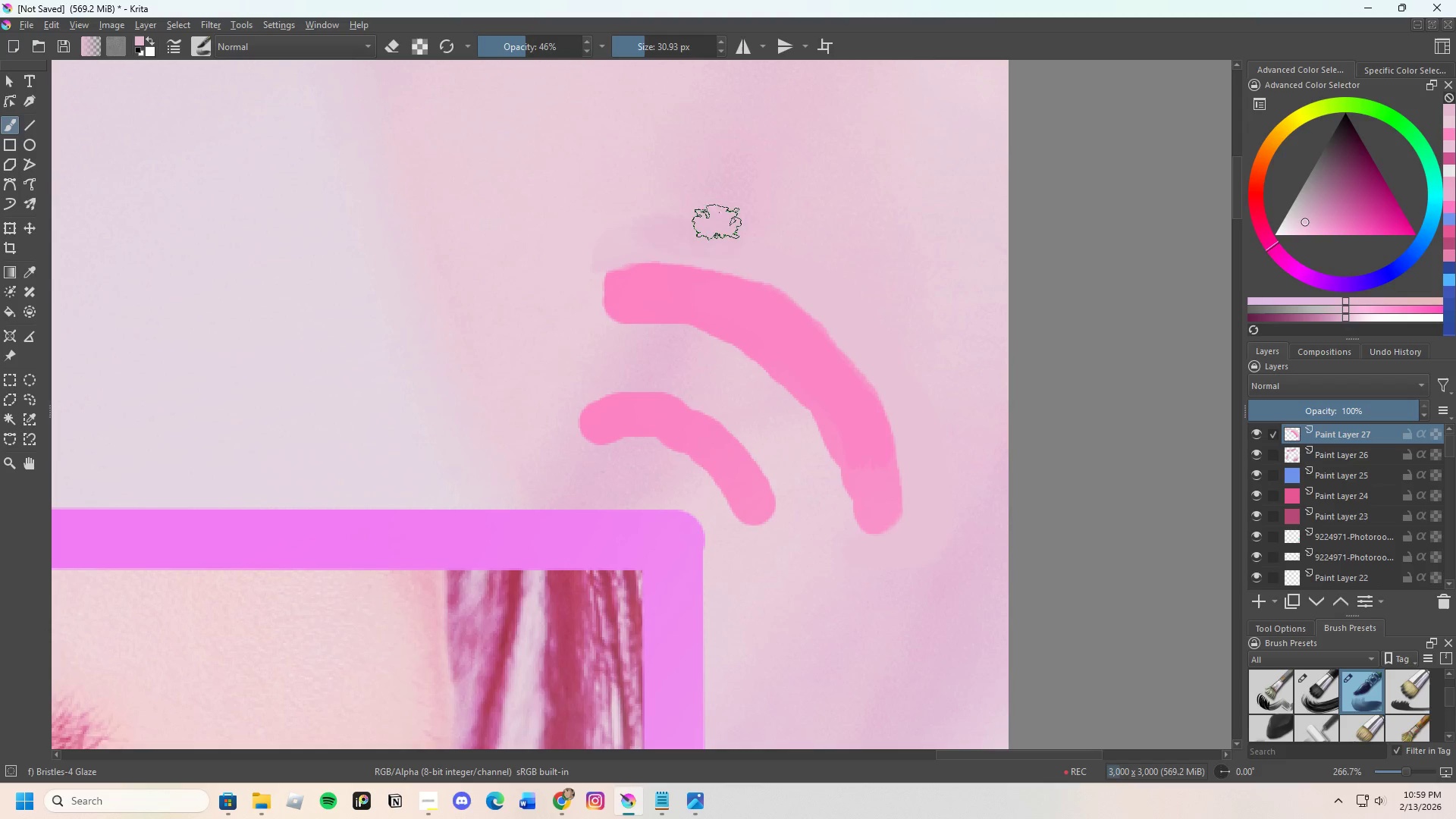 
left_click_drag(start_coordinate=[720, 232], to_coordinate=[713, 238])
 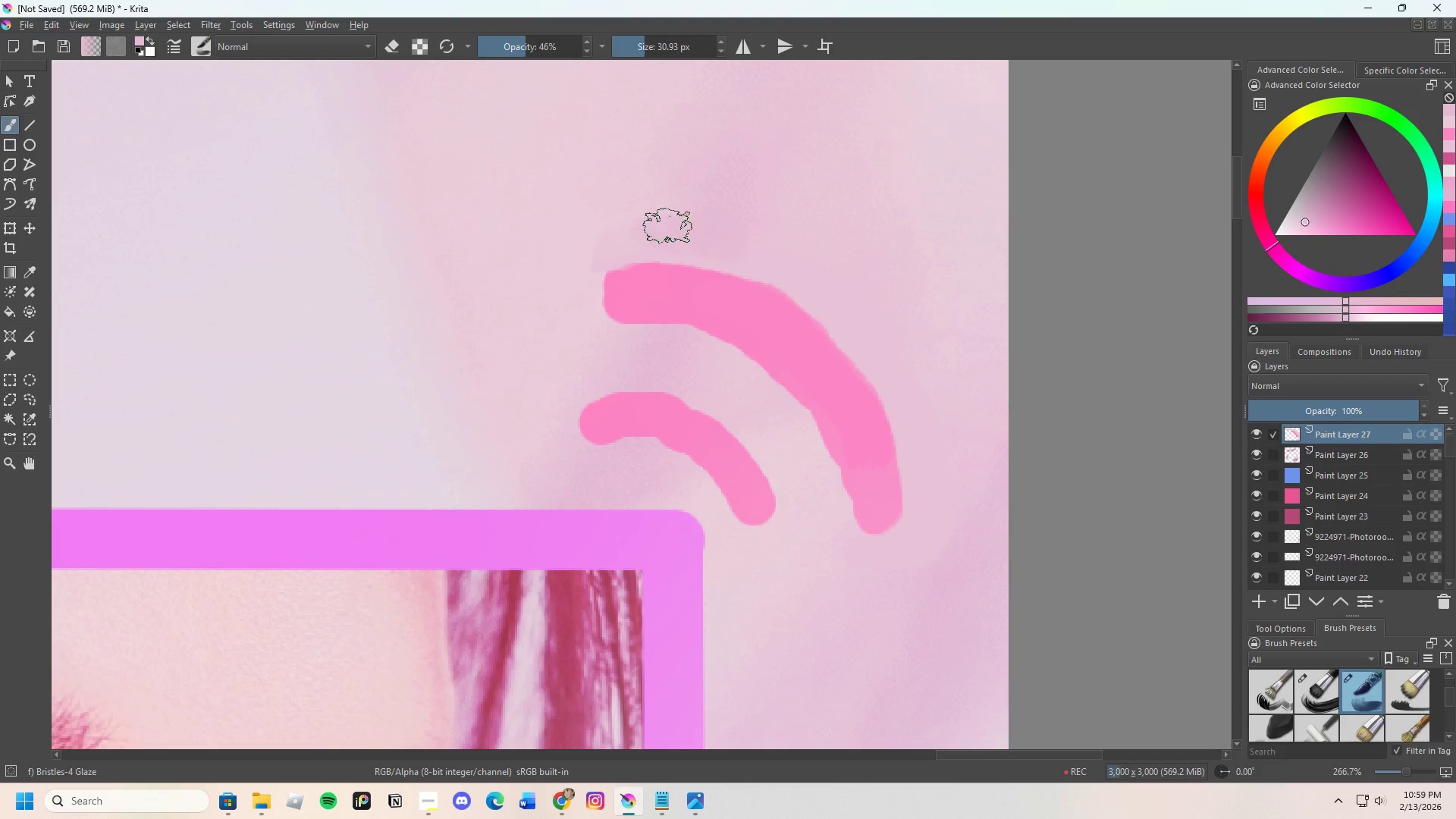 
left_click_drag(start_coordinate=[617, 249], to_coordinate=[598, 257])
 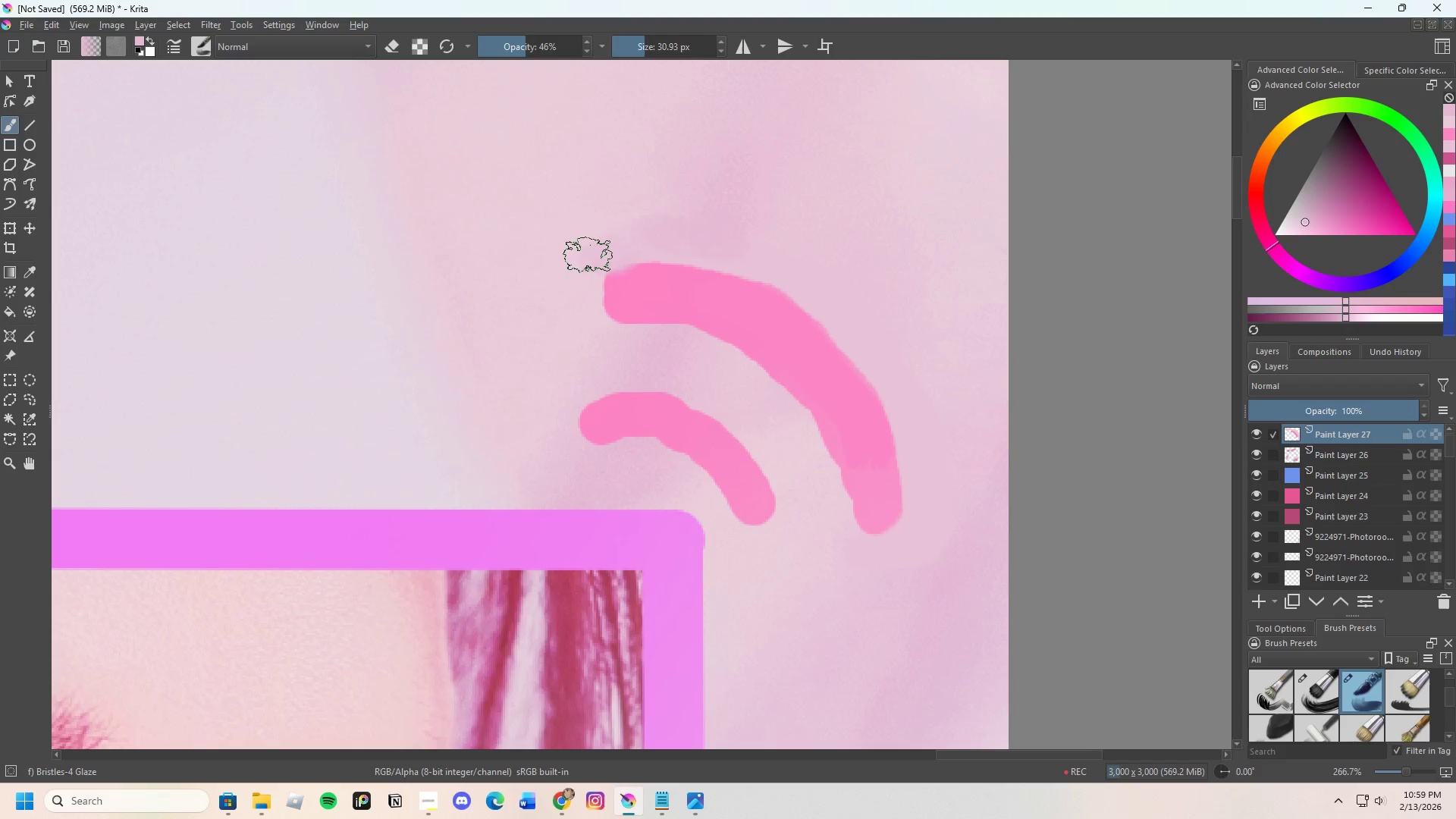 
key(Control+ControlLeft)
 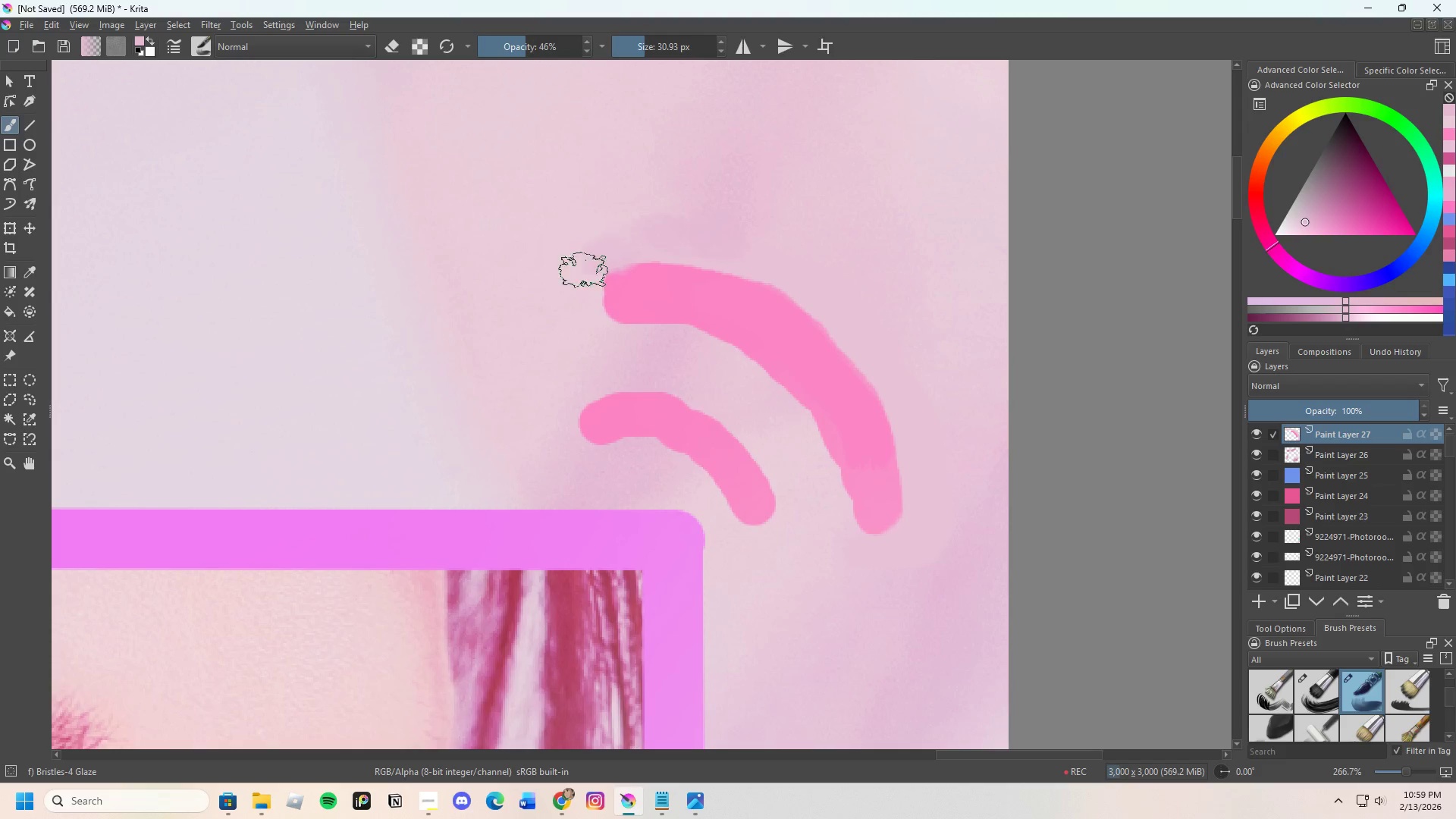 
left_click([583, 270])
 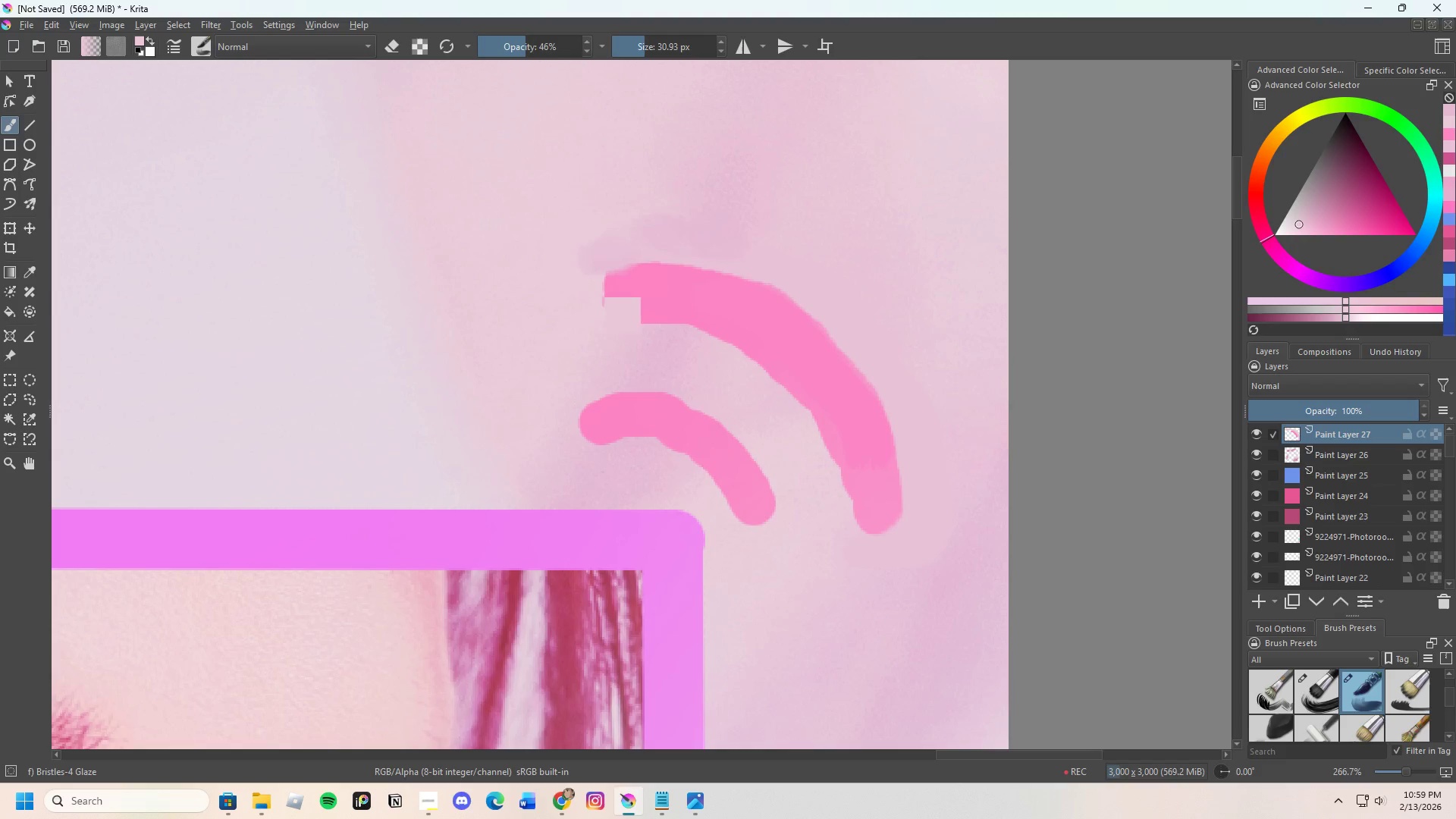 
left_click_drag(start_coordinate=[580, 273], to_coordinate=[615, 240])
 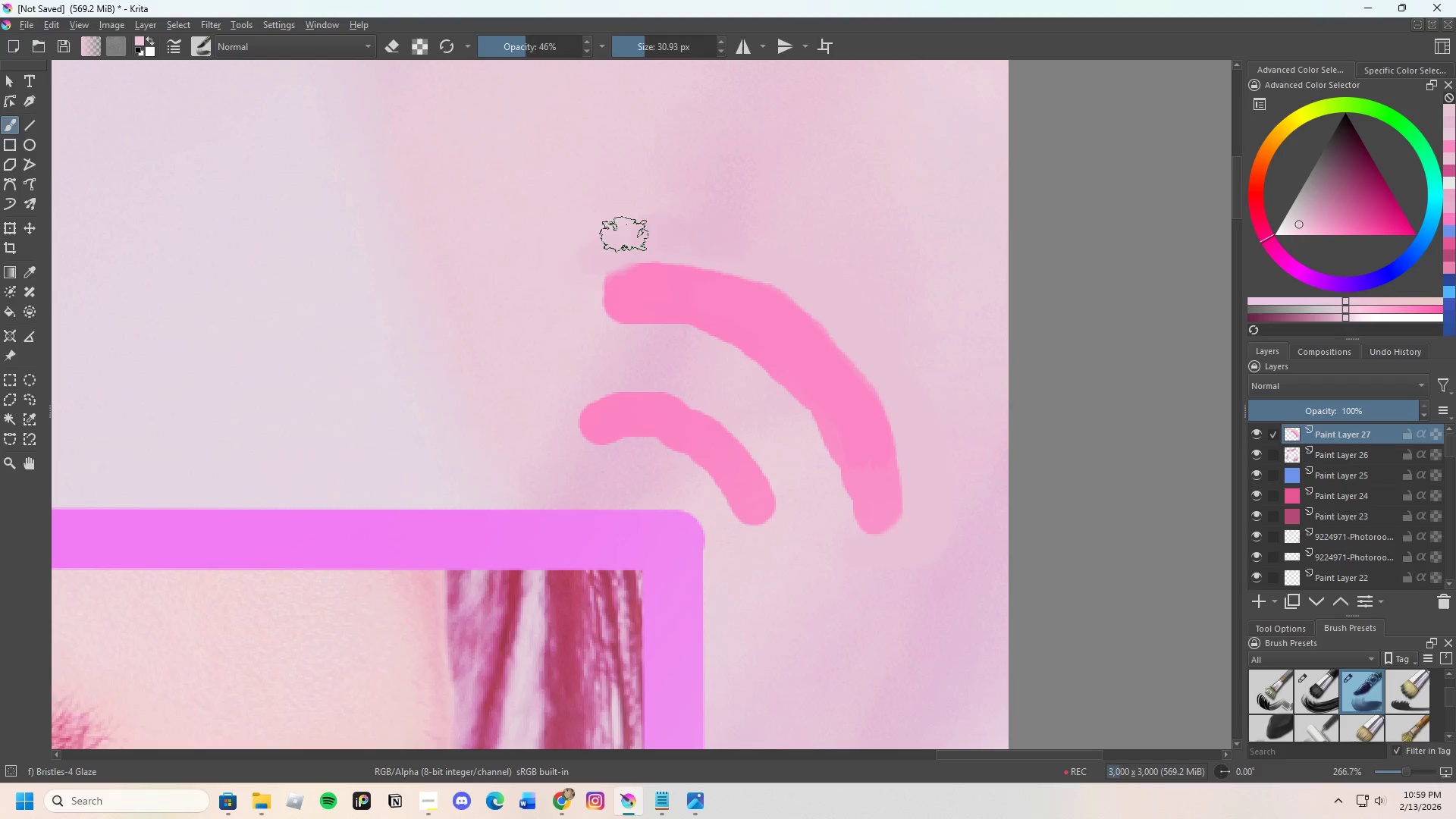 
left_click_drag(start_coordinate=[631, 231], to_coordinate=[645, 230])
 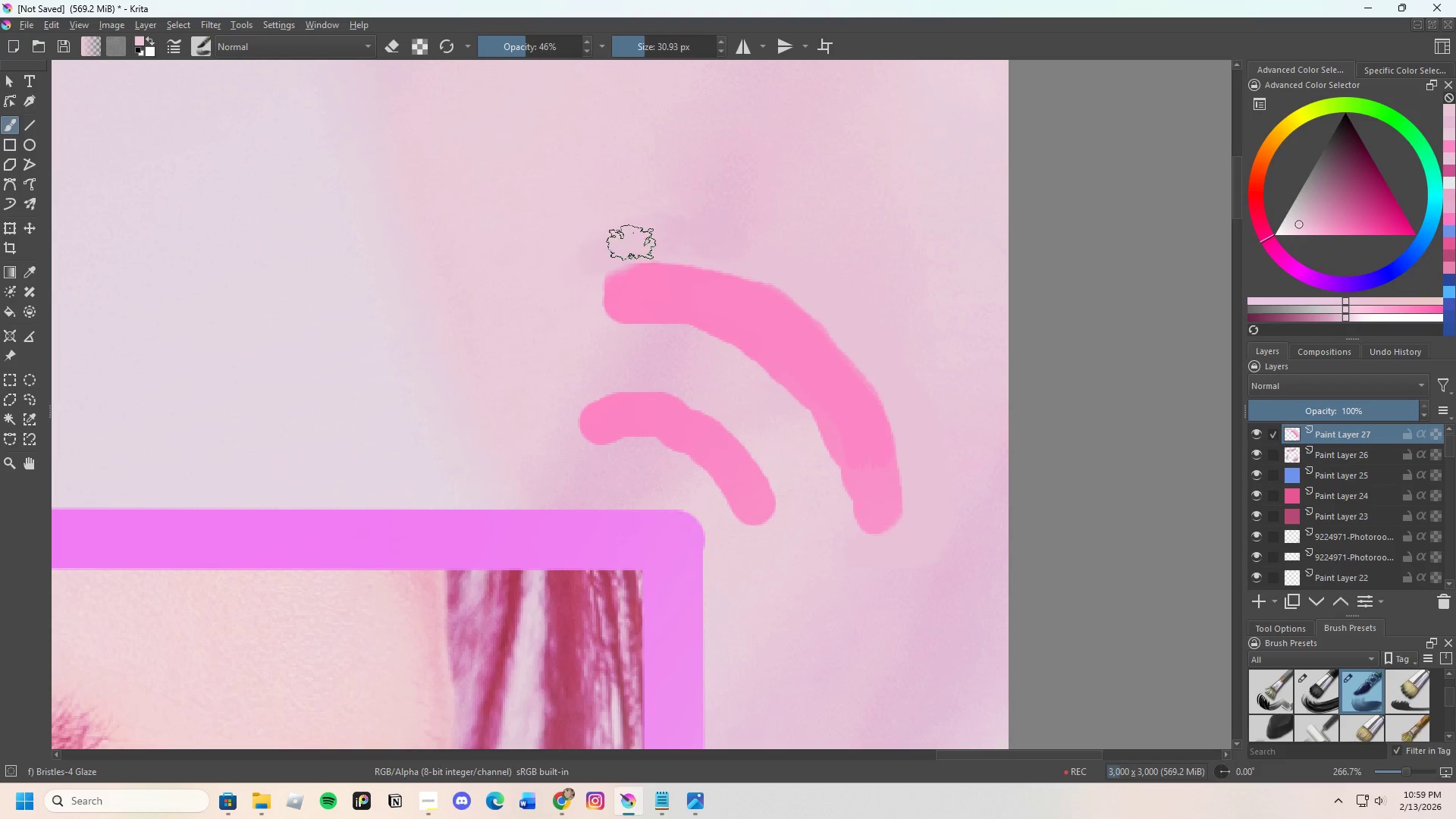 
left_click_drag(start_coordinate=[631, 243], to_coordinate=[645, 246])
 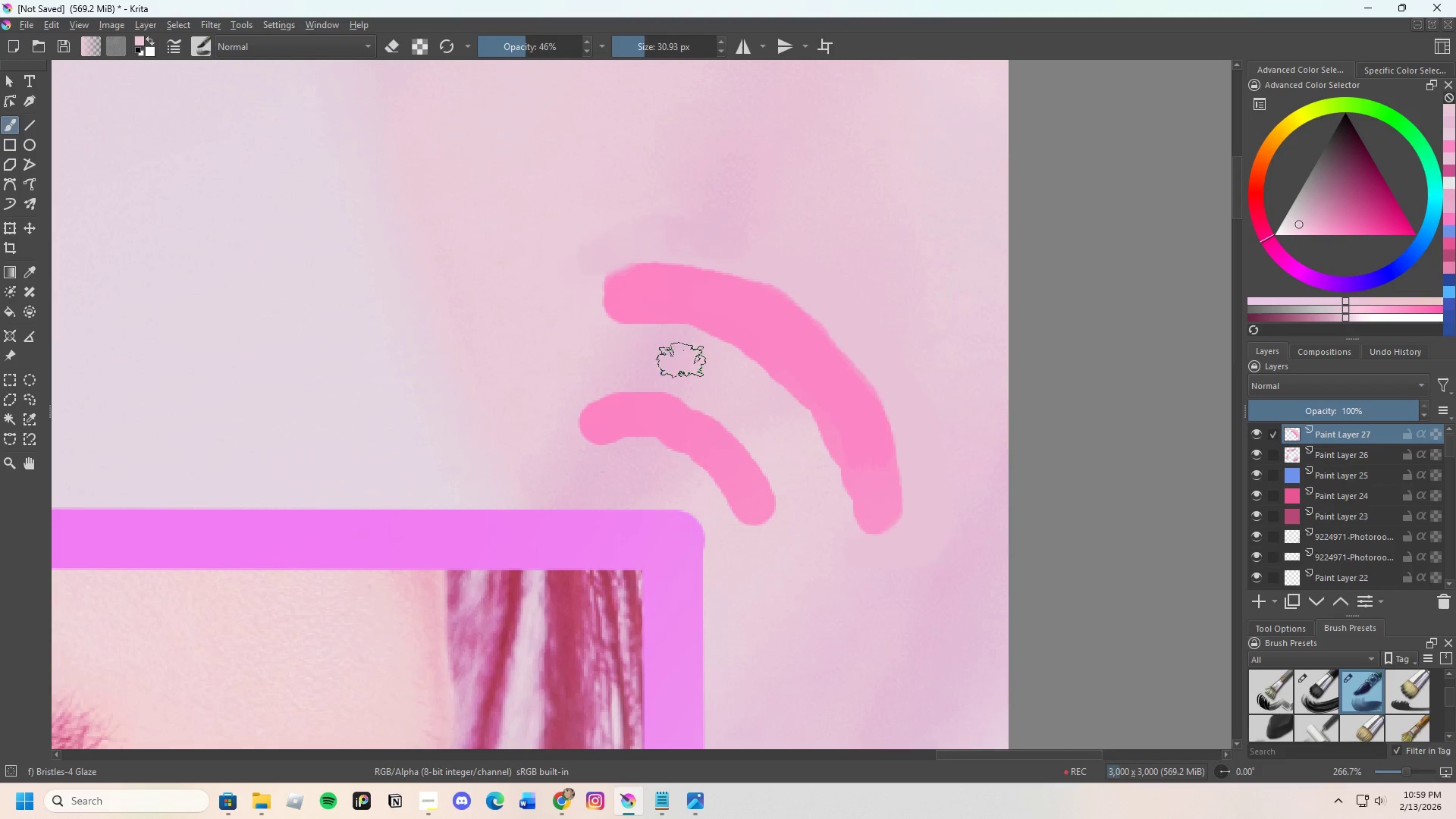 
scroll: coordinate [708, 310], scroll_direction: down, amount: 1.0
 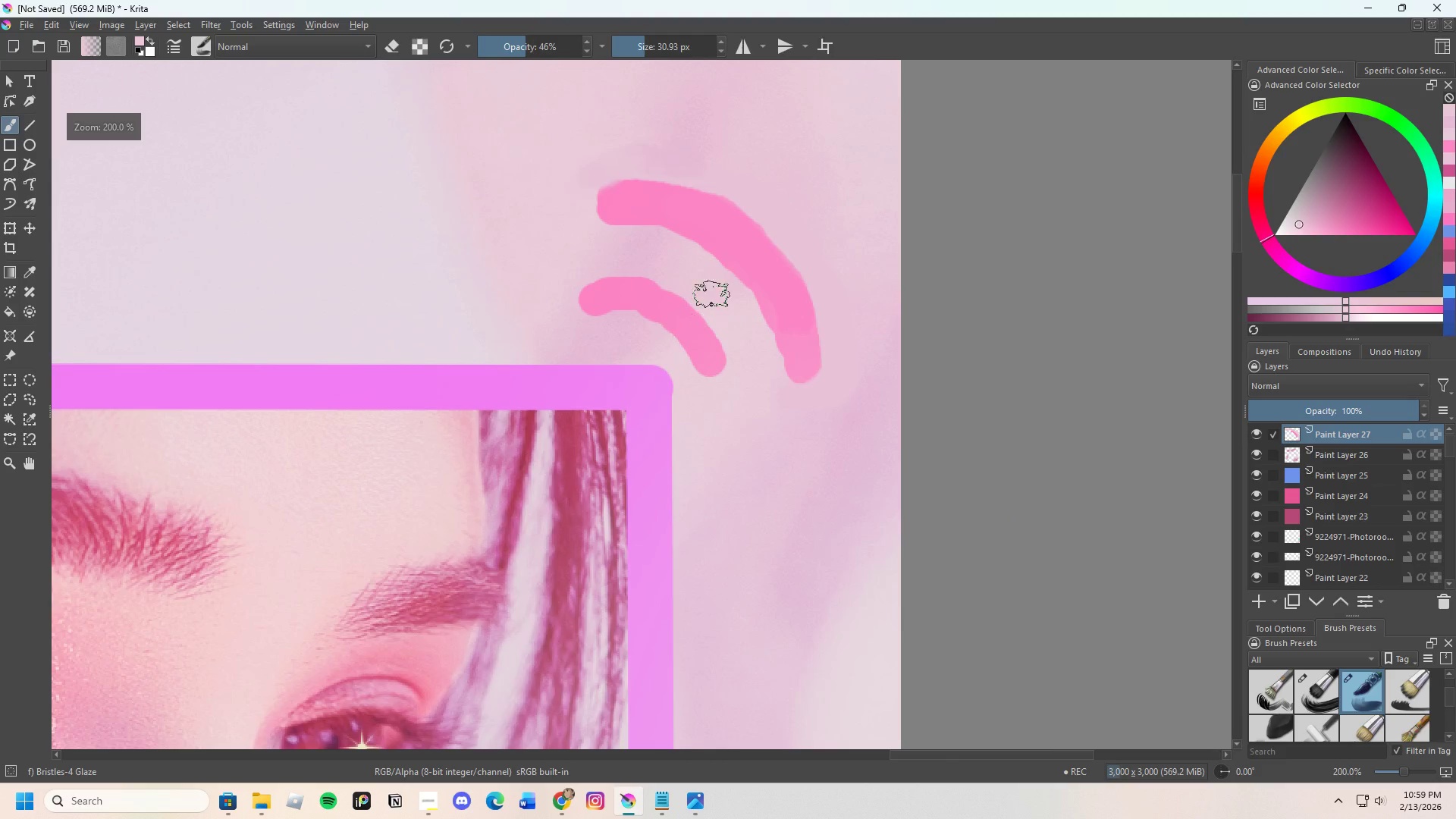 
scroll: coordinate [716, 279], scroll_direction: up, amount: 1.0
 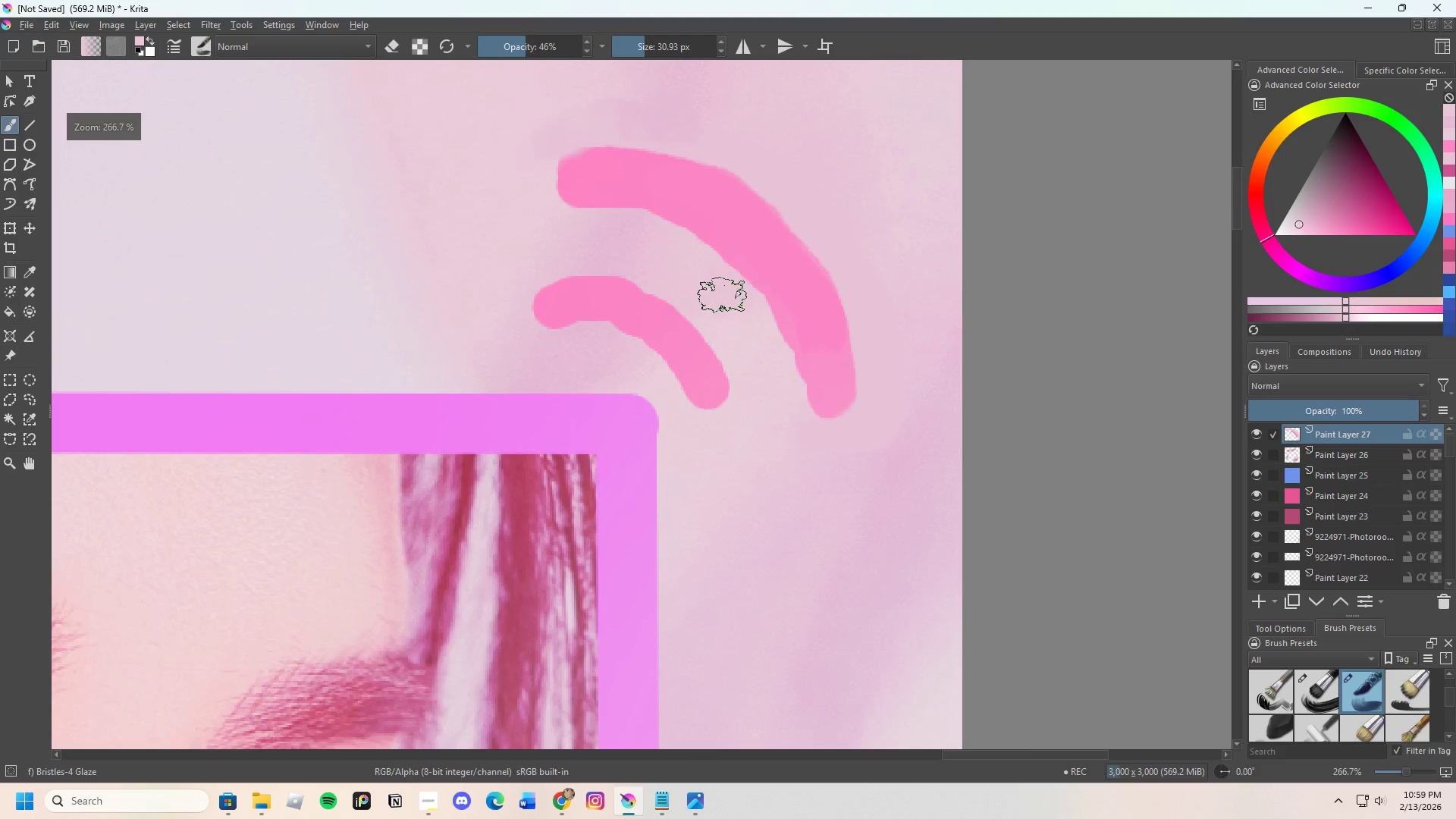 
key(Control+ControlLeft)
 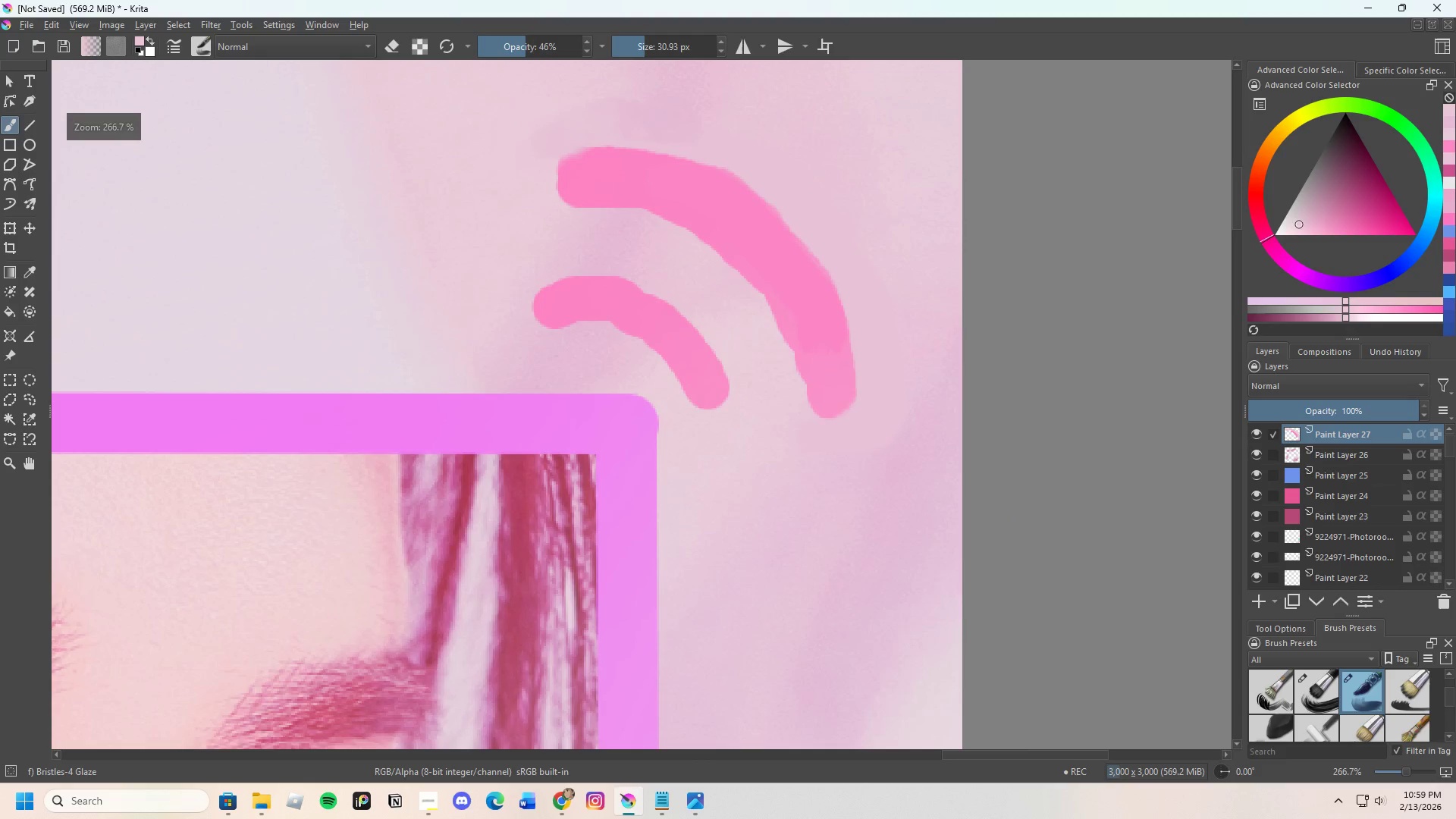 
left_click([730, 297])
 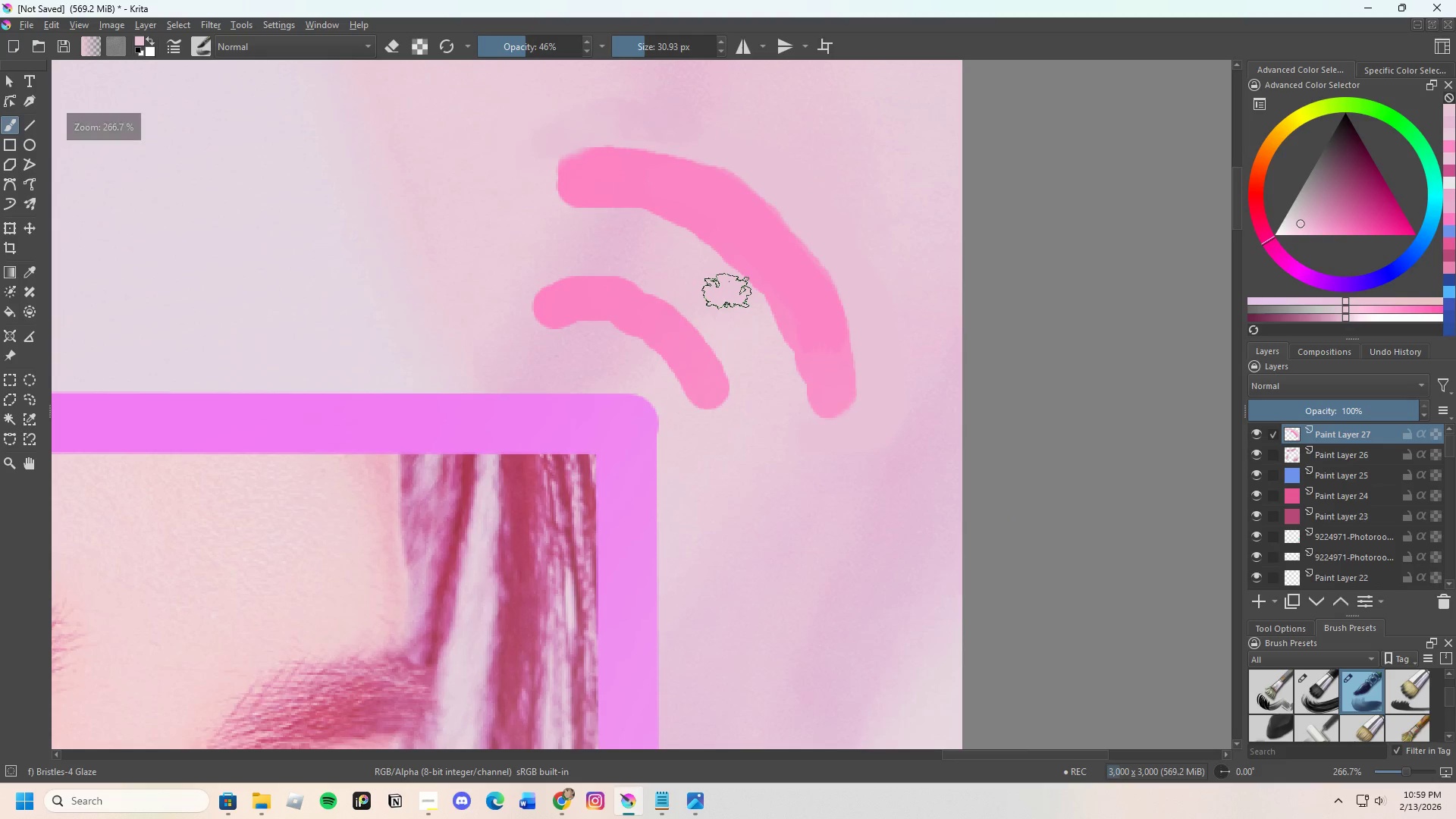 
left_click_drag(start_coordinate=[726, 291], to_coordinate=[762, 329])
 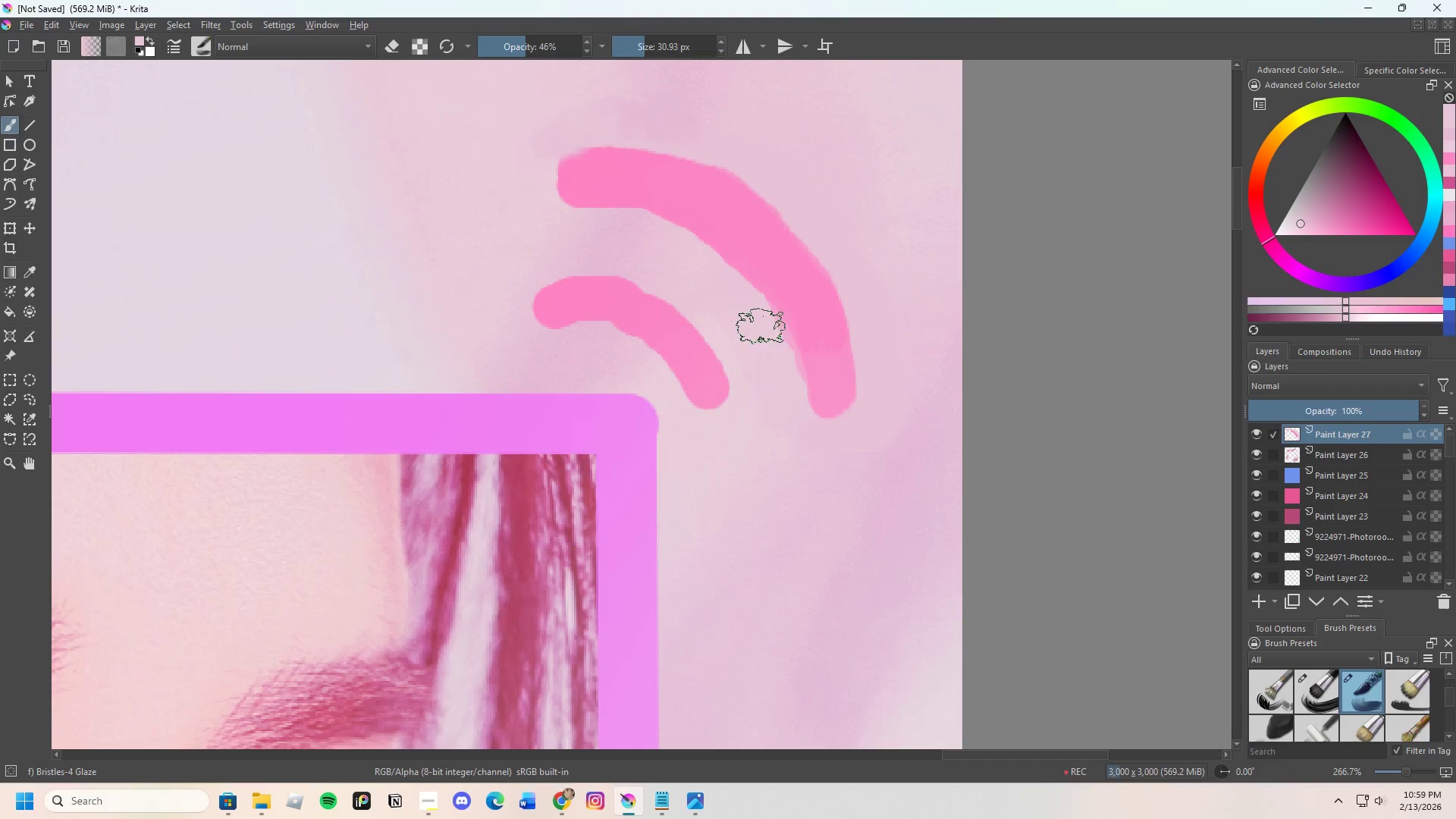 
left_click_drag(start_coordinate=[764, 333], to_coordinate=[777, 375])
 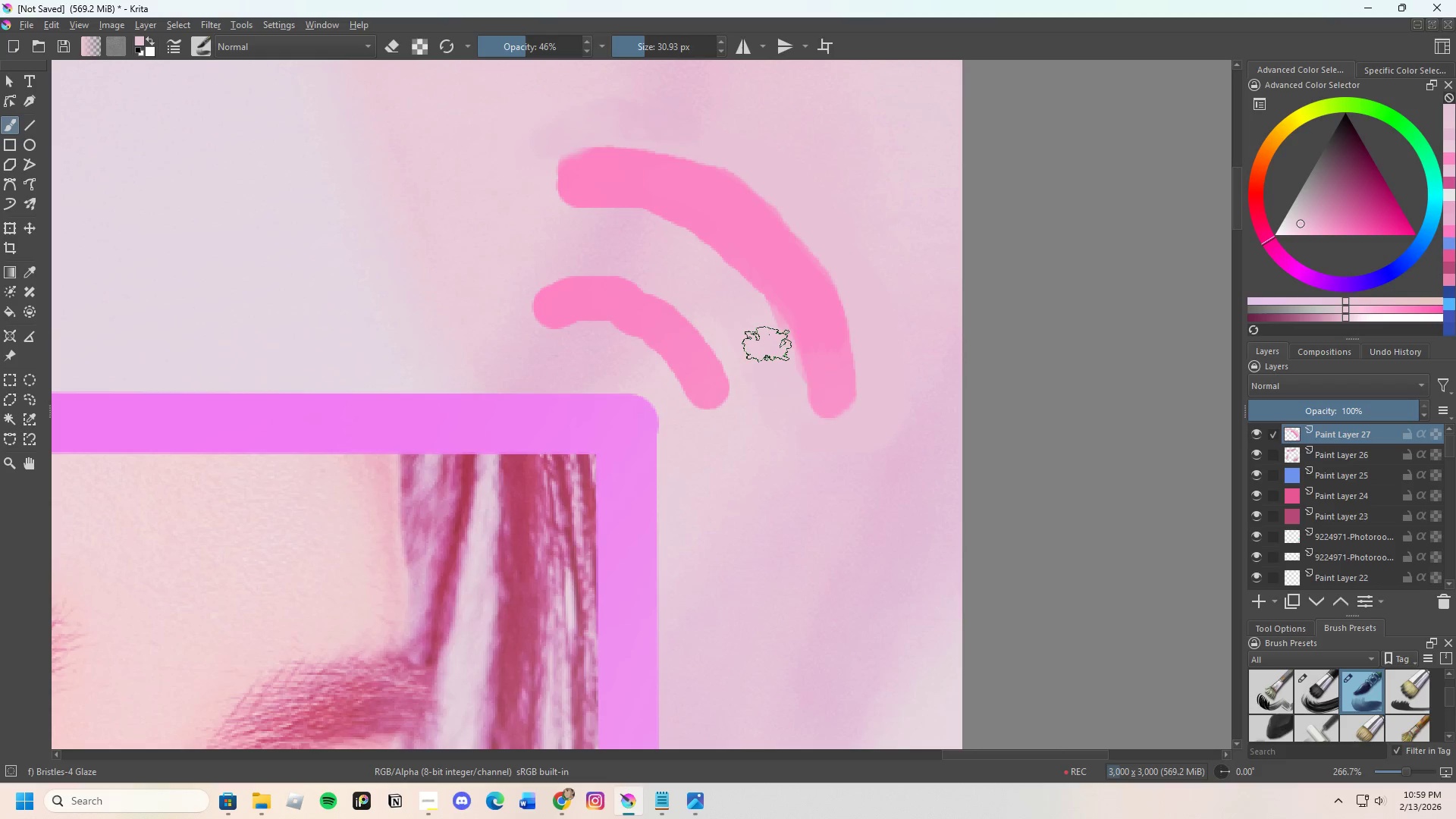 
left_click_drag(start_coordinate=[767, 344], to_coordinate=[746, 315])
 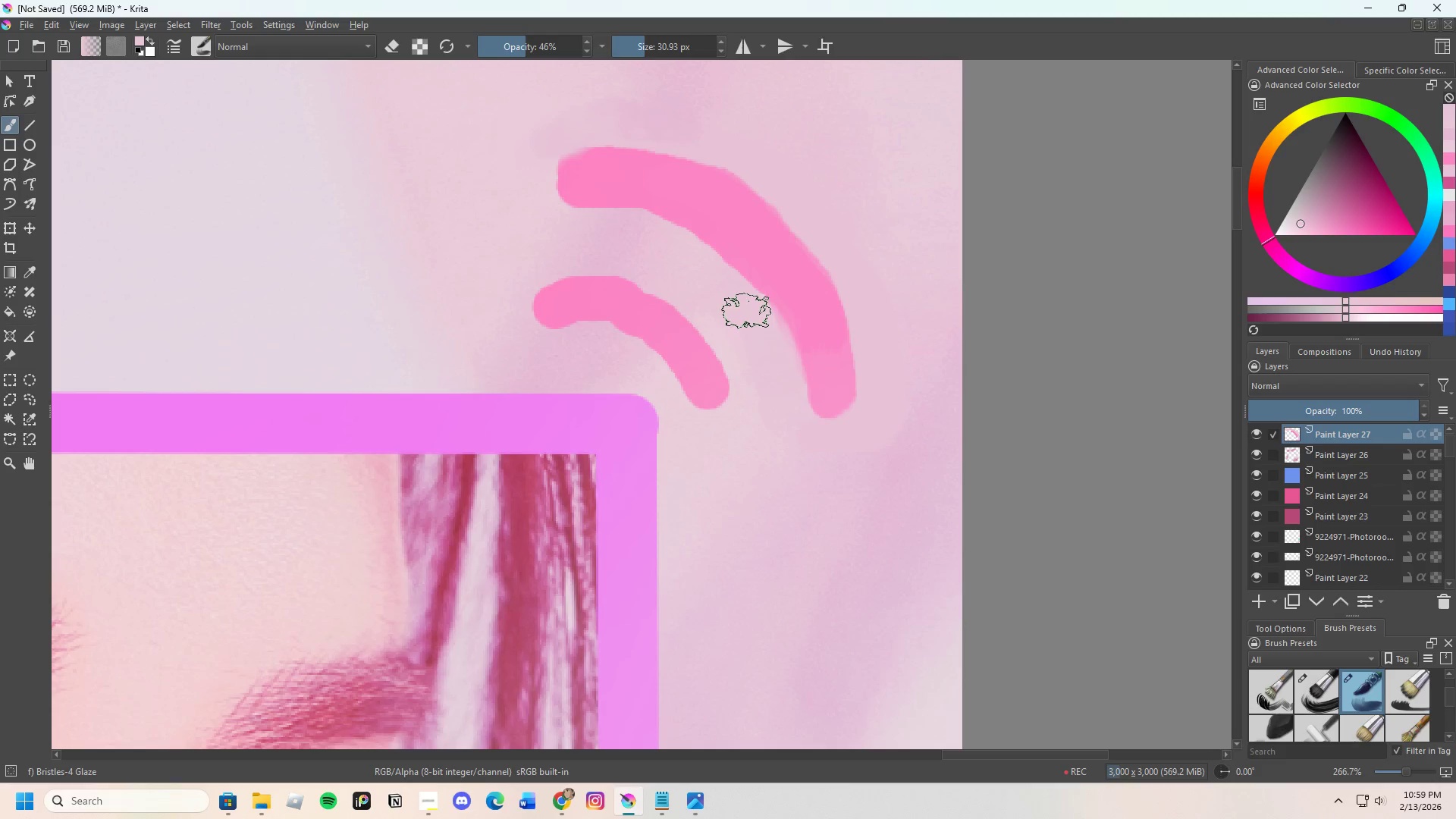 
left_click_drag(start_coordinate=[748, 313], to_coordinate=[764, 332])
 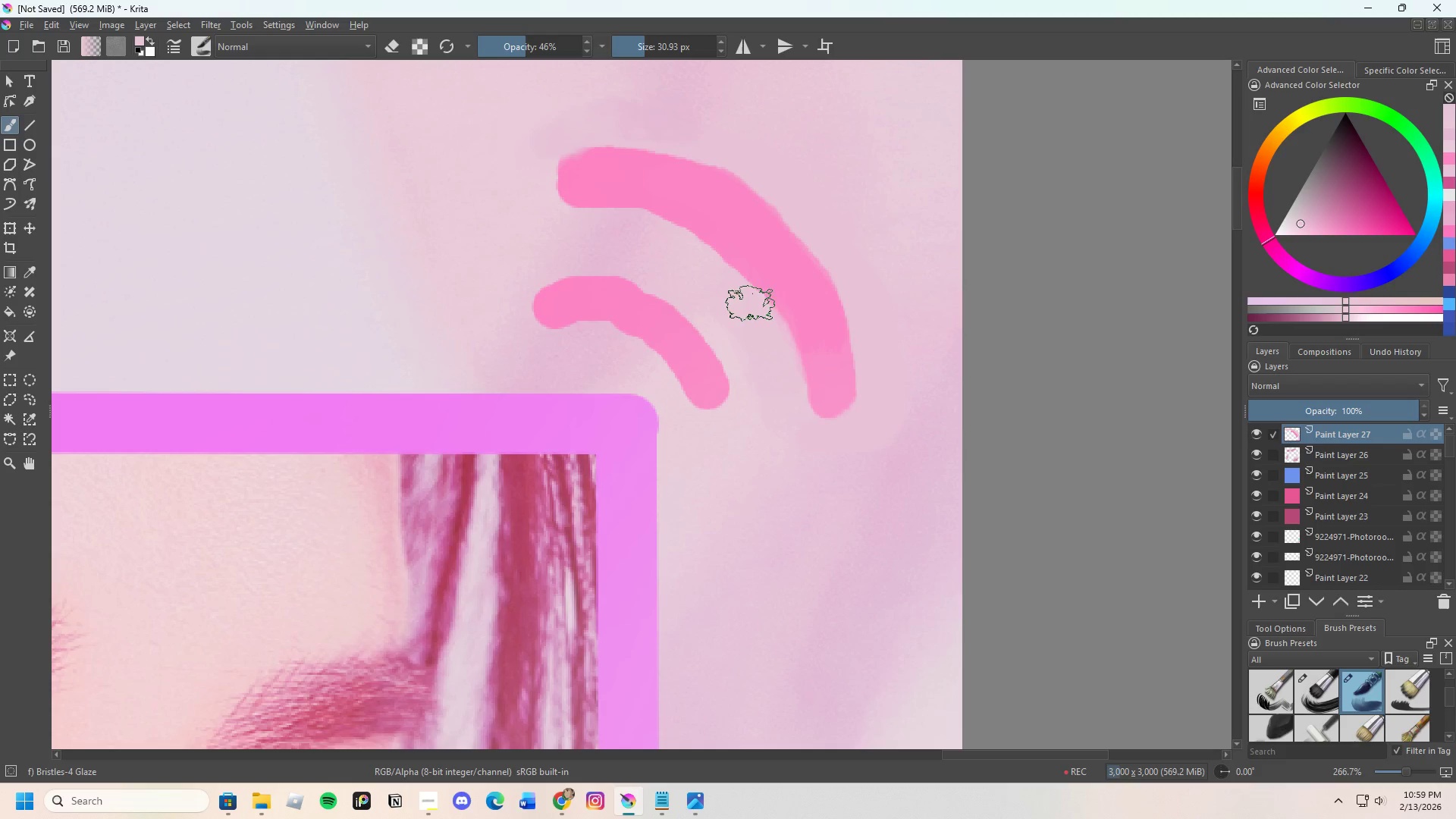 
left_click_drag(start_coordinate=[750, 304], to_coordinate=[745, 309])
 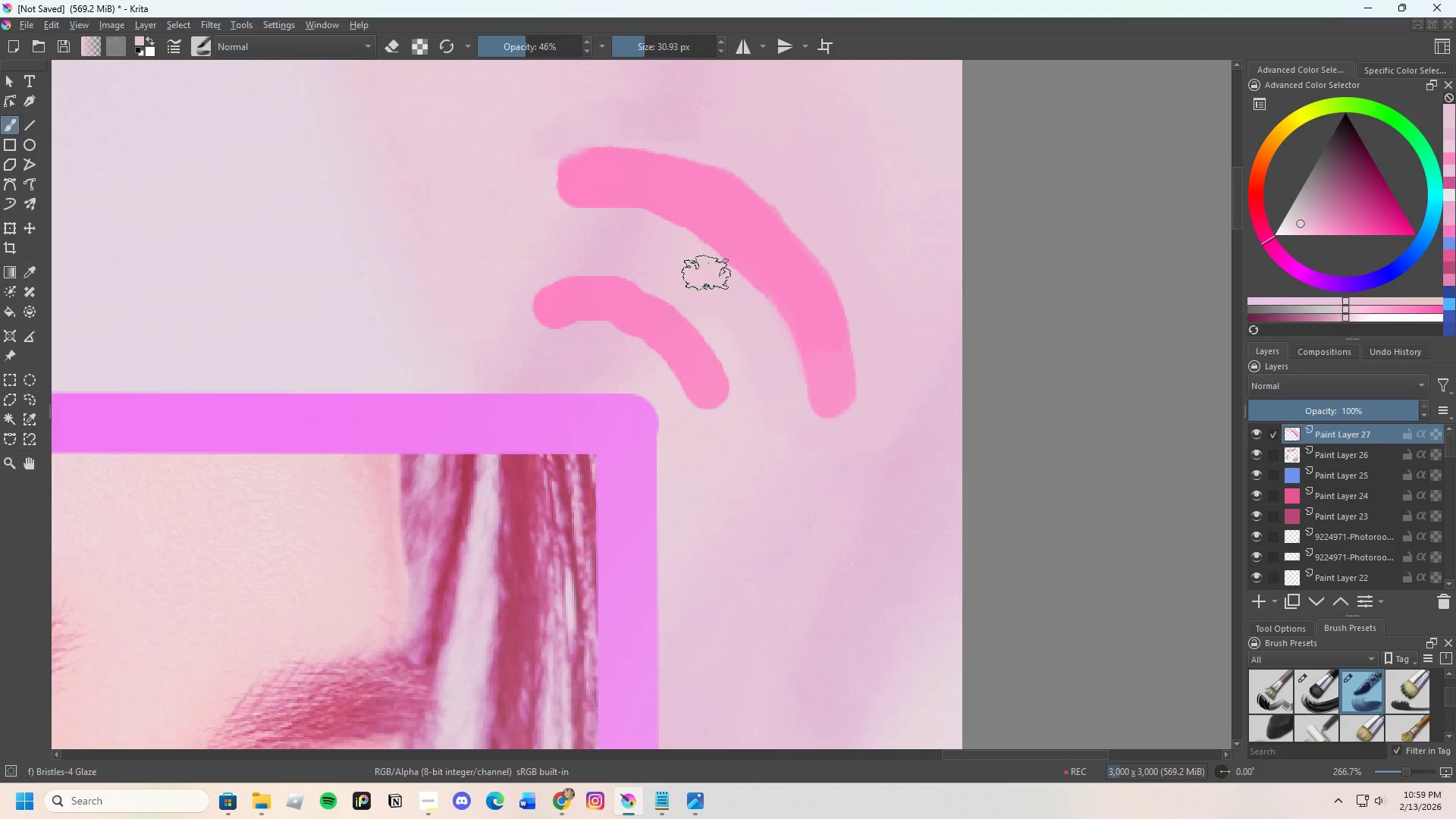 
scroll: coordinate [629, 255], scroll_direction: down, amount: 8.0
 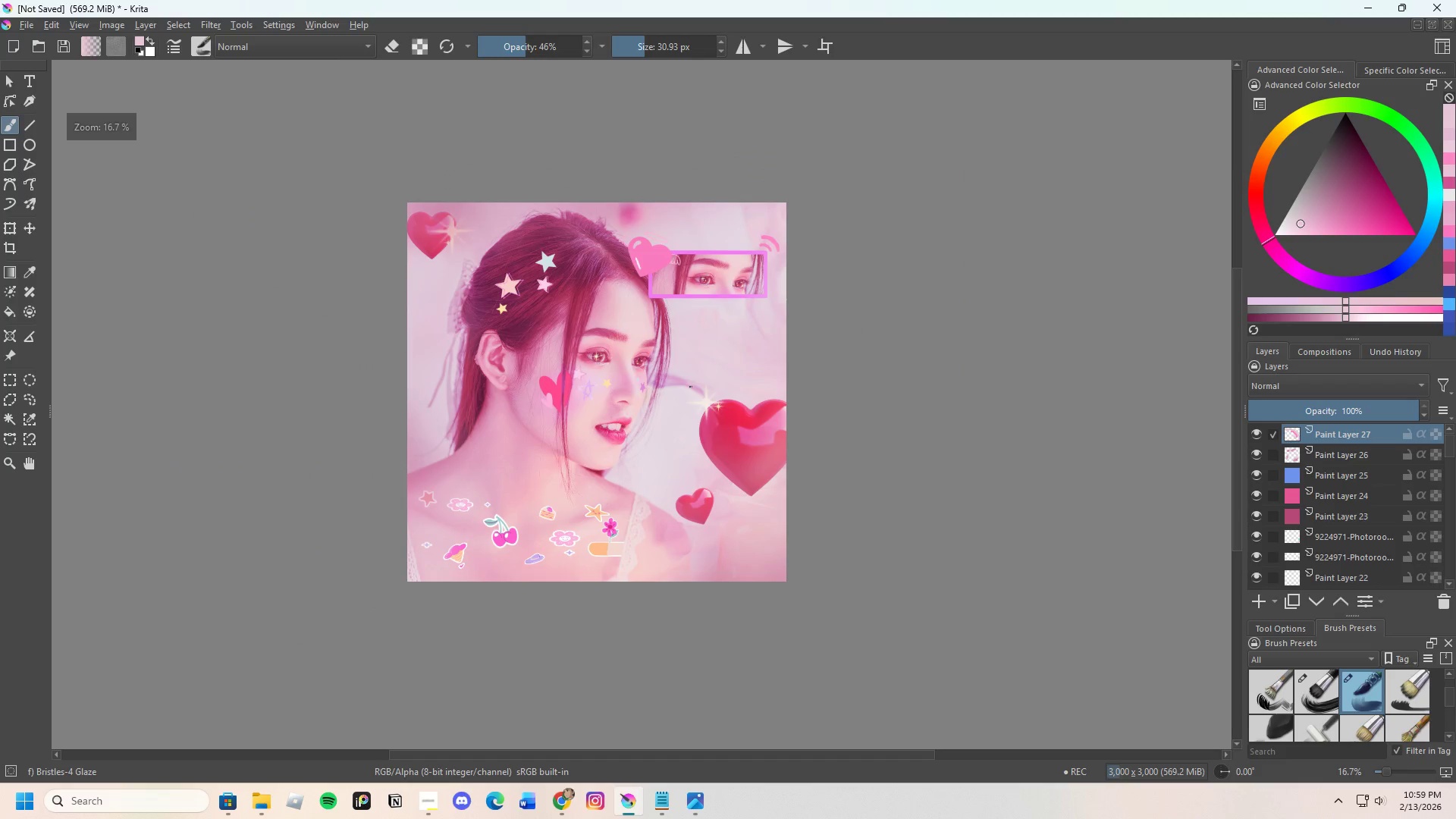 
scroll: coordinate [687, 299], scroll_direction: up, amount: 1.0
 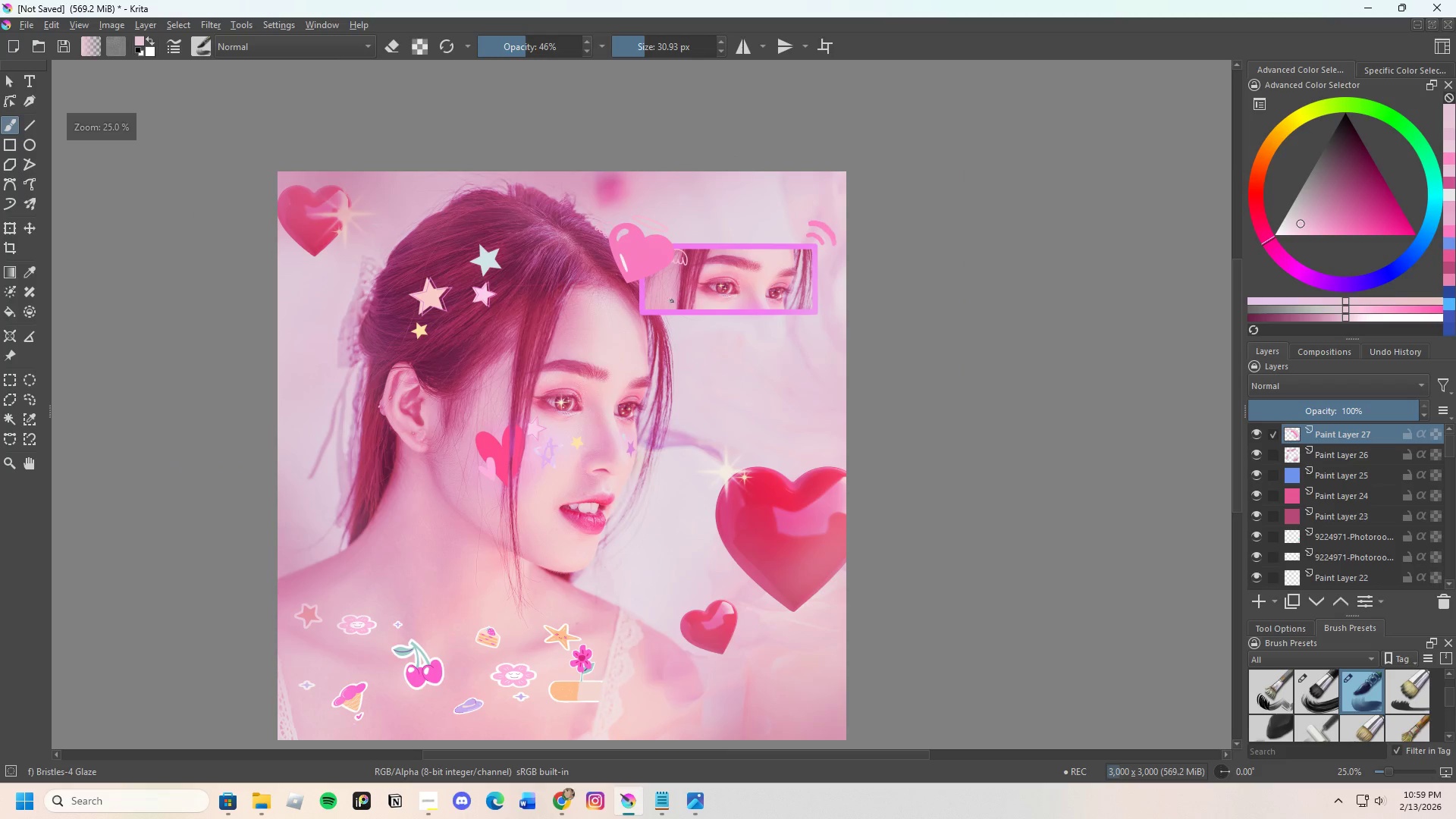 
scroll: coordinate [711, 321], scroll_direction: none, amount: 0.0
 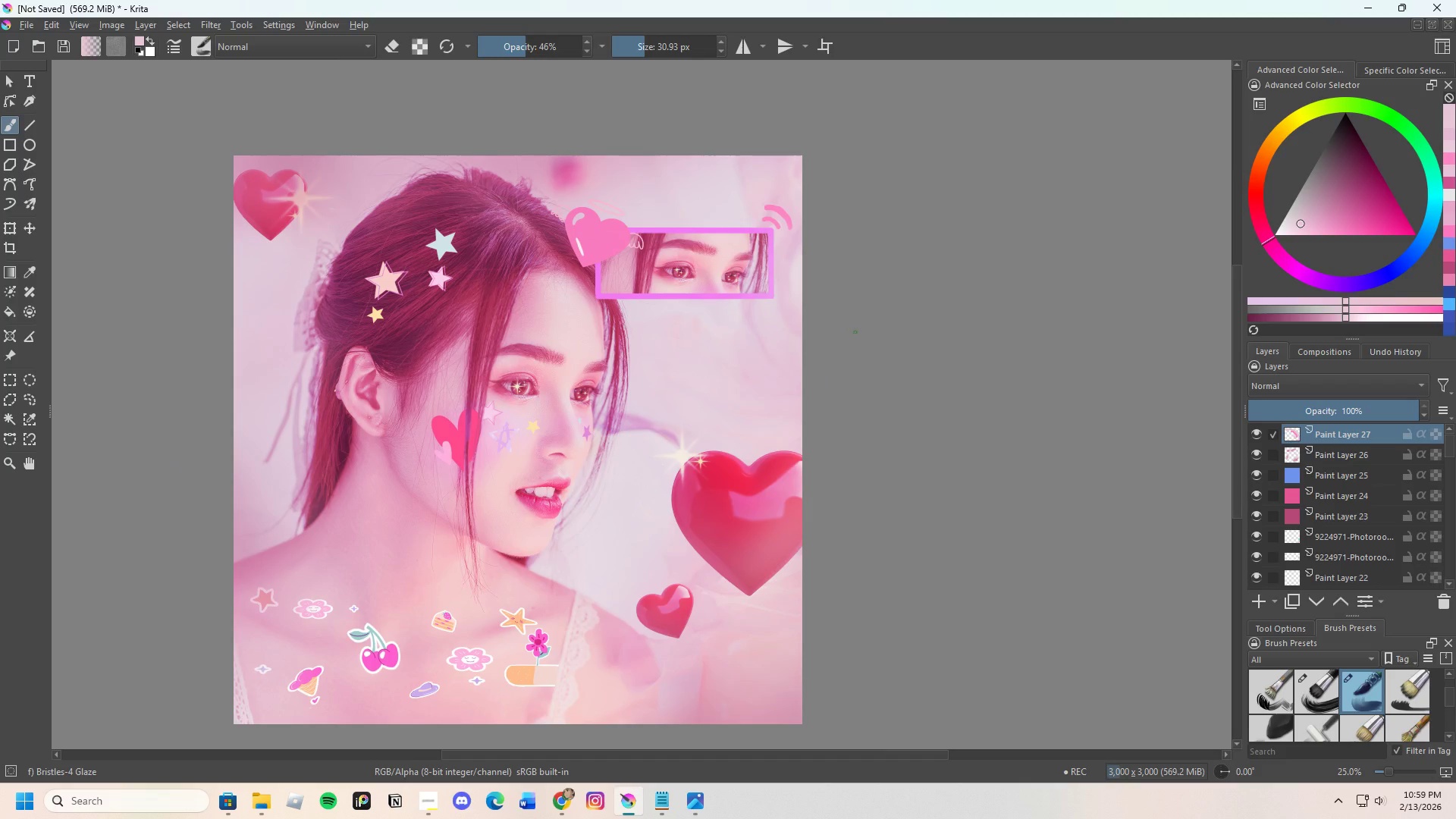 
wait(9.01)
 